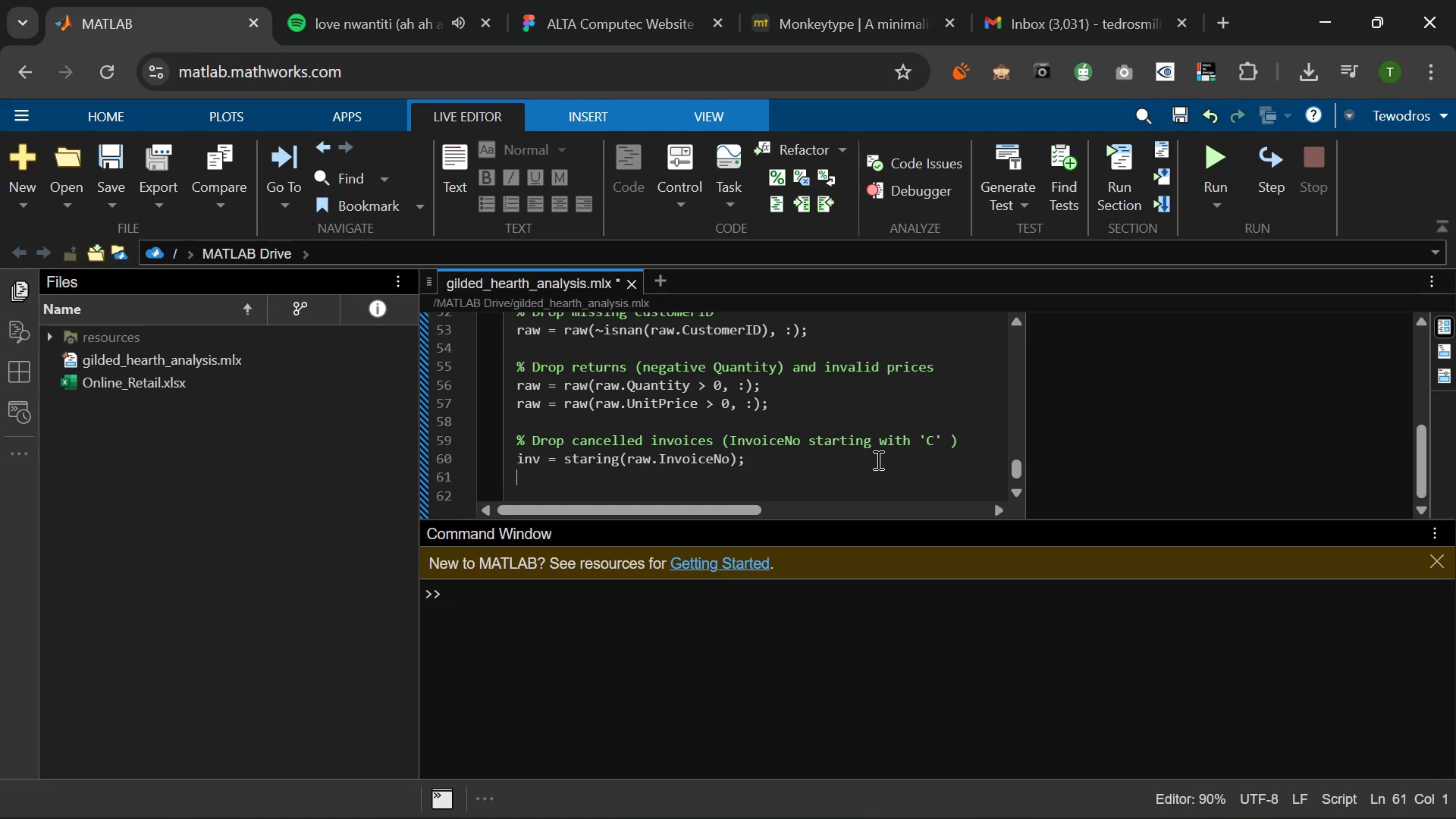 
type(raw = raw)
 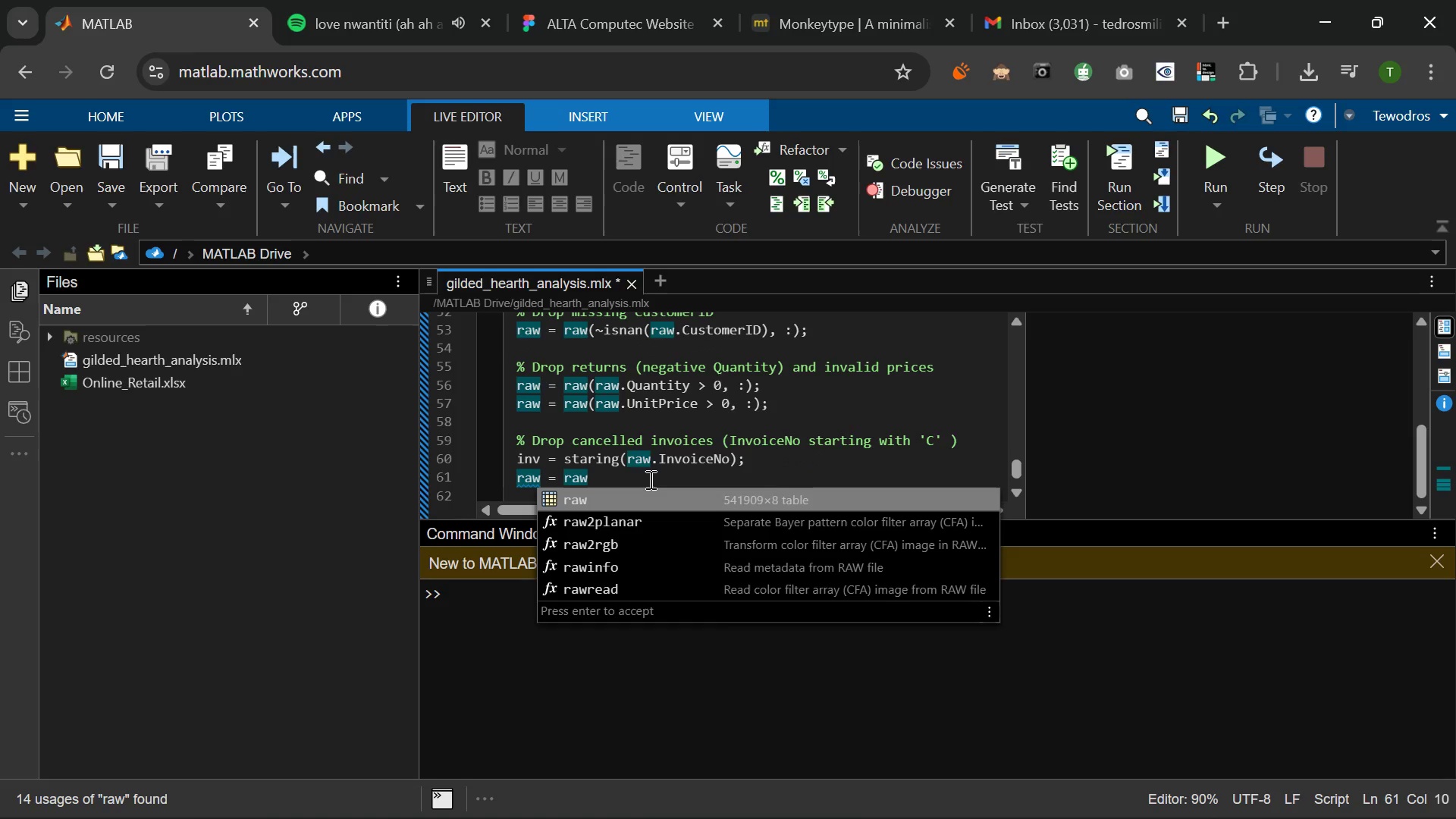 
left_click([585, 454])
 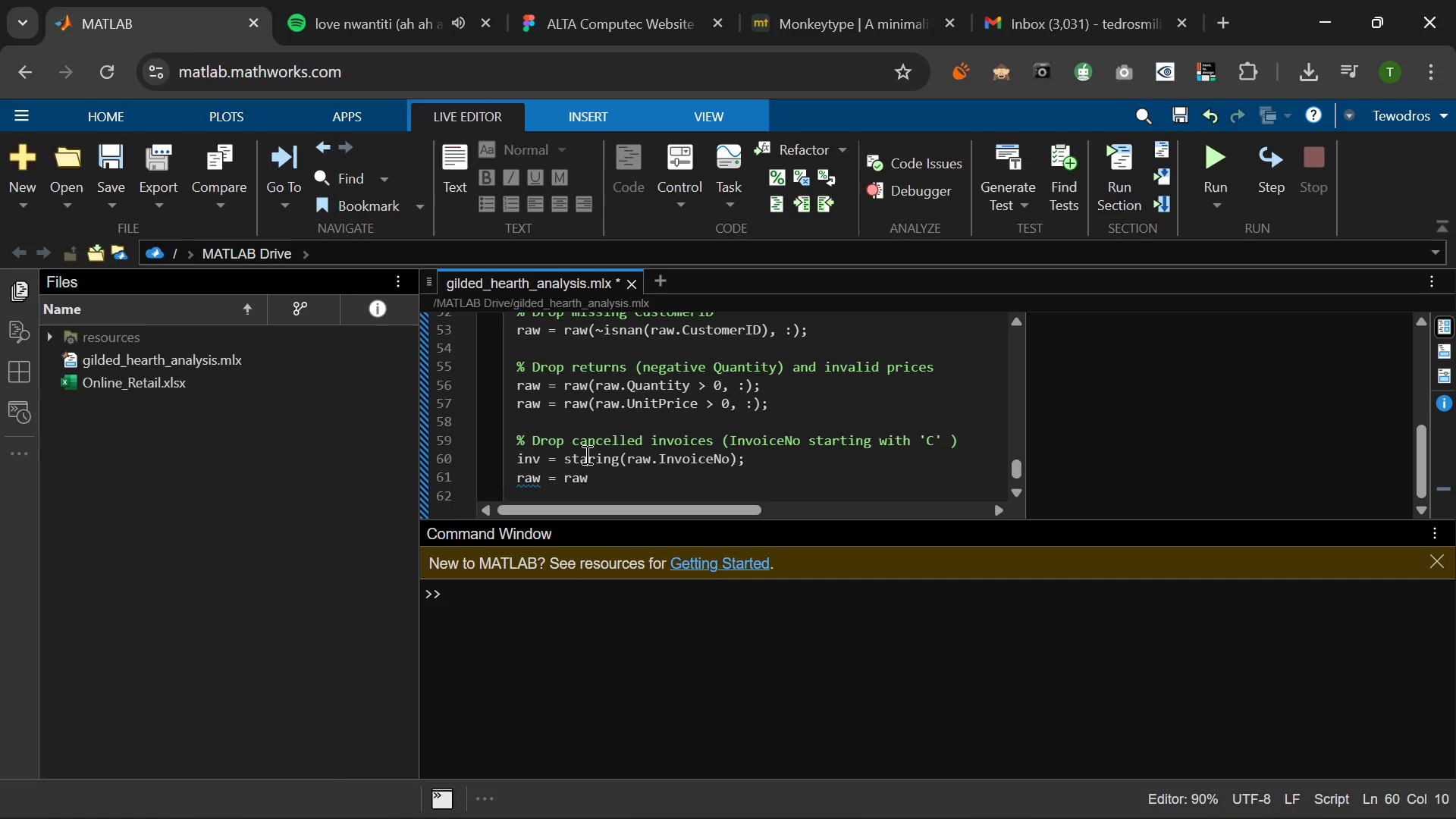 
key(Backspace)
 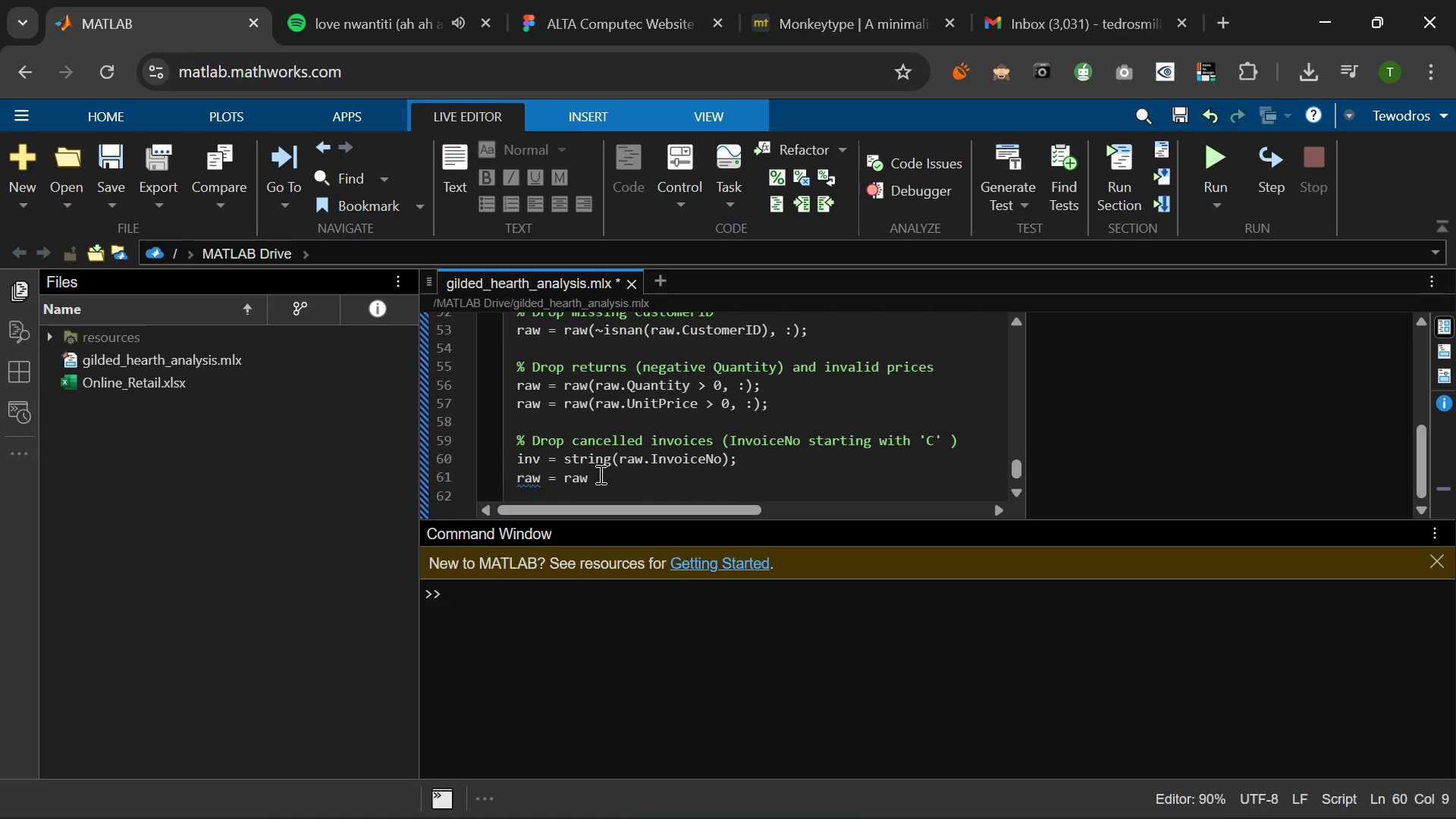 
left_click([599, 475])
 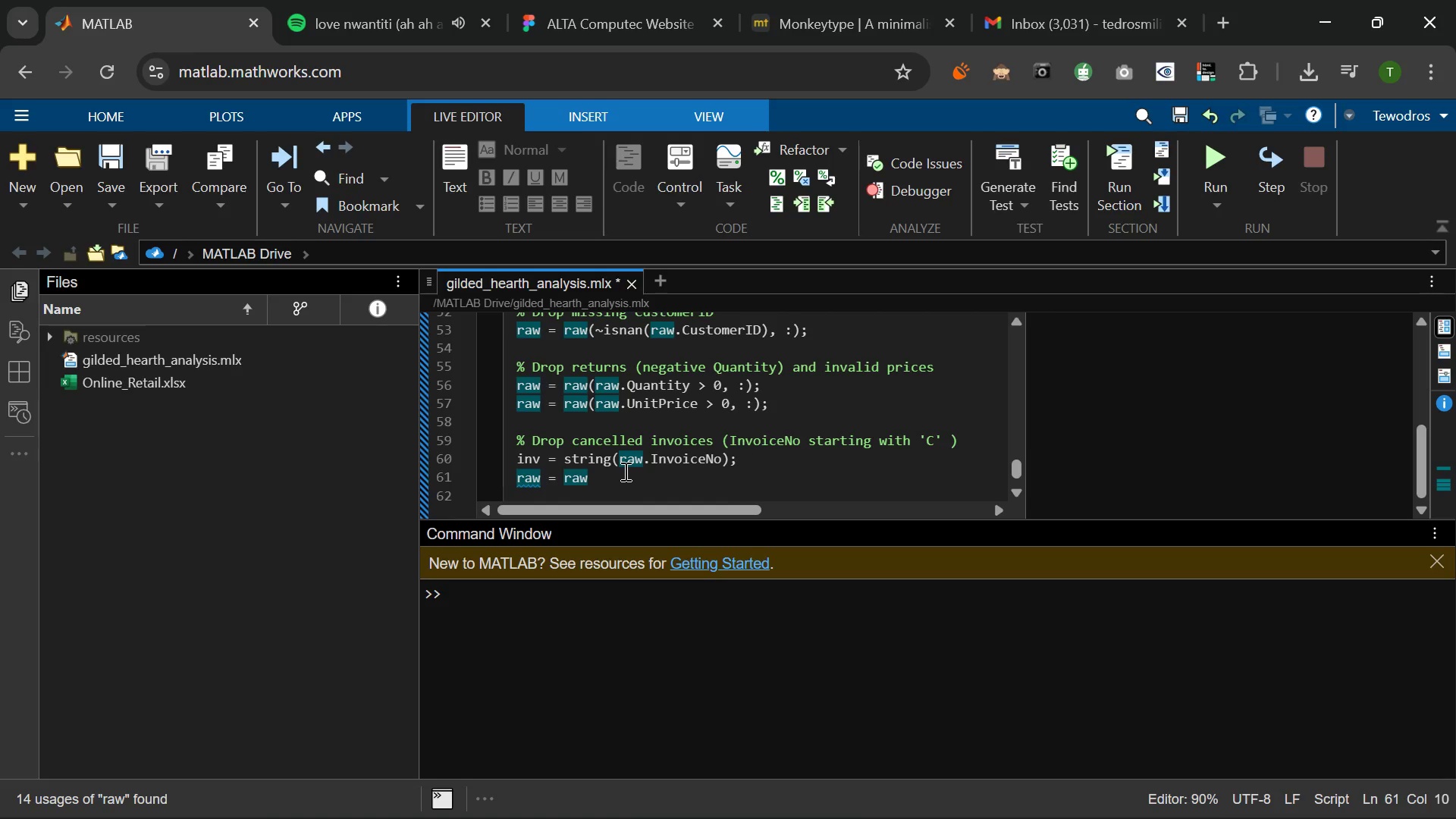 
type((~startsWith(inv, 'C)
 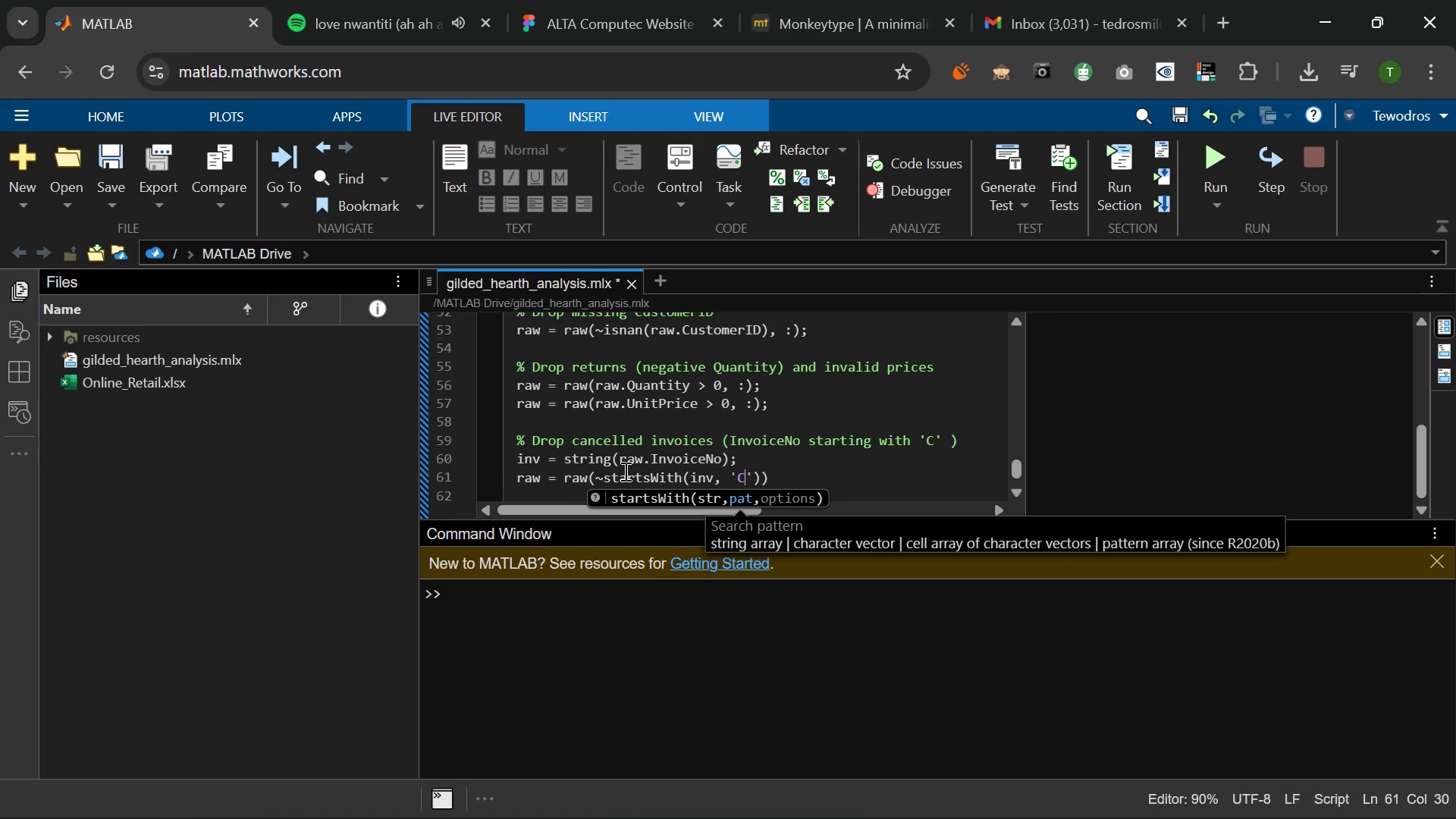 
key(ArrowRight)
 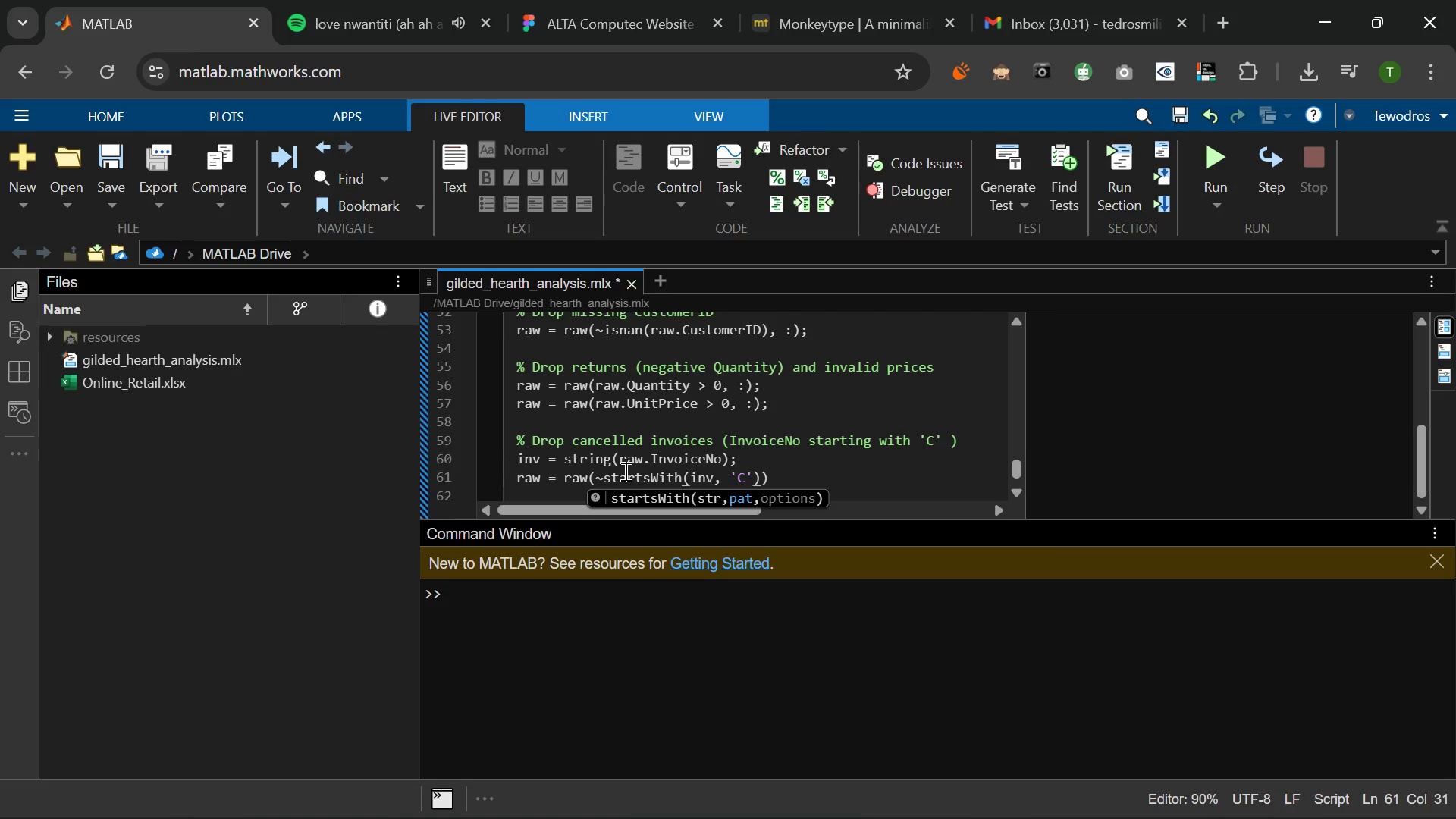 
key(ArrowRight)
 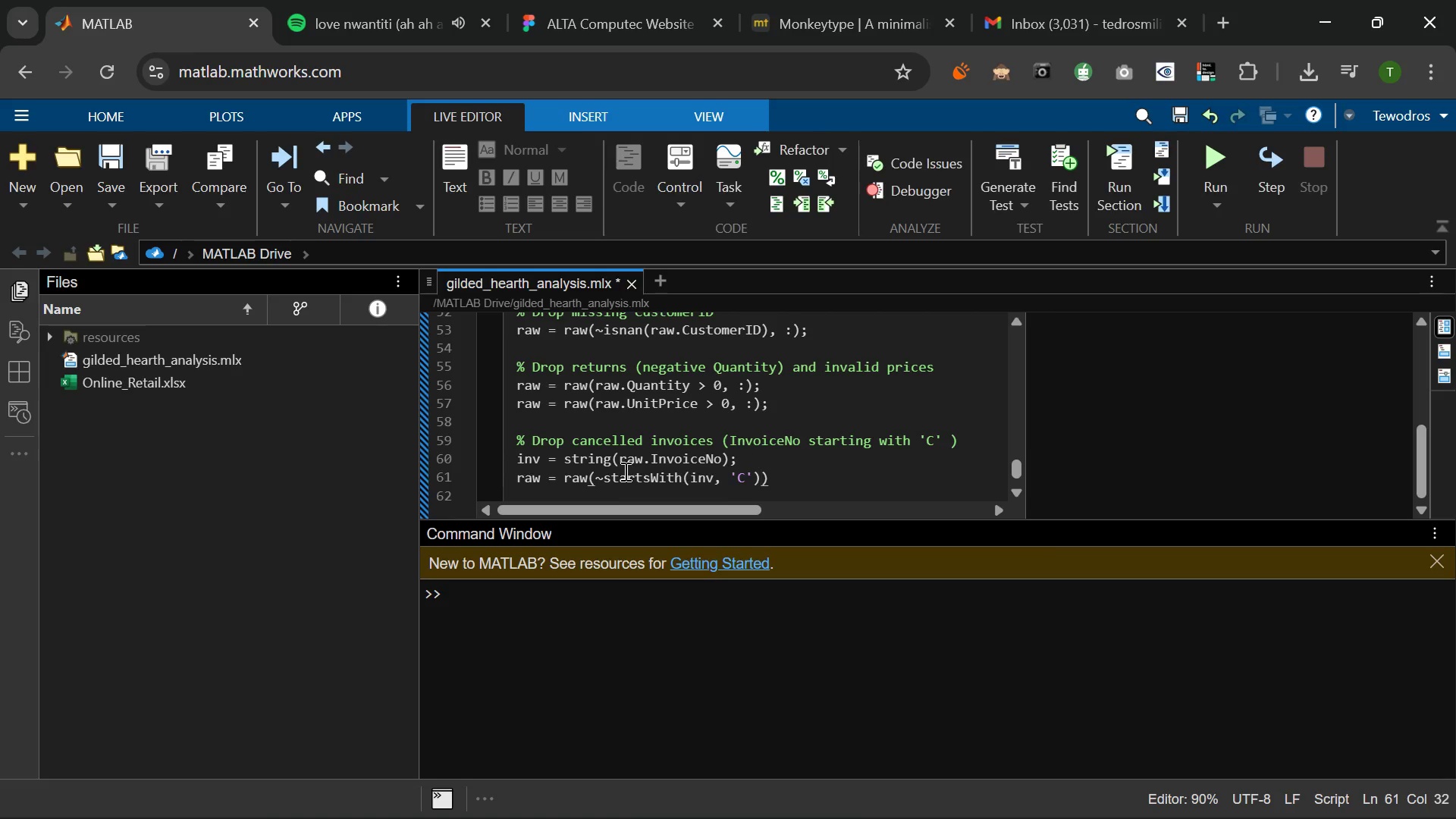 
key(Comma)
 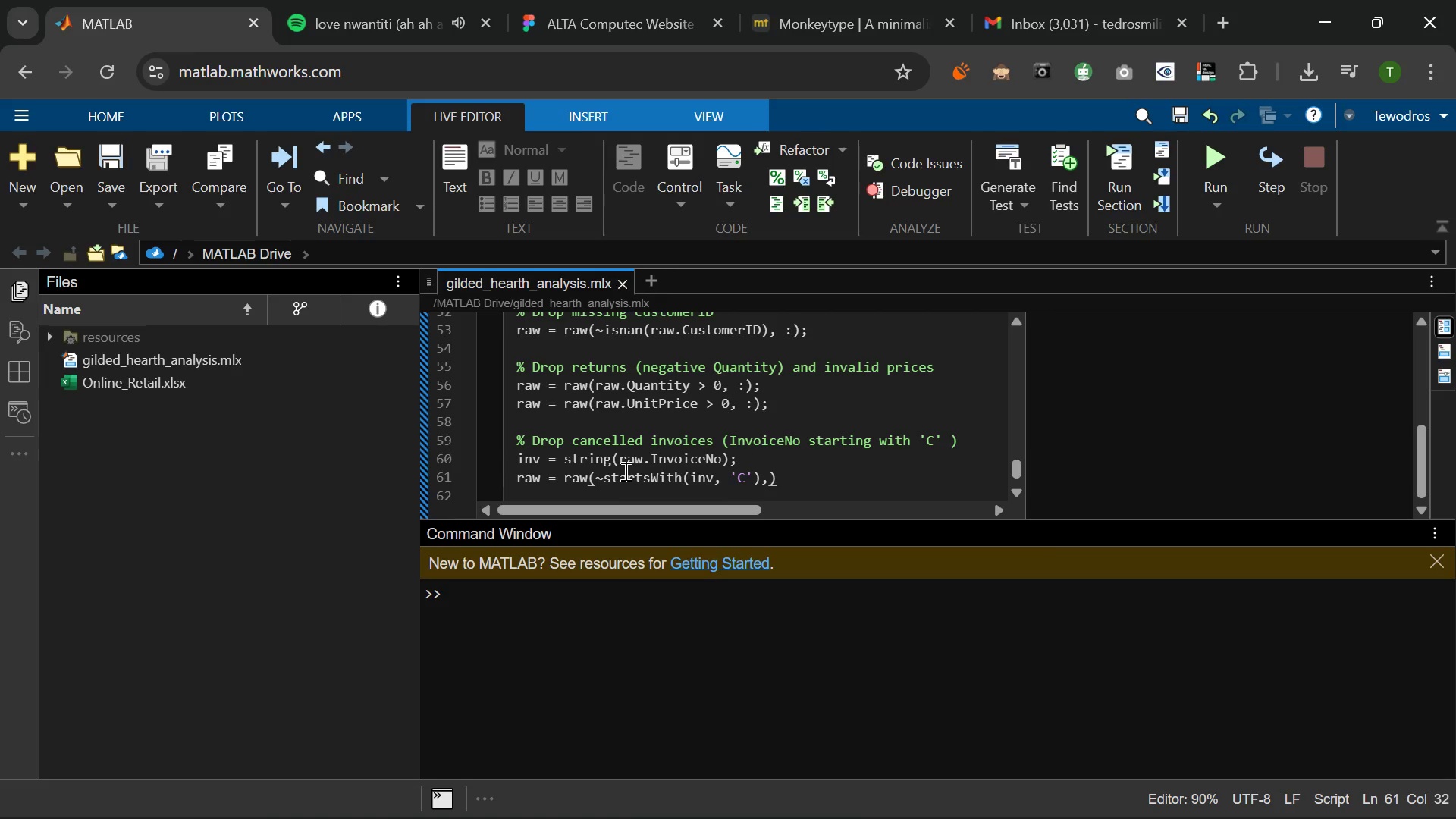 
key(Space)
 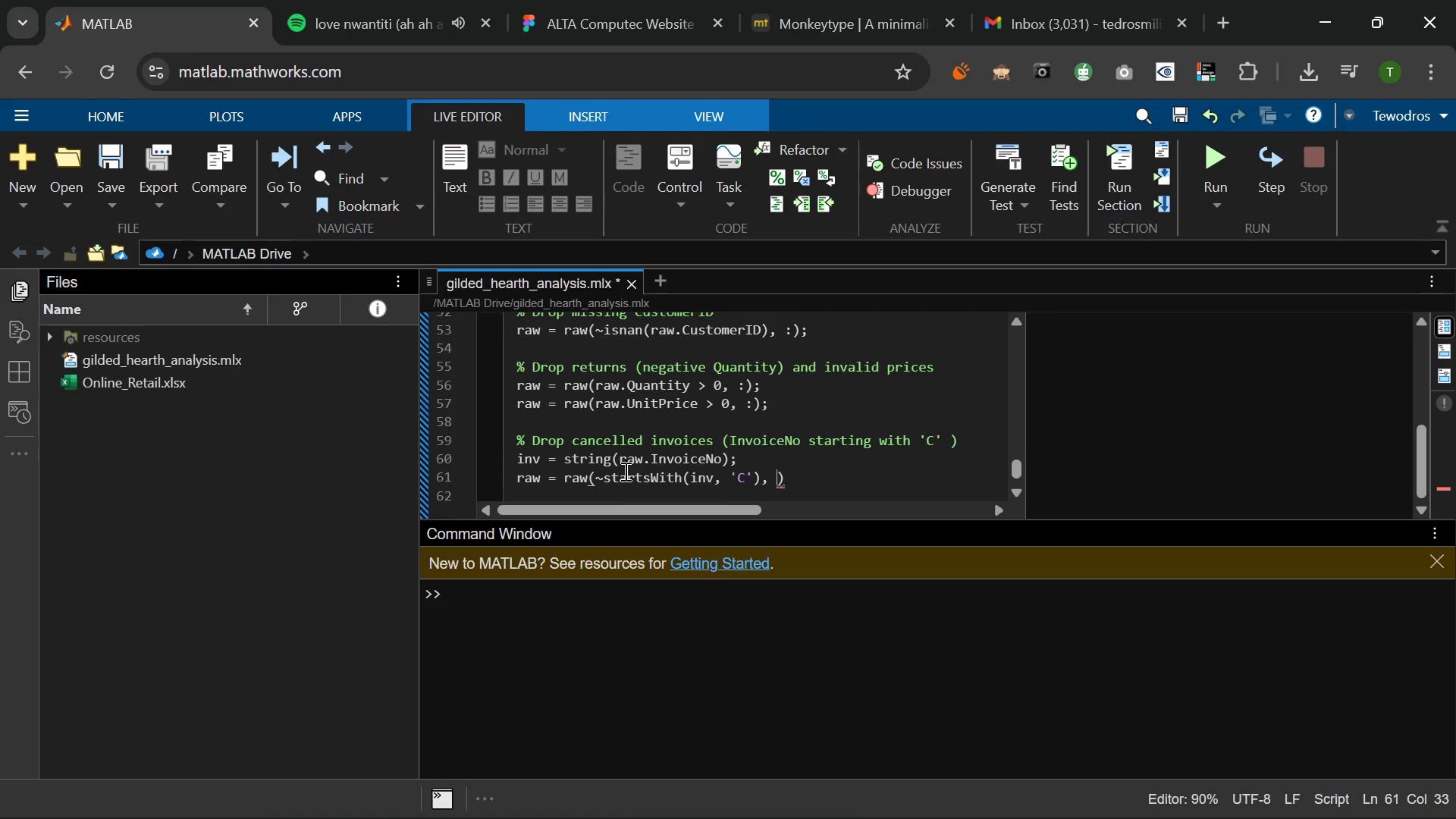 
key(Shift+ShiftLeft)
 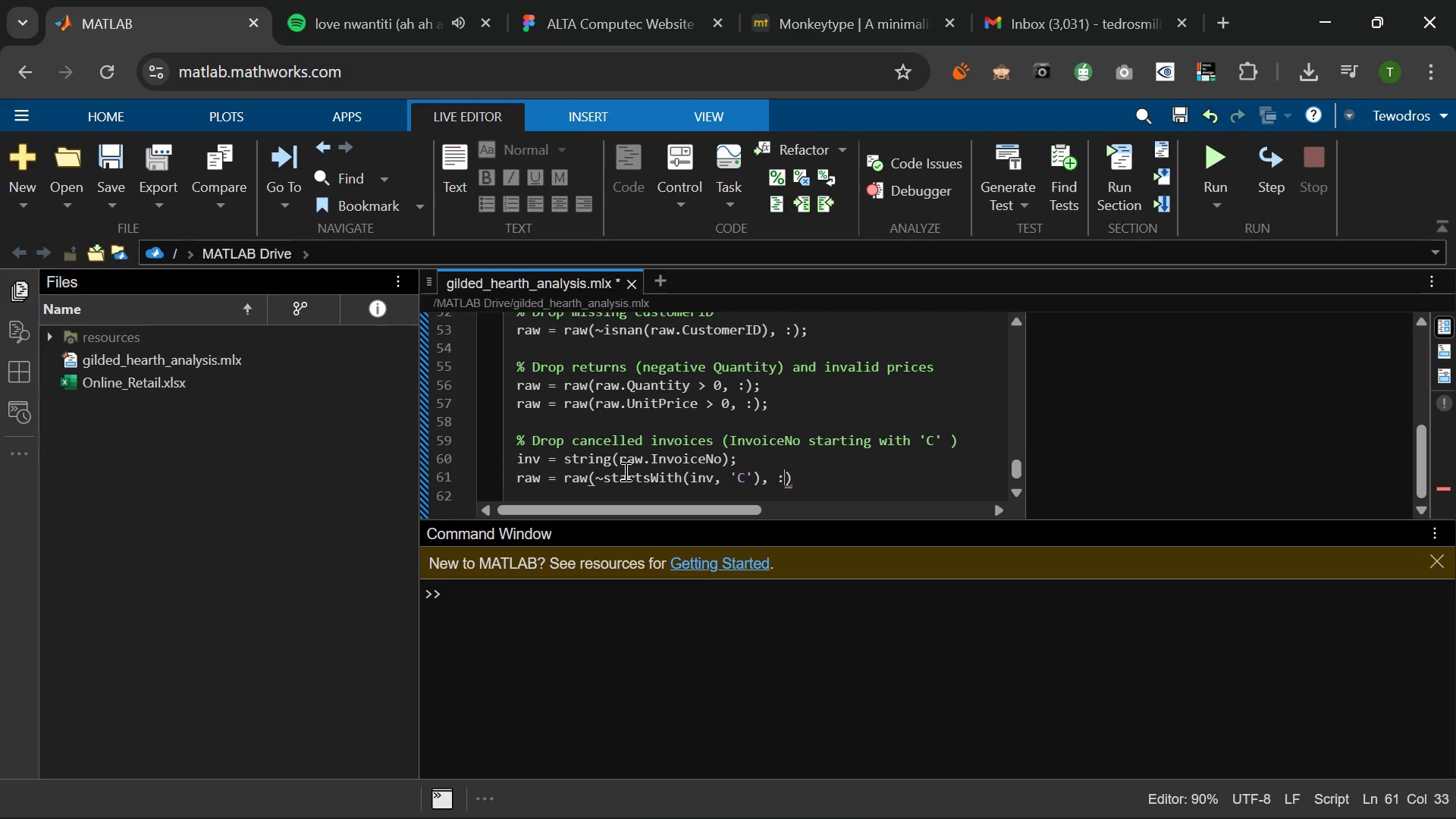 
key(Shift+Semicolon)
 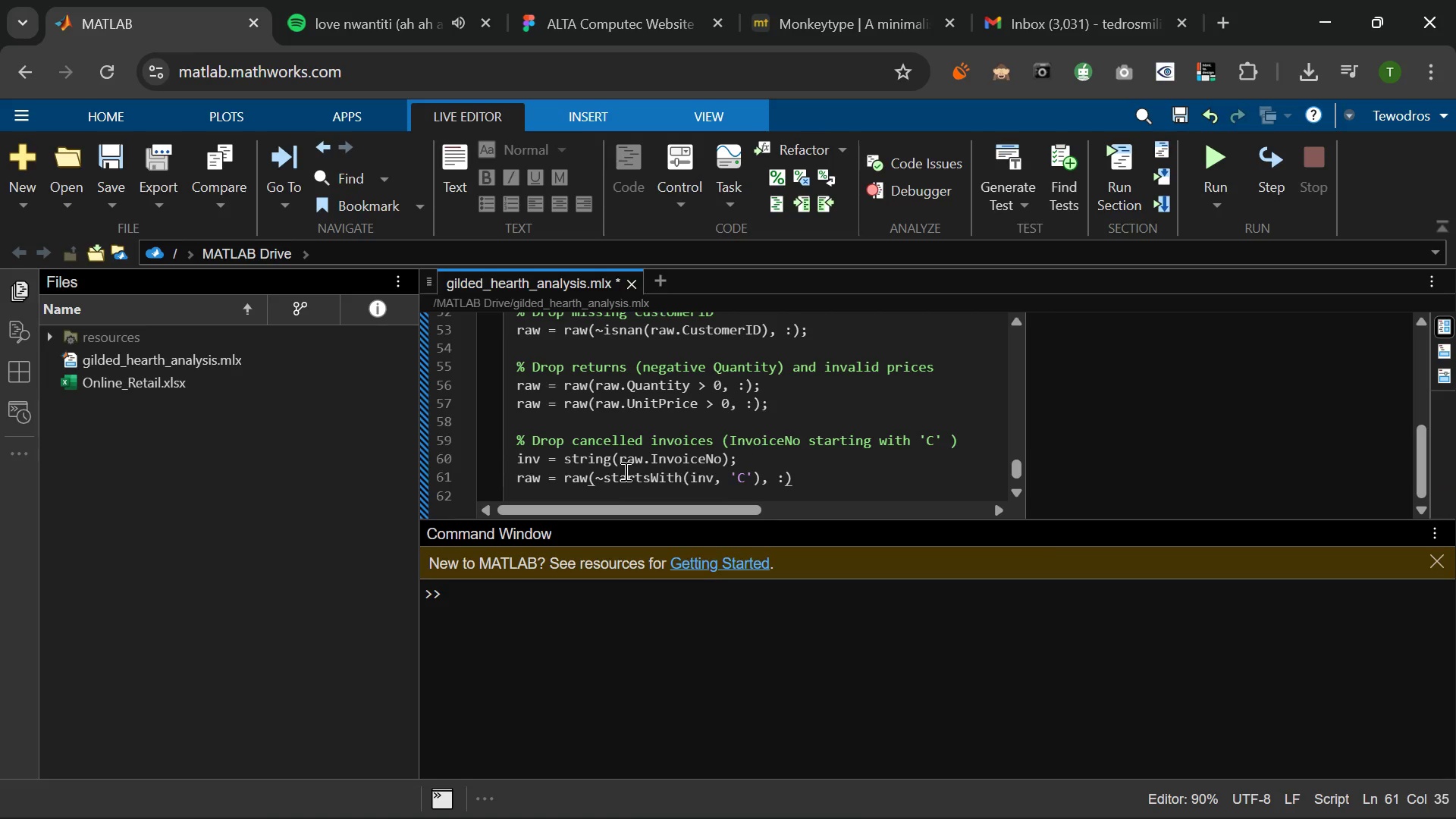 
key(ArrowRight)
 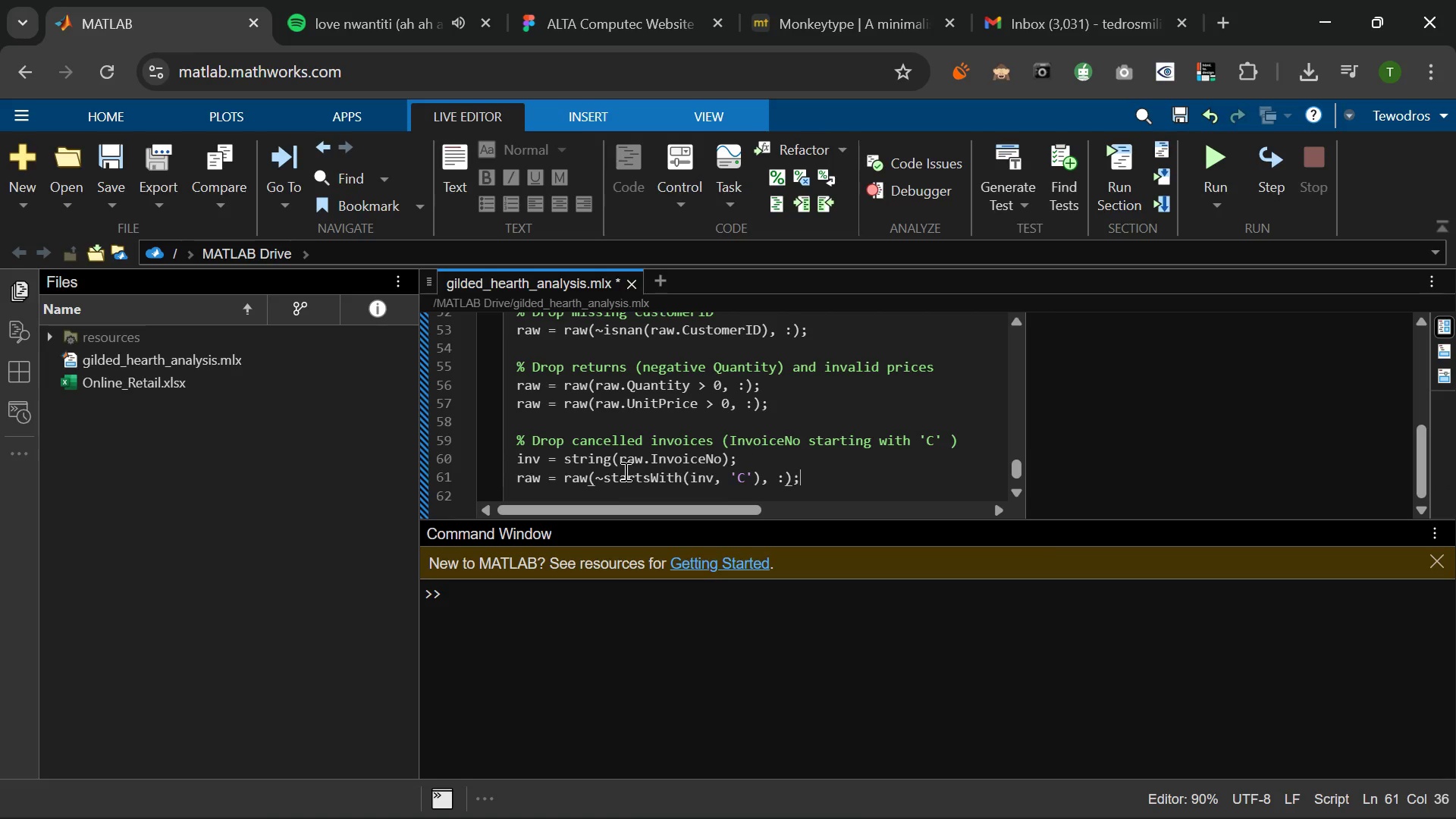 
key(Semicolon)
 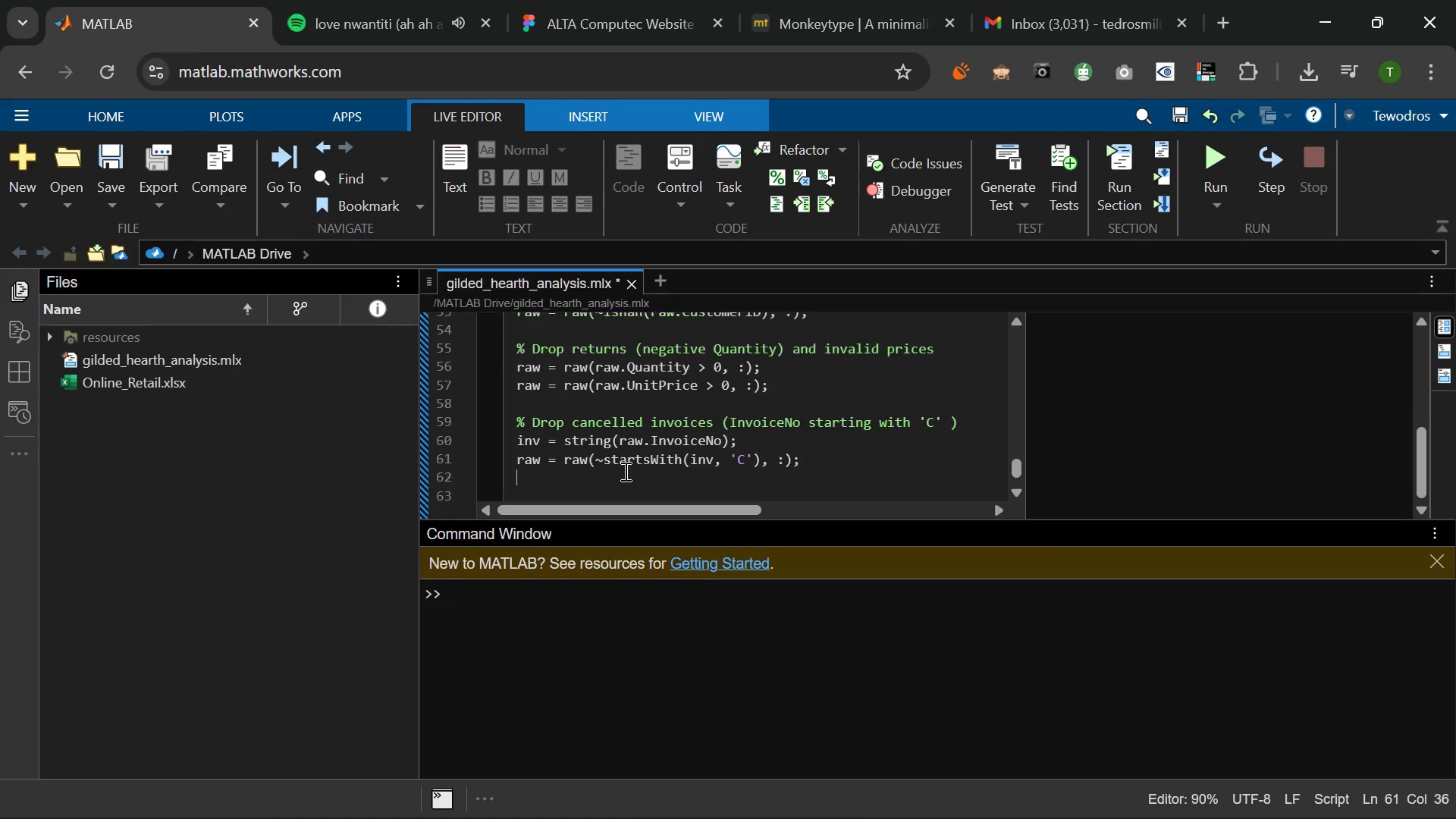 
key(Enter)
 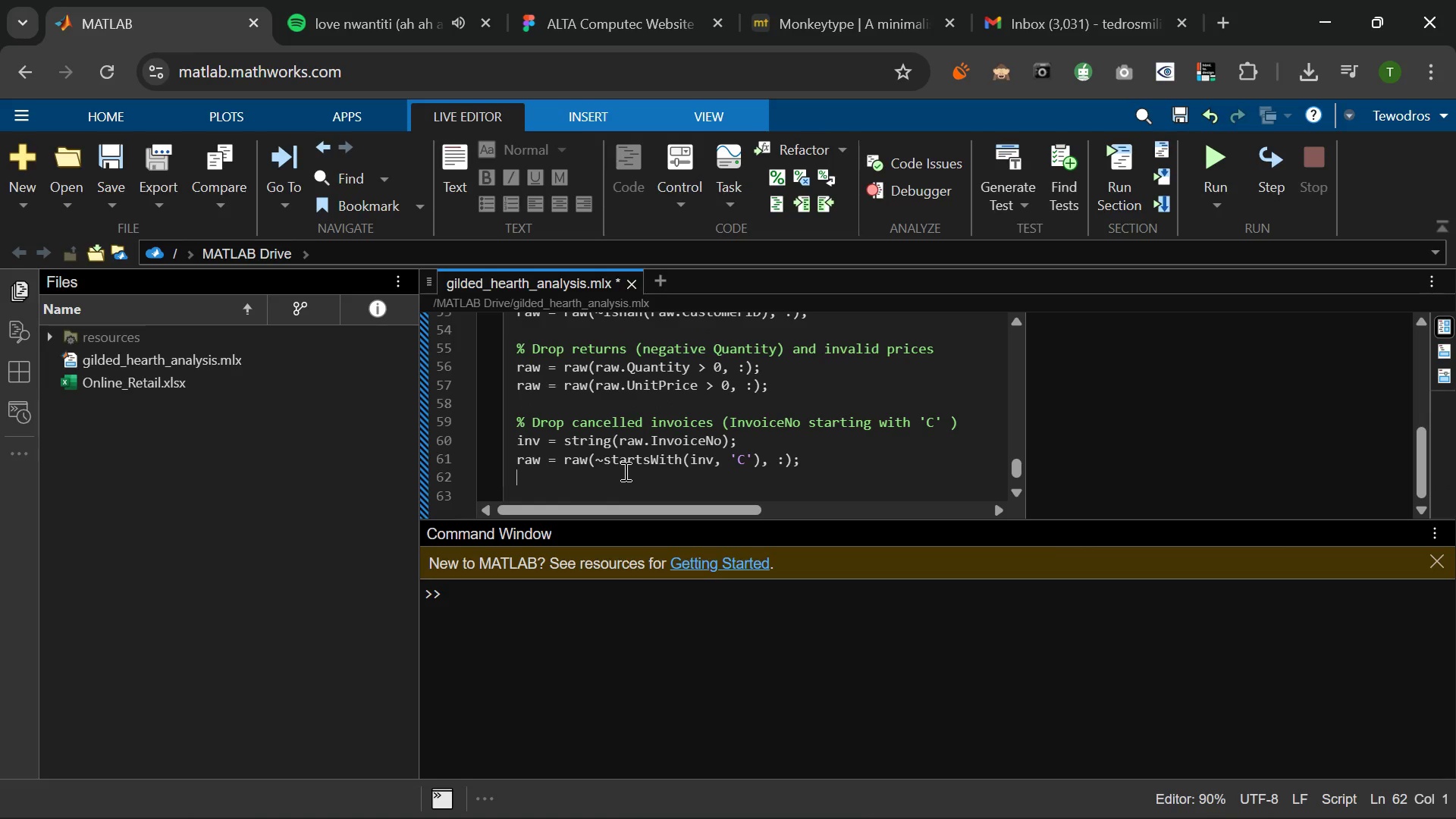 
key(Enter)
 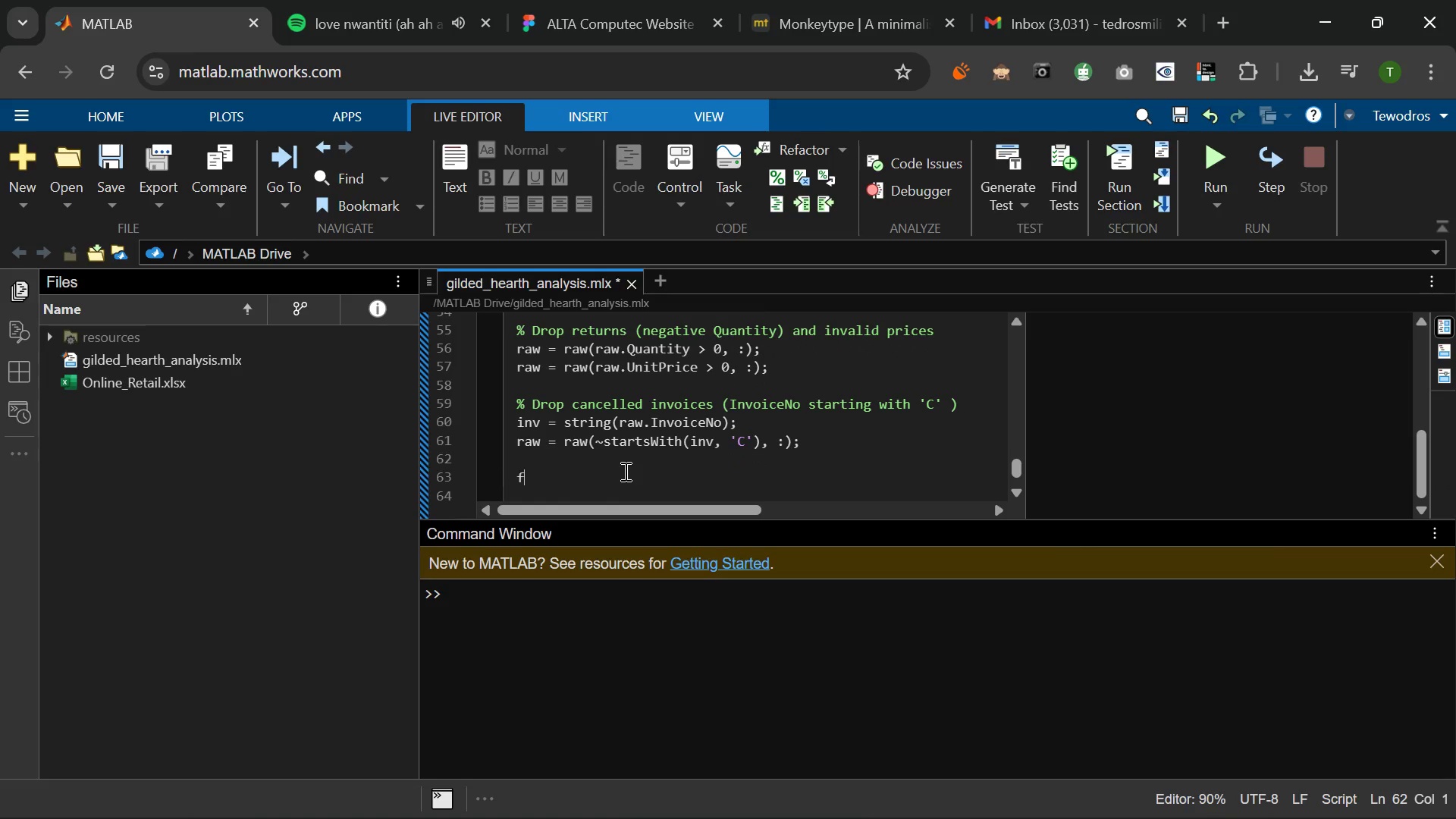 
type(fprintf('Cli)
key(Backspace)
type(ean rows: %d\n)
 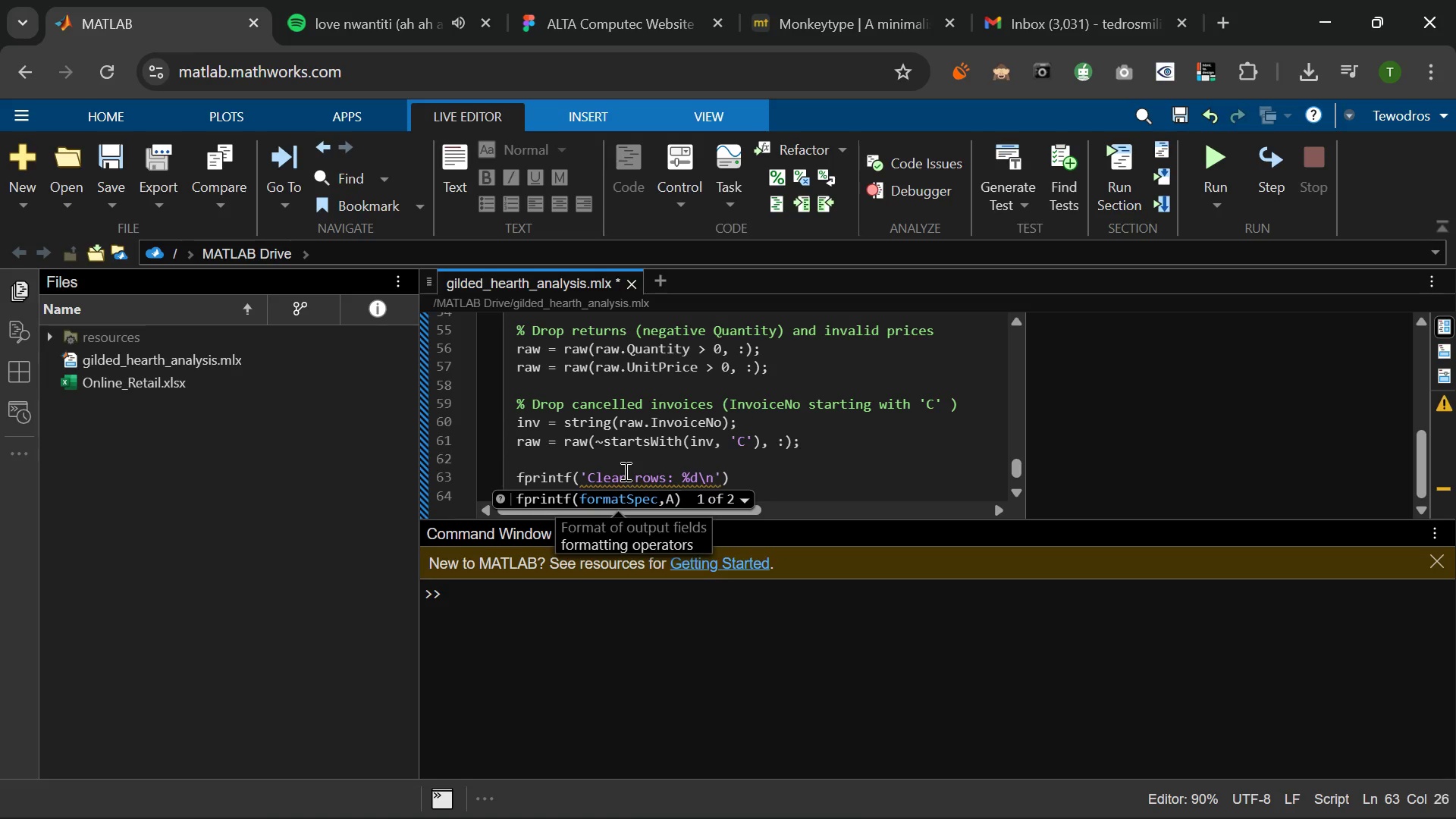 
key(ArrowRight)
 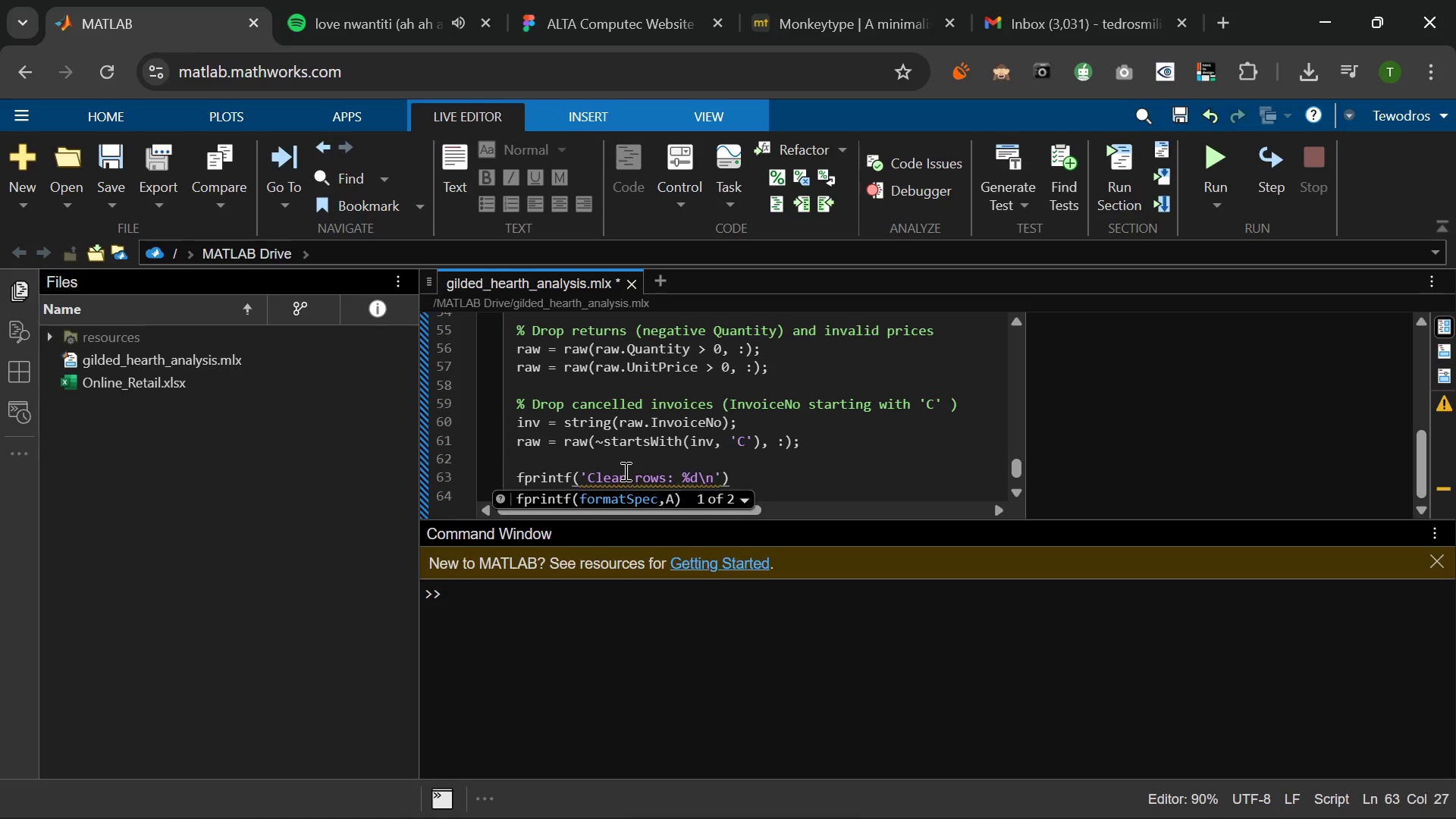 
type(, height(raw)
 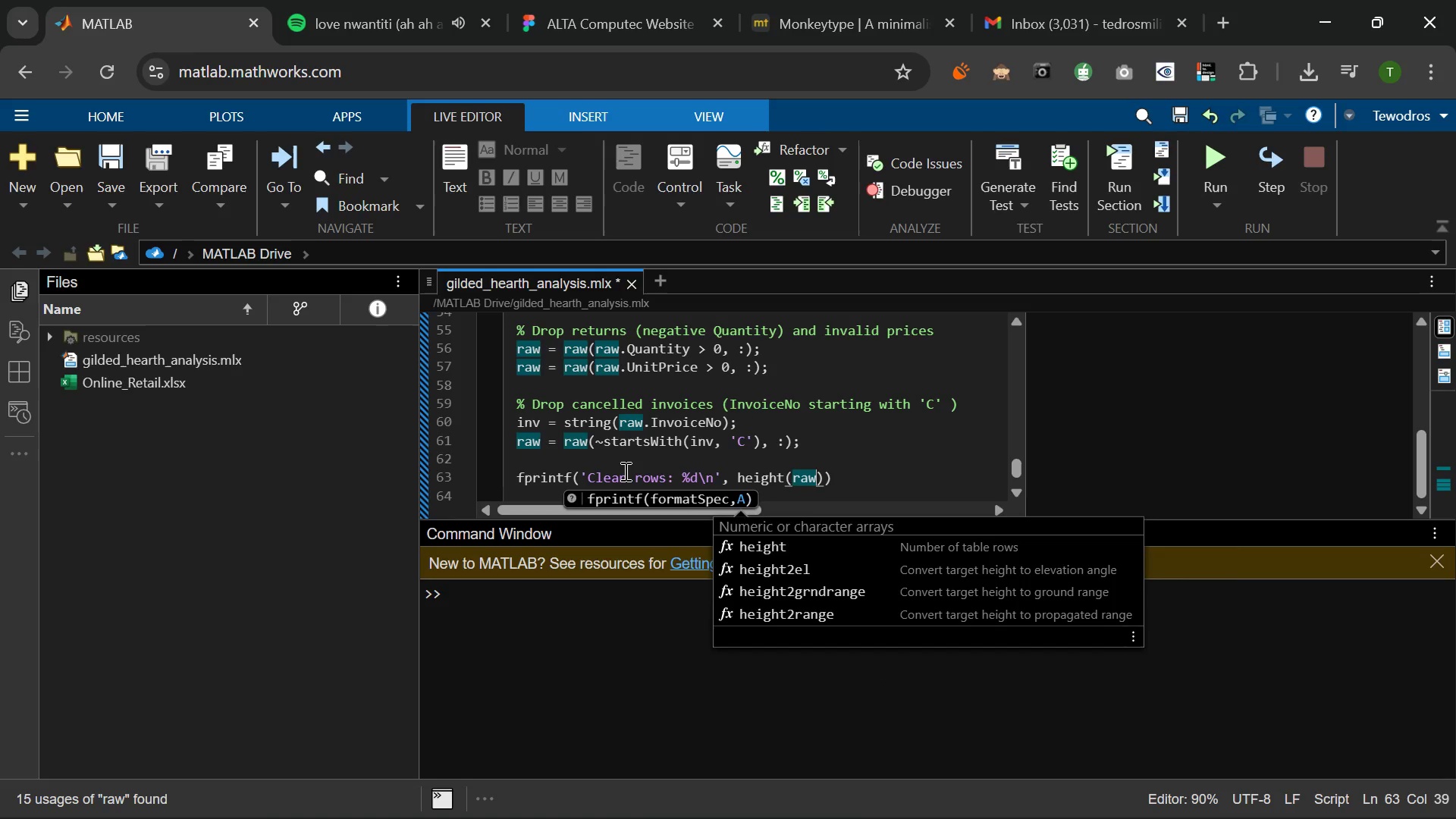 
key(ArrowRight)
 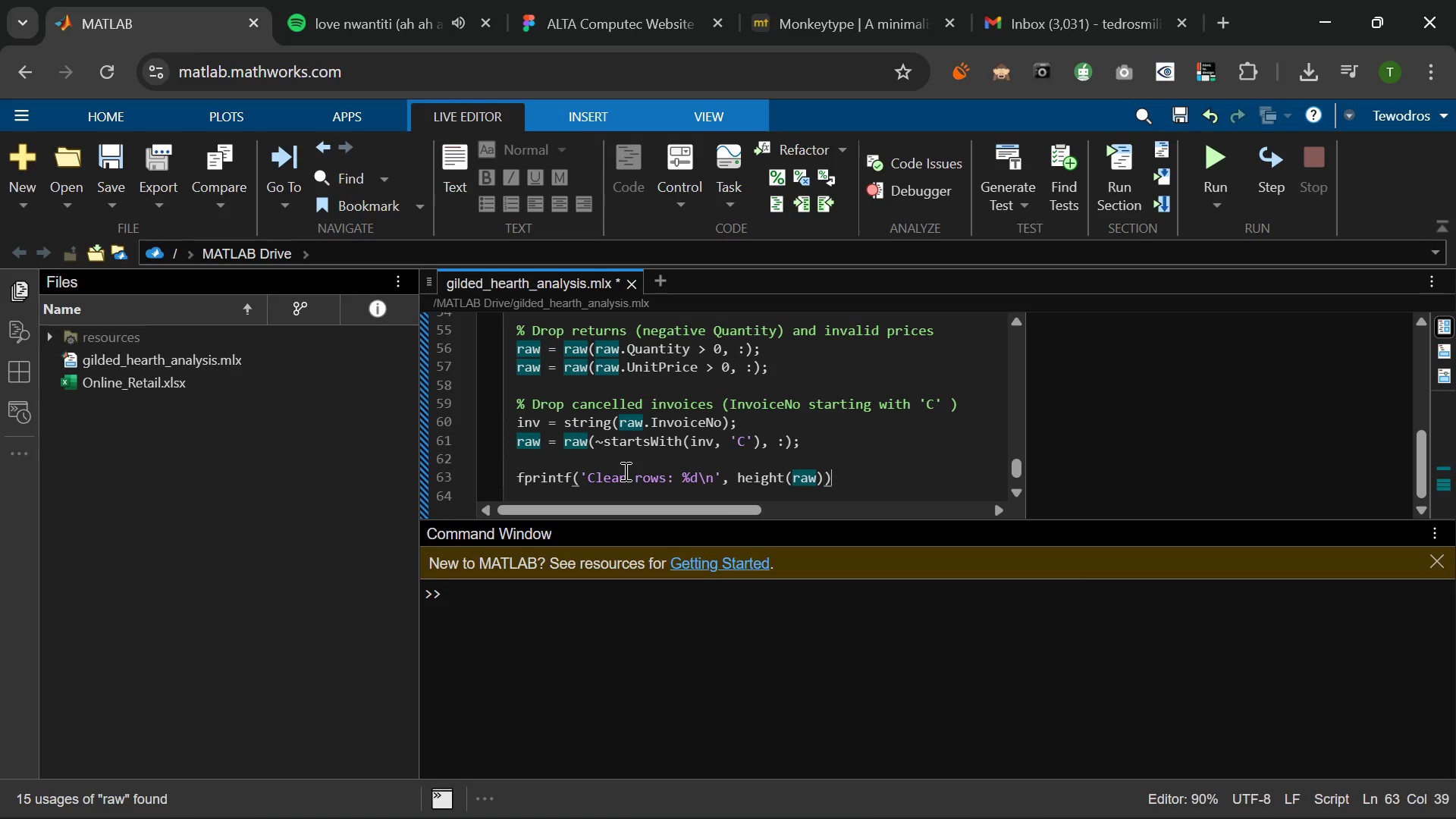 
key(ArrowRight)
 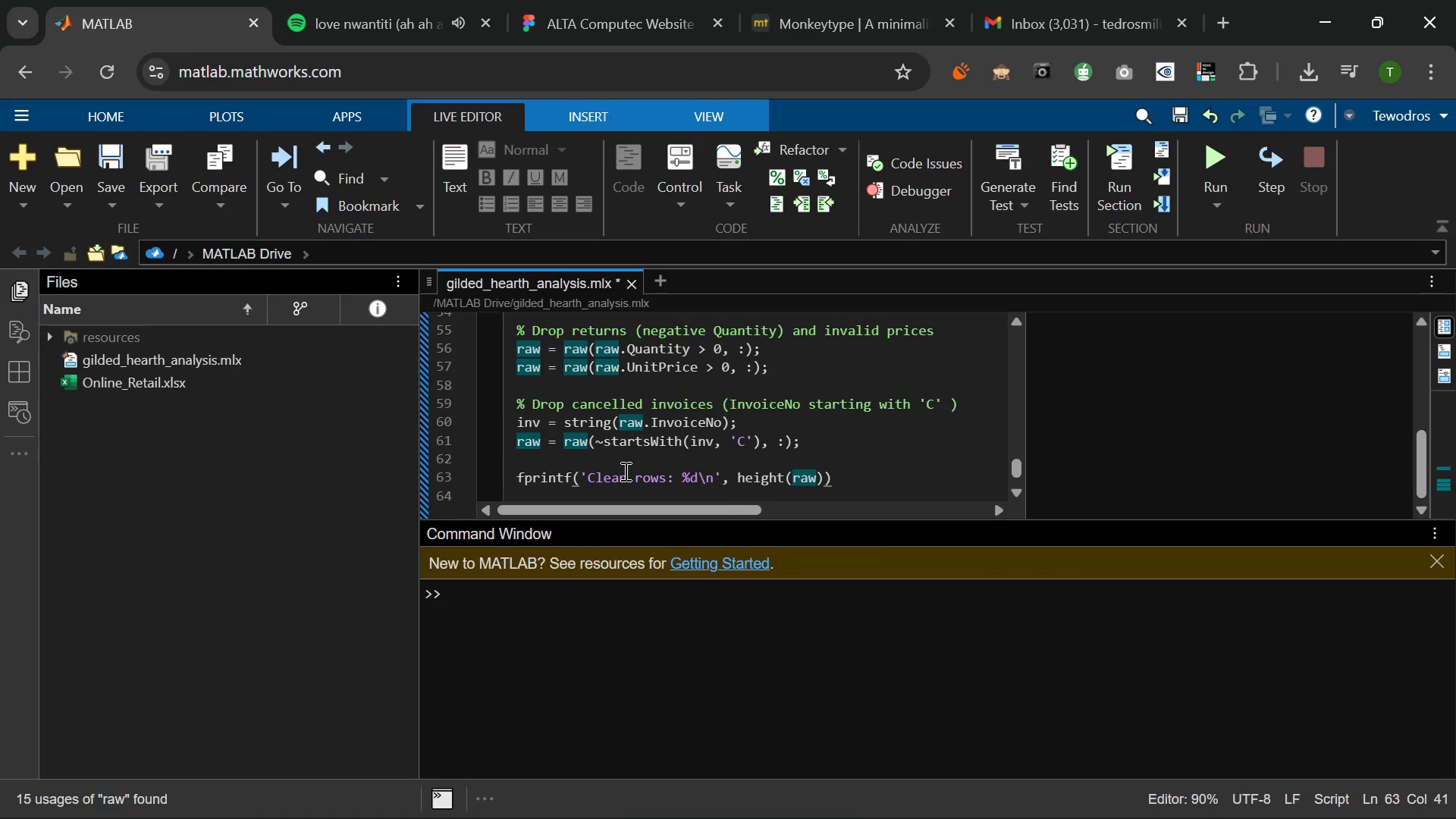 
key(Semicolon)
 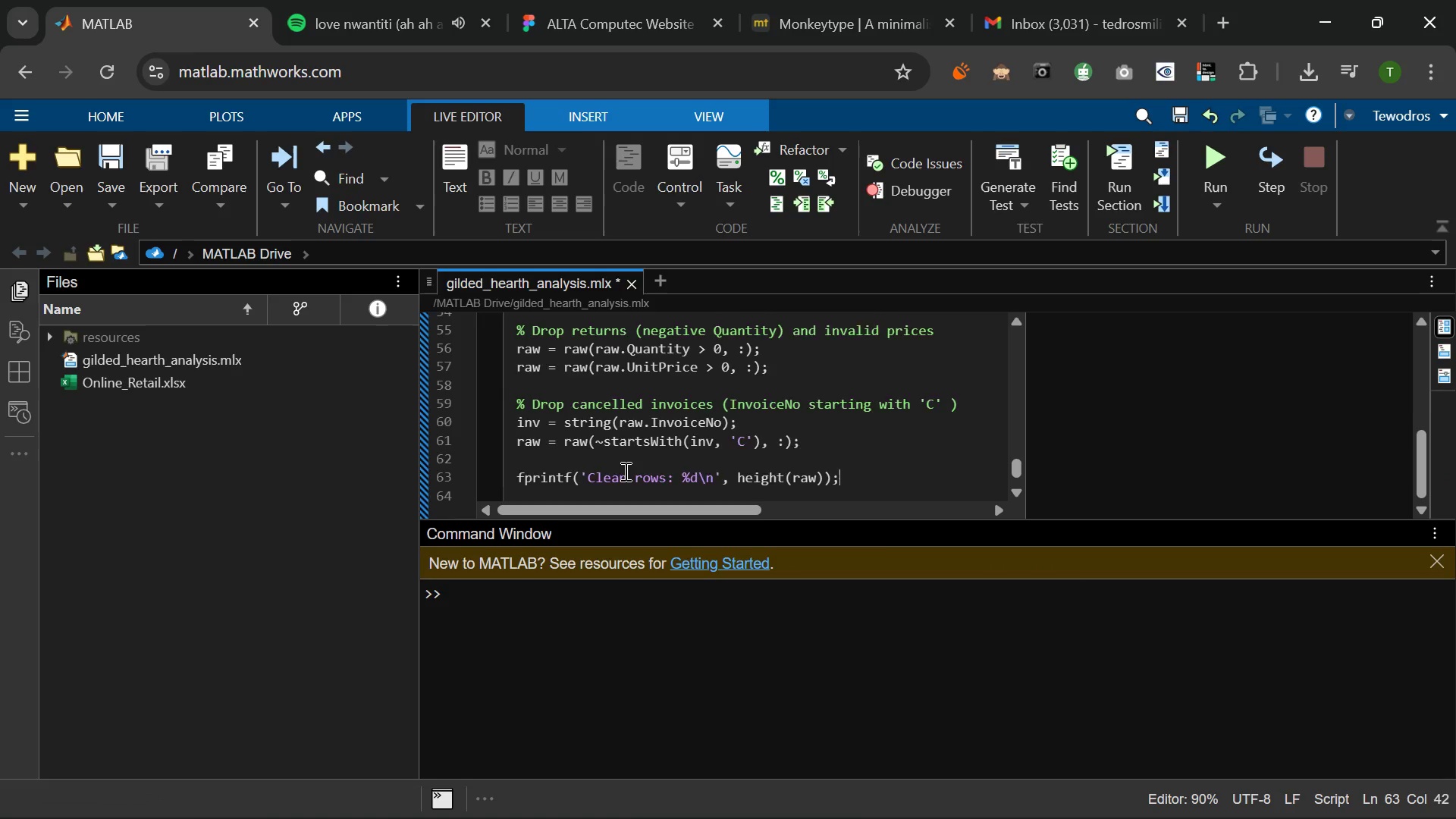 
key(Enter)
 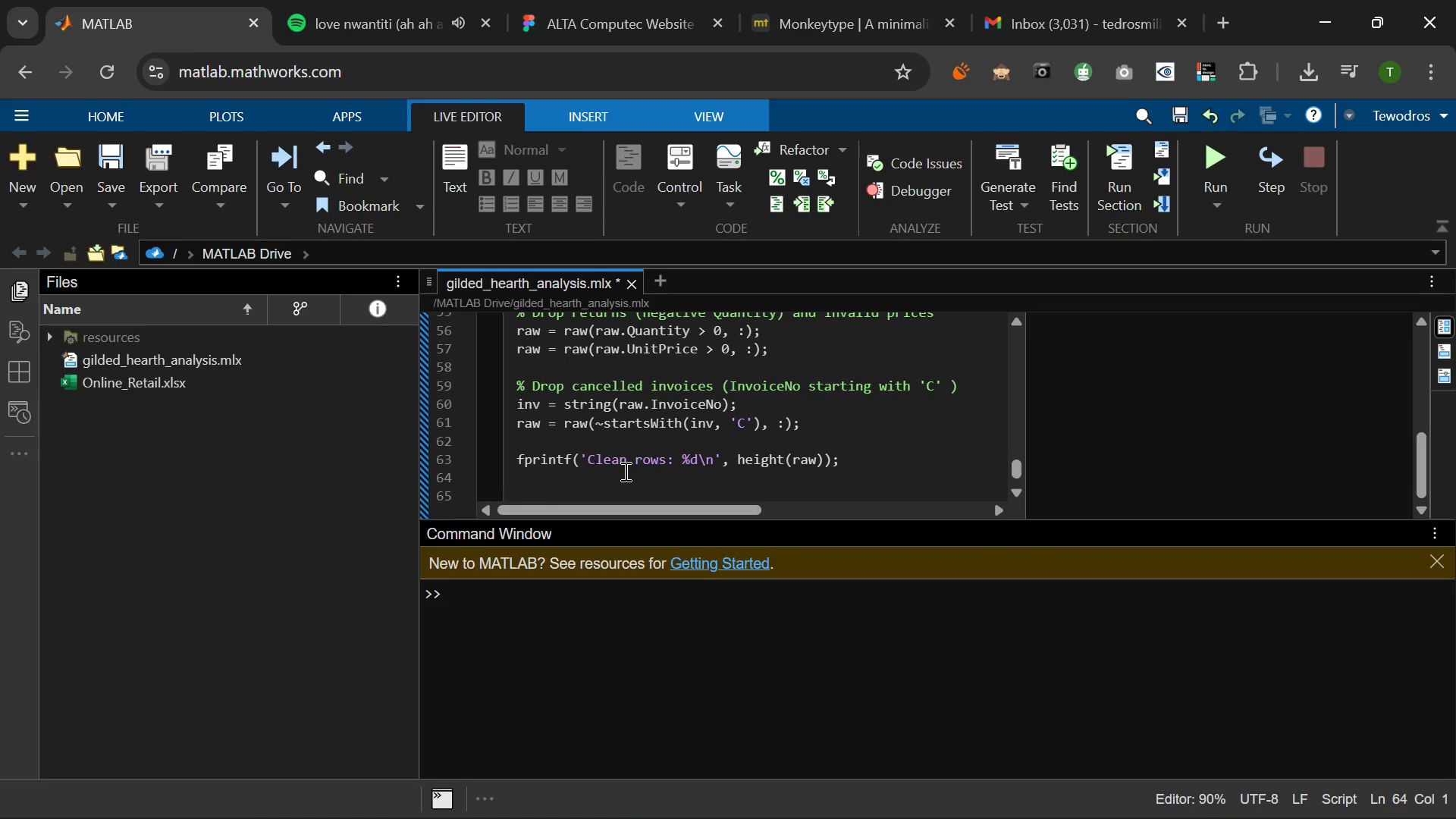 
key(Enter)
 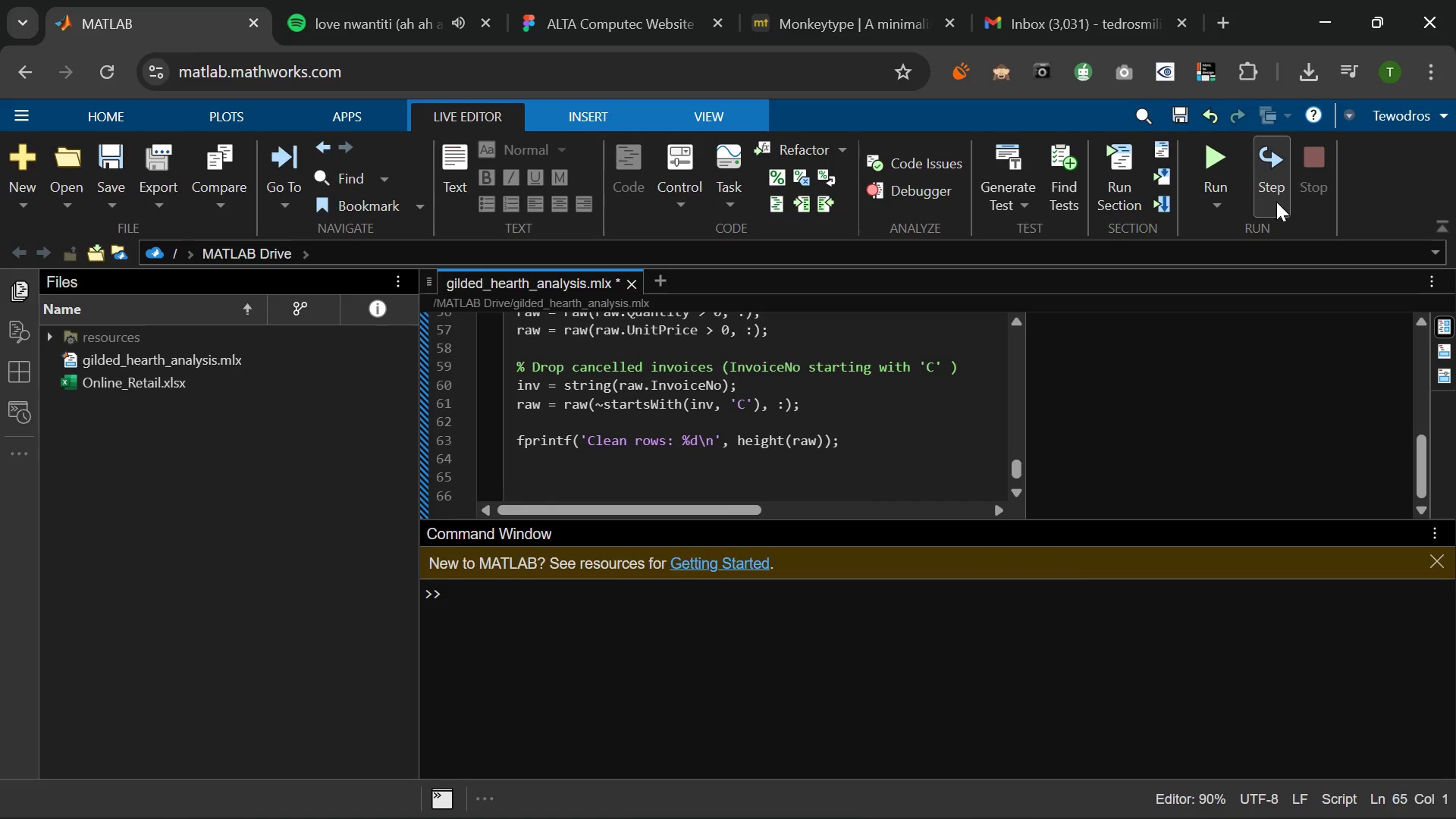 
left_click([1216, 165])
 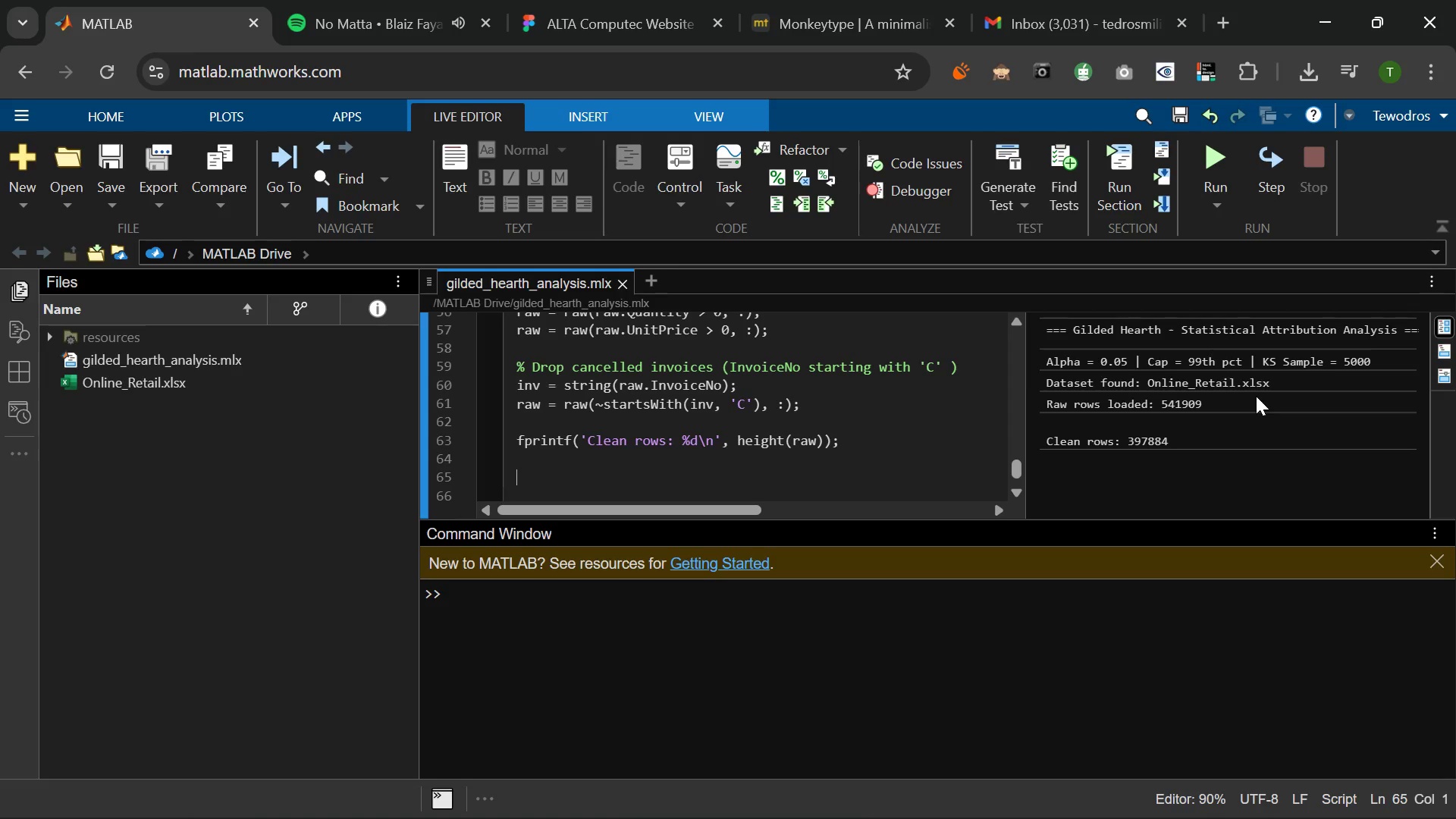 
wait(45.97)
 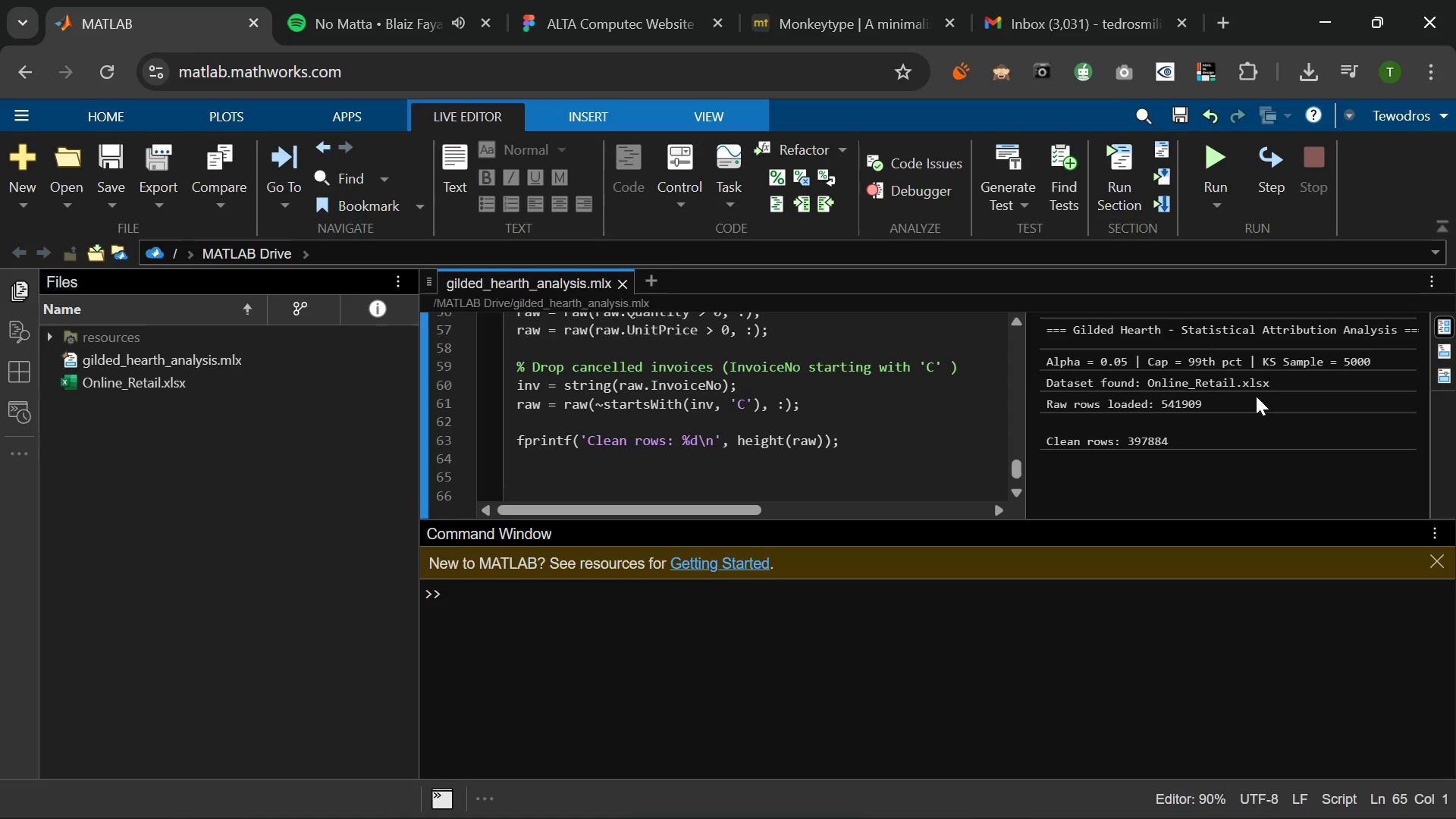 
type(T)
key(Backspace)
type(%% 4. Order Value & Group Assignment)
 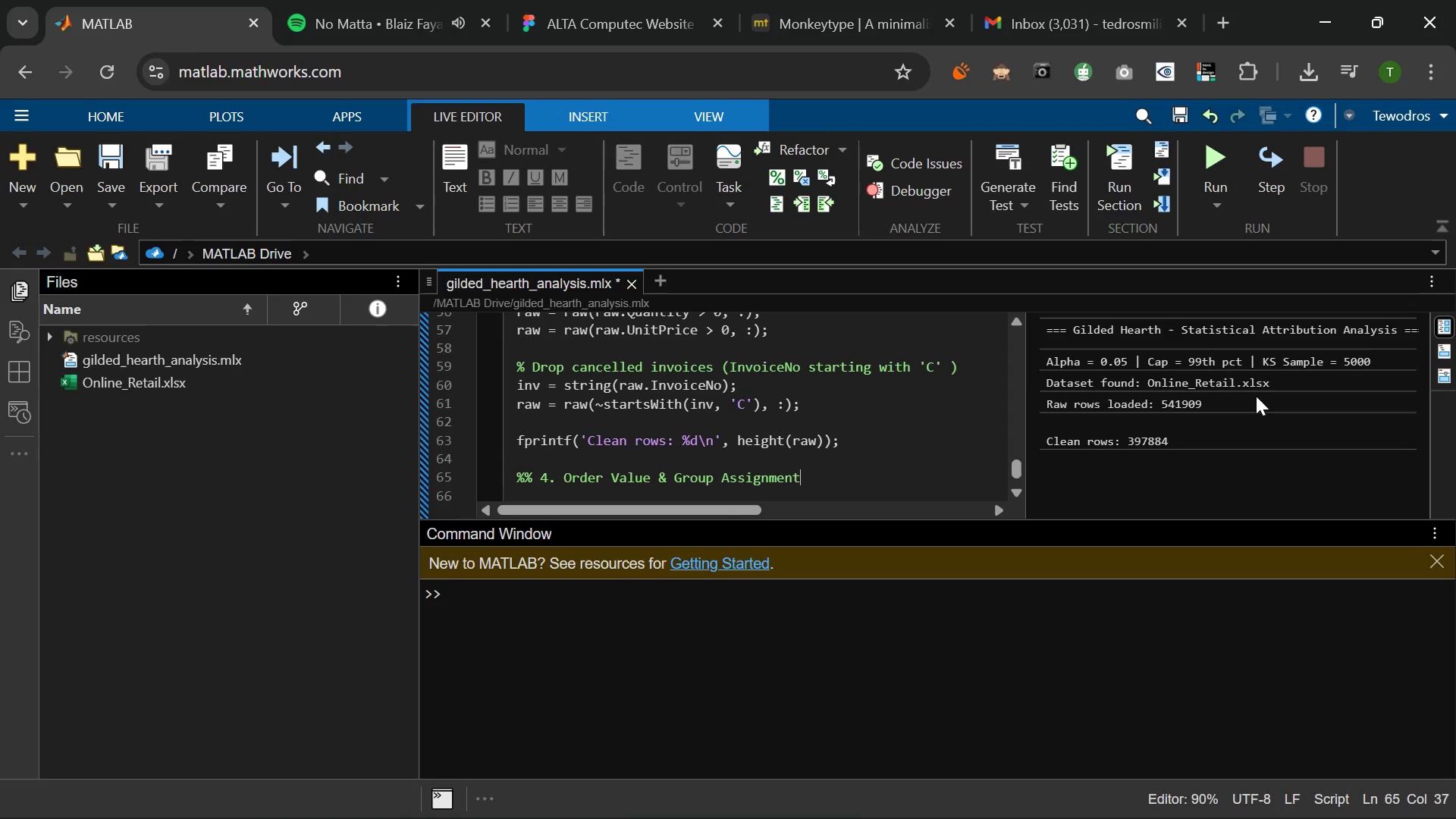 
key(Enter)
 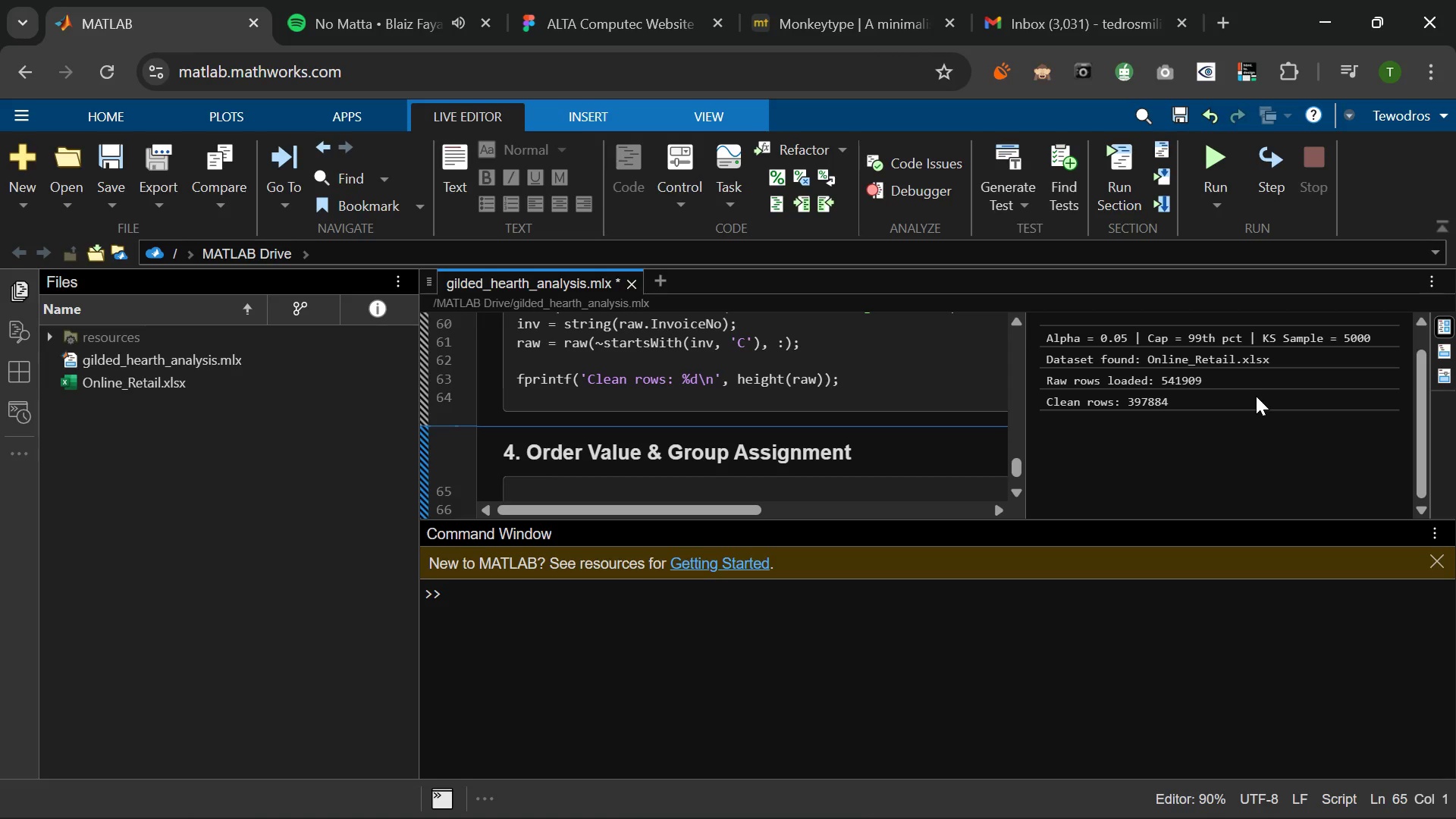 
wait(7.84)
 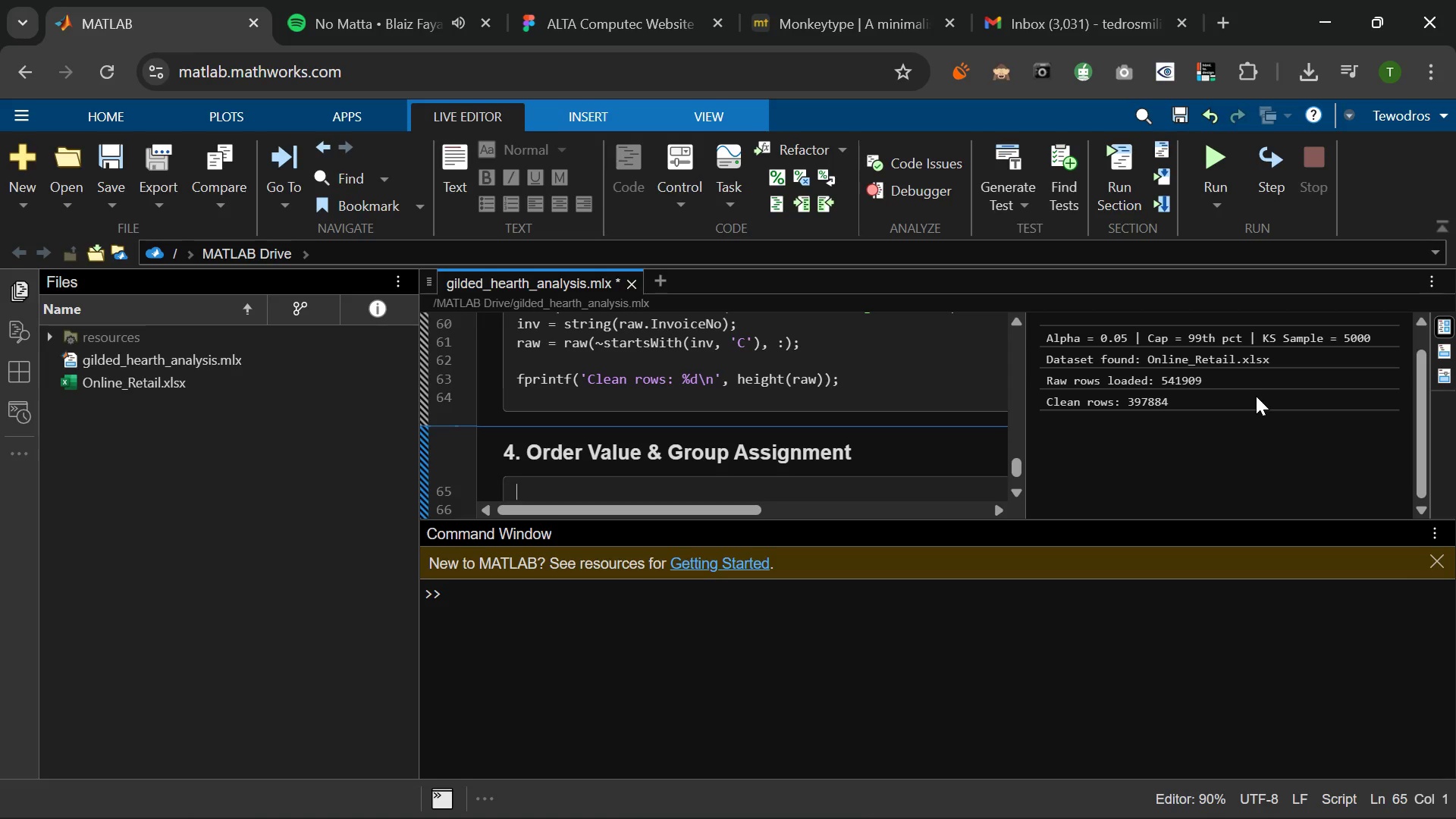 
type(raw.OrderValue = raw.Quani)
key(Backspace)
type(tity pr)
key(Backspace)
key(Backspace)
type(.)
 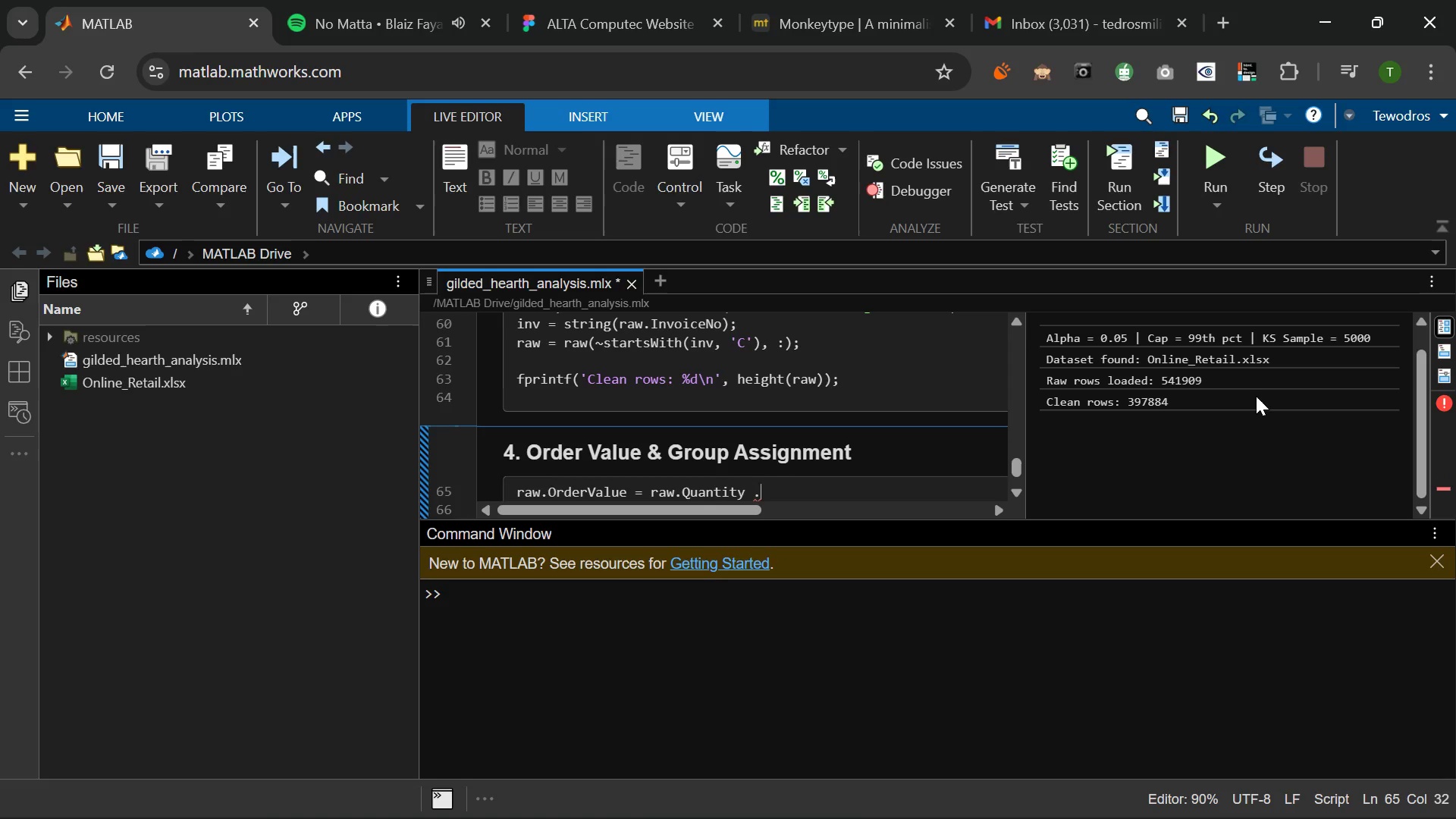 
hold_key(key=ShiftRight, duration=0.34)
 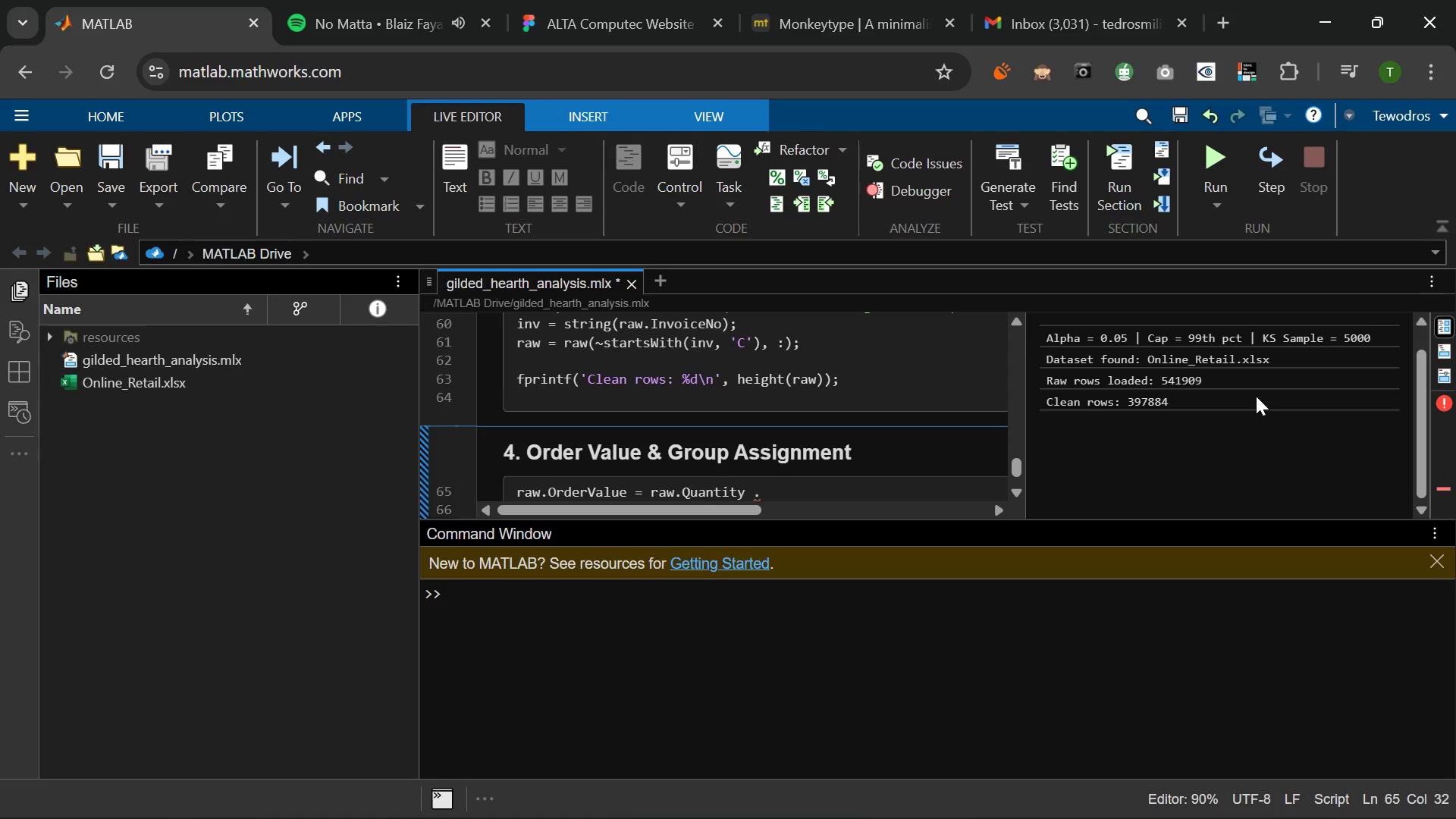 
type(* raw.Unitp)
key(Backspace)
type(Price;)
 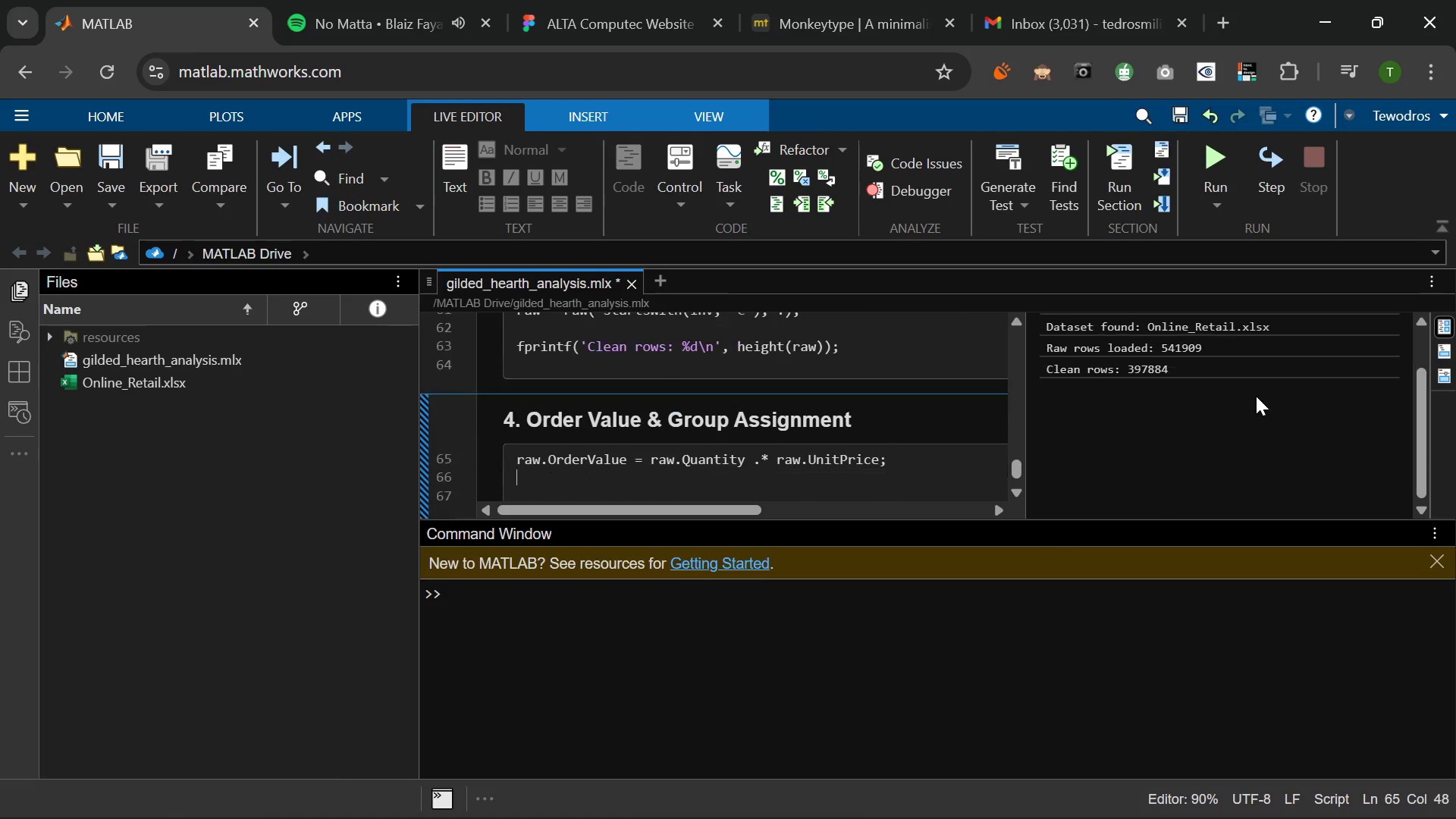 
 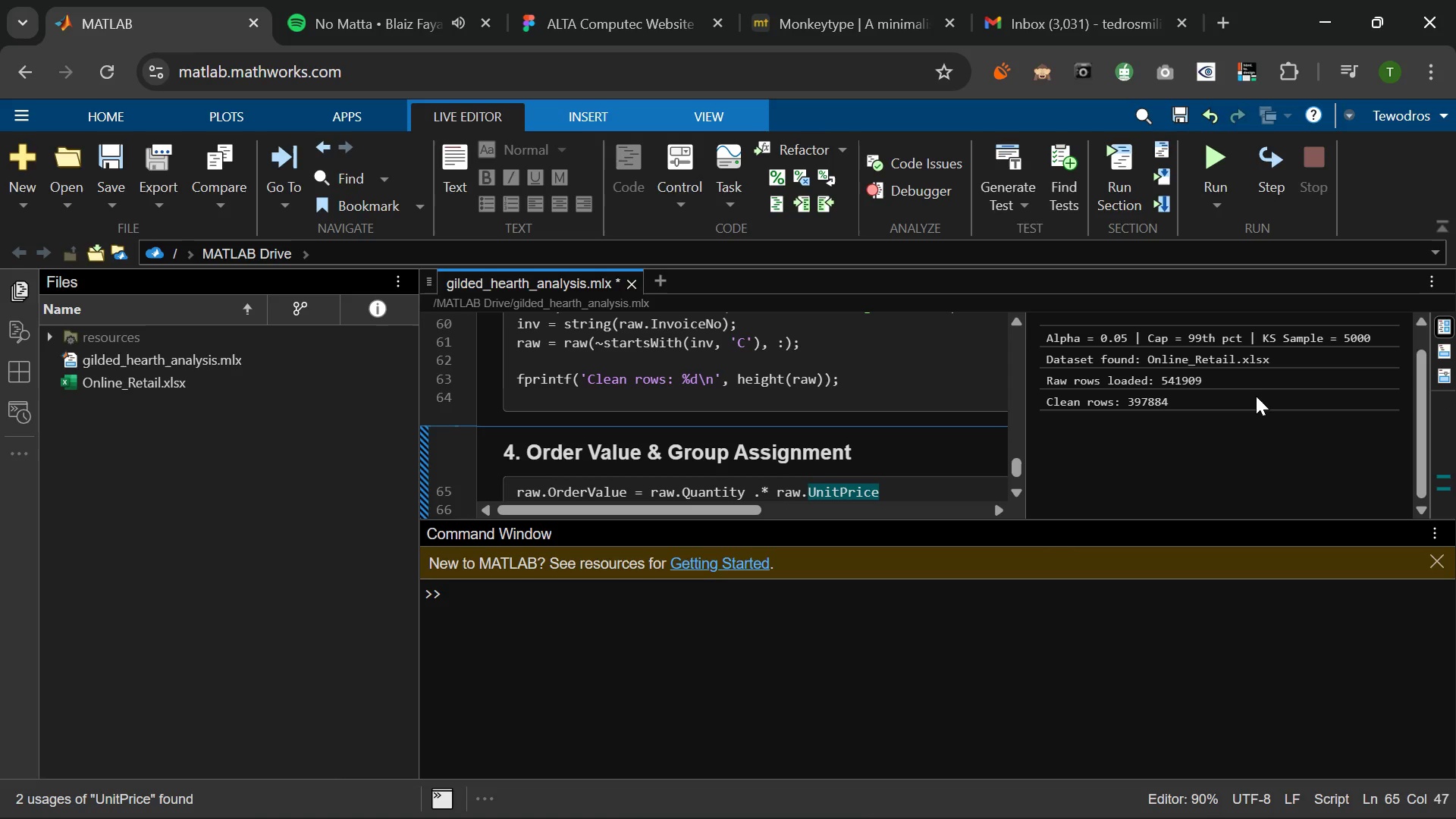 
key(Enter)
 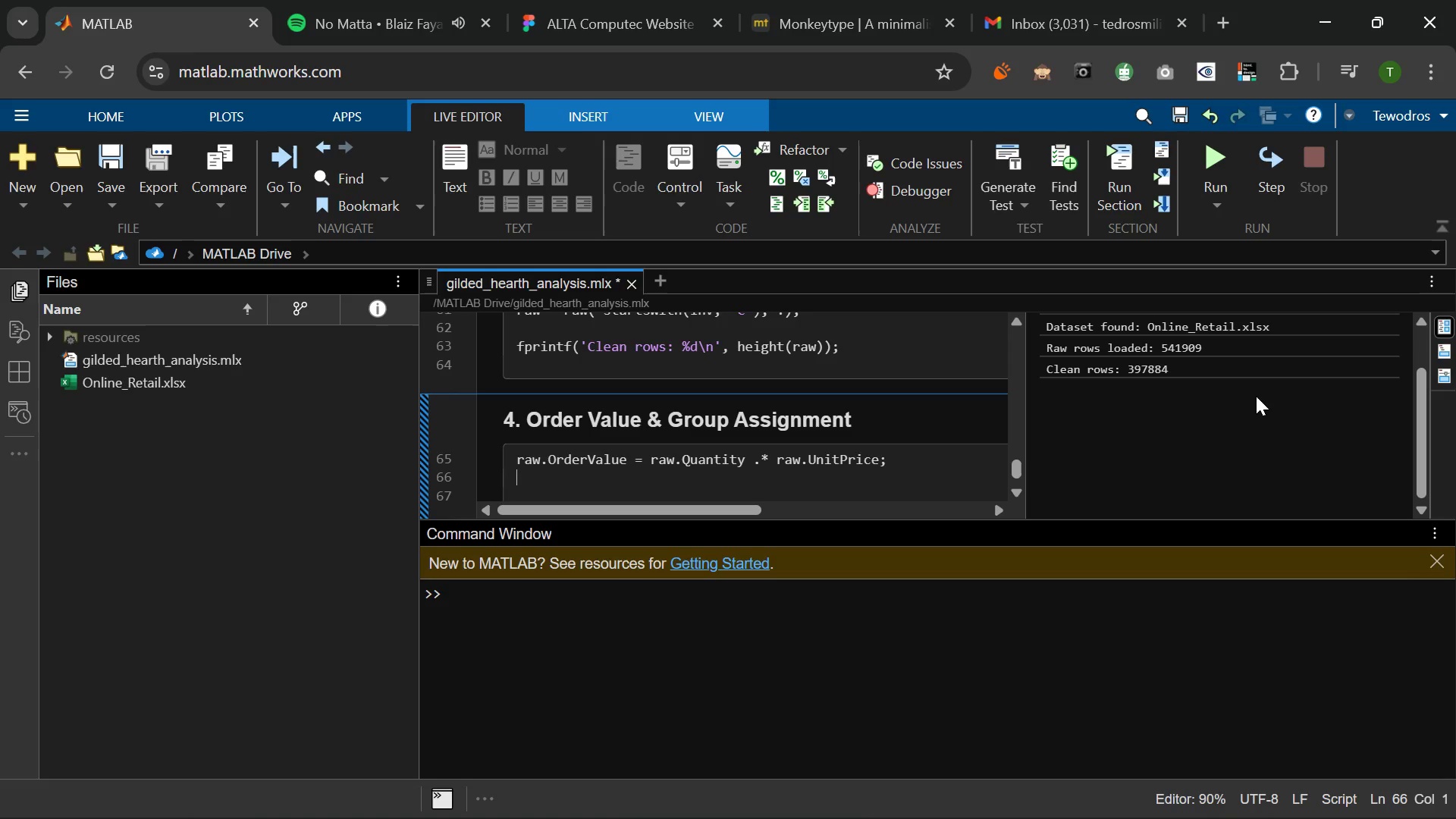 
key(Enter)
 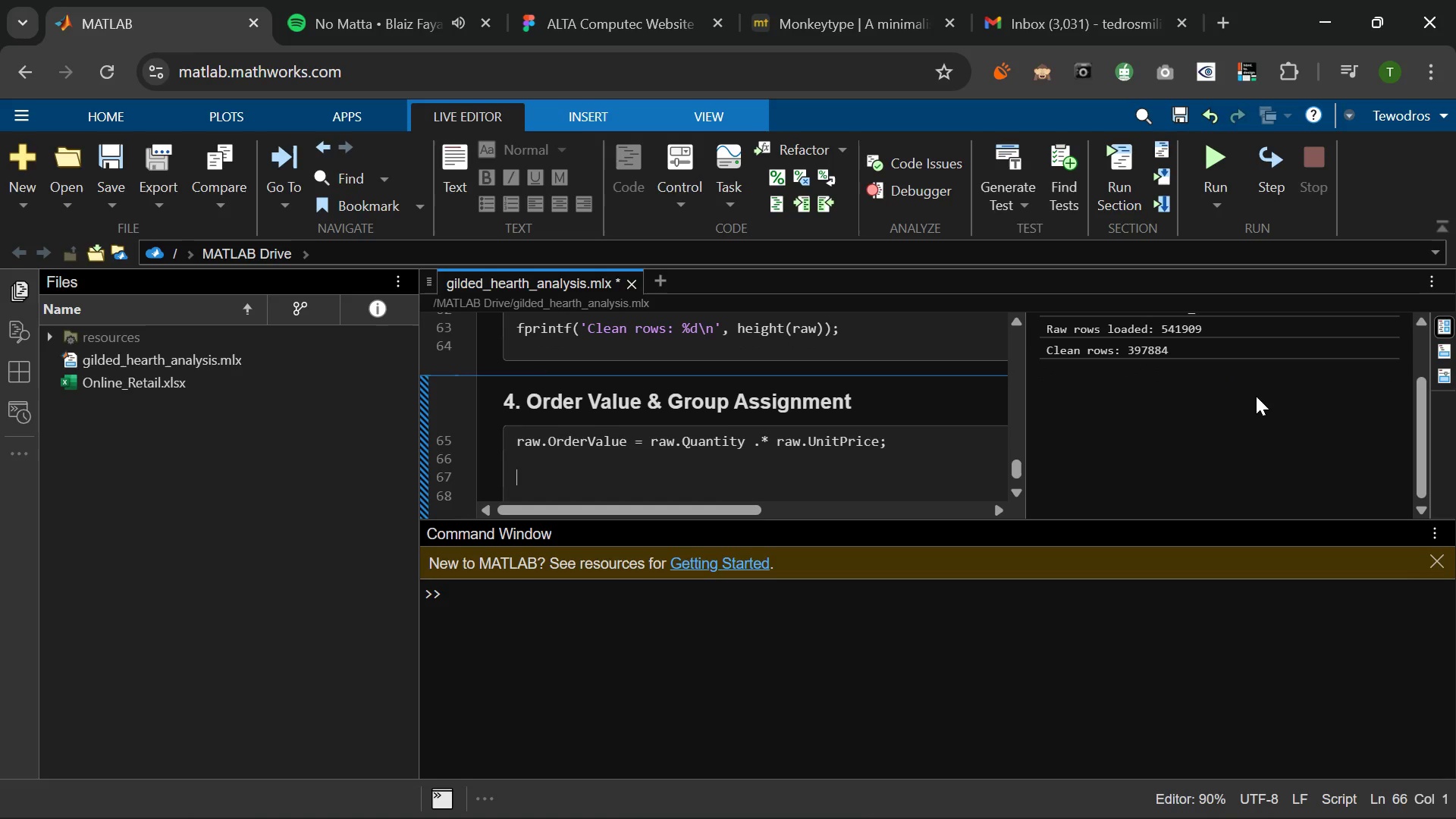 
type(% Group A =)
key(Backspace)
type(- UK -)
key(Backspace)
type(= Orag)
key(Backspace)
key(Backspace)
type(ganic proxy)
 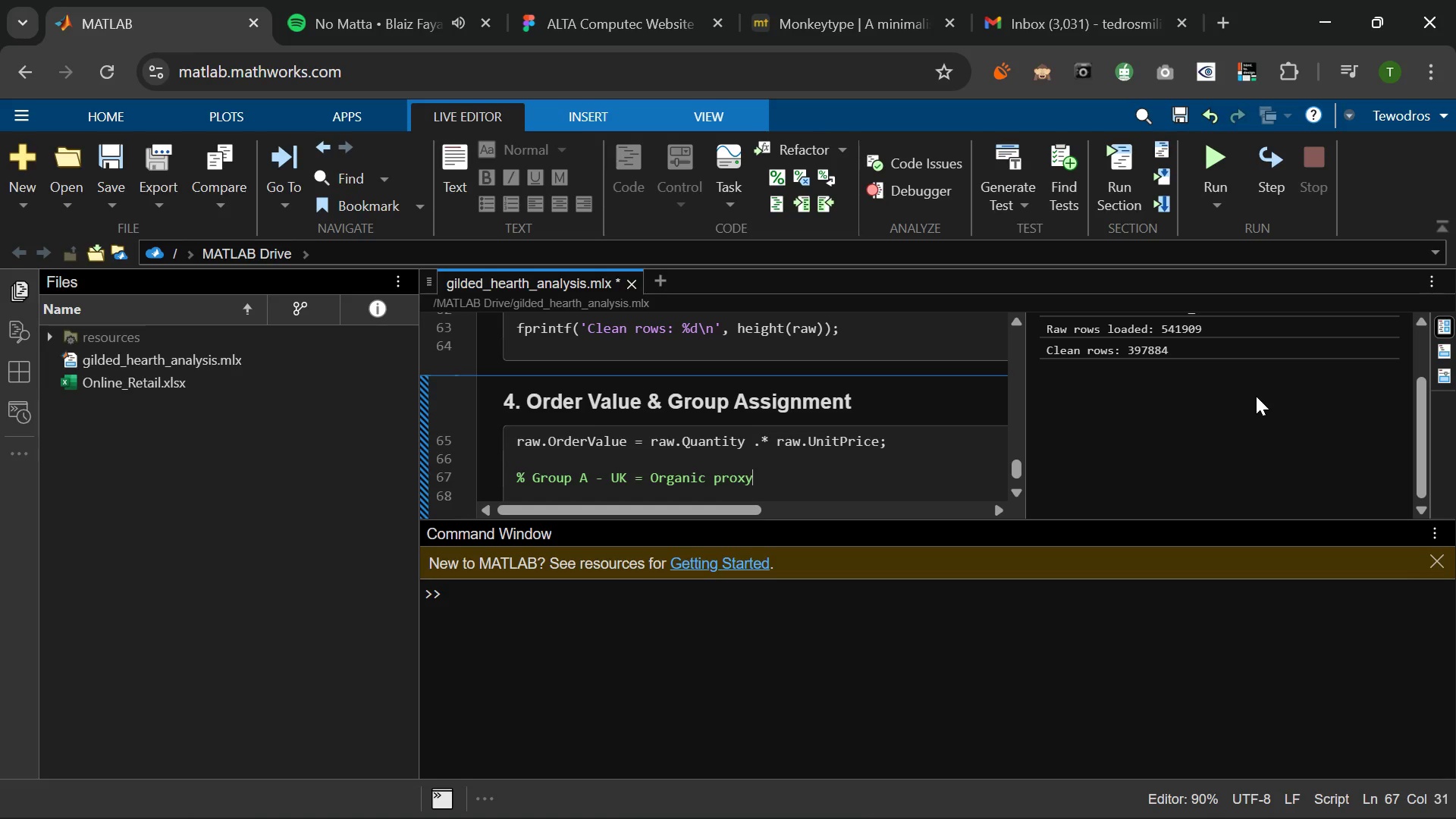 
key(Enter)
 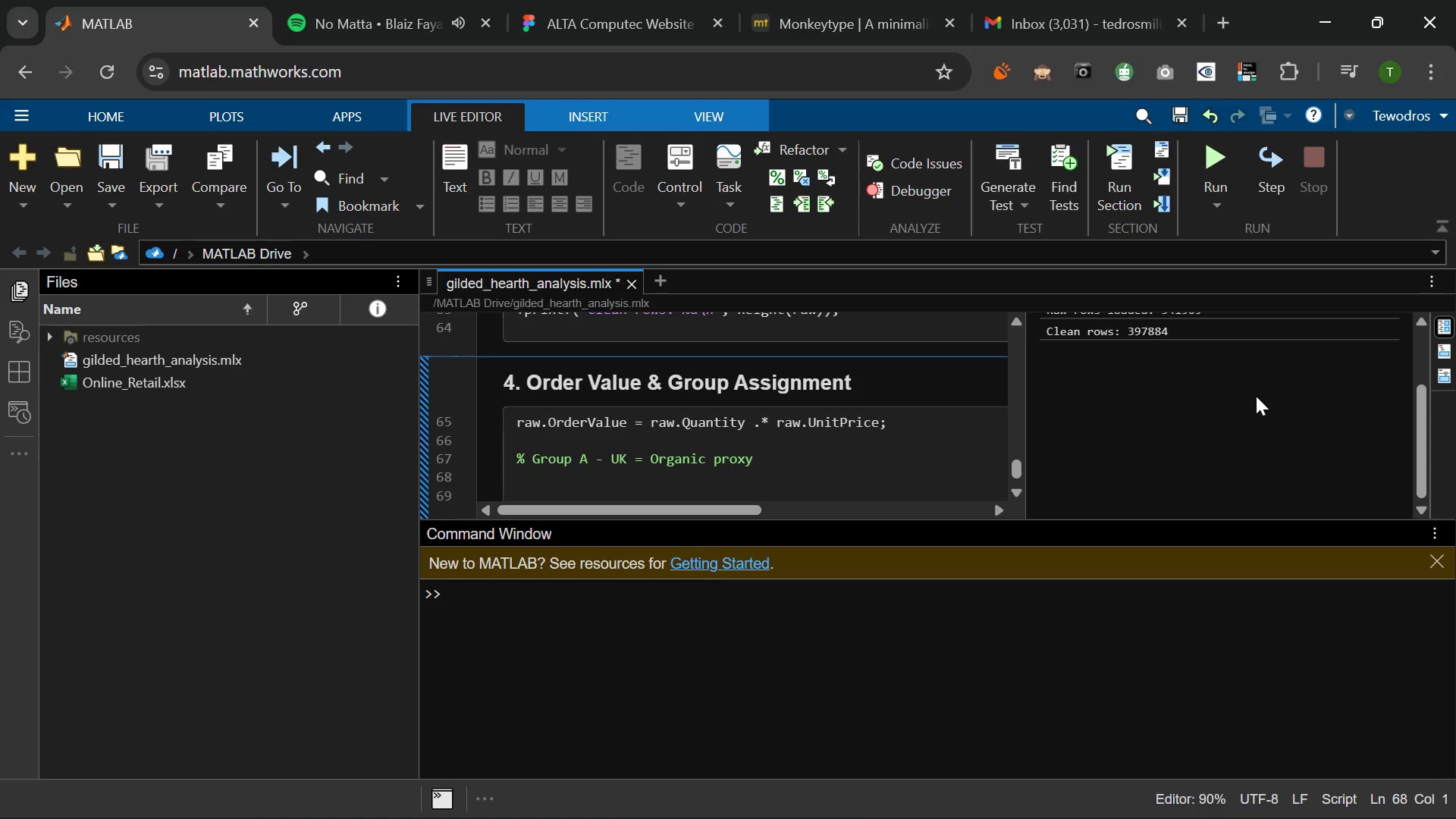 
type(% g)
key(Backspace)
type(Group B =)
key(Backspace)
type(- N)
key(Backspace)
type(non=)
key(Backspace)
type(-UK = Campaign proxy)
 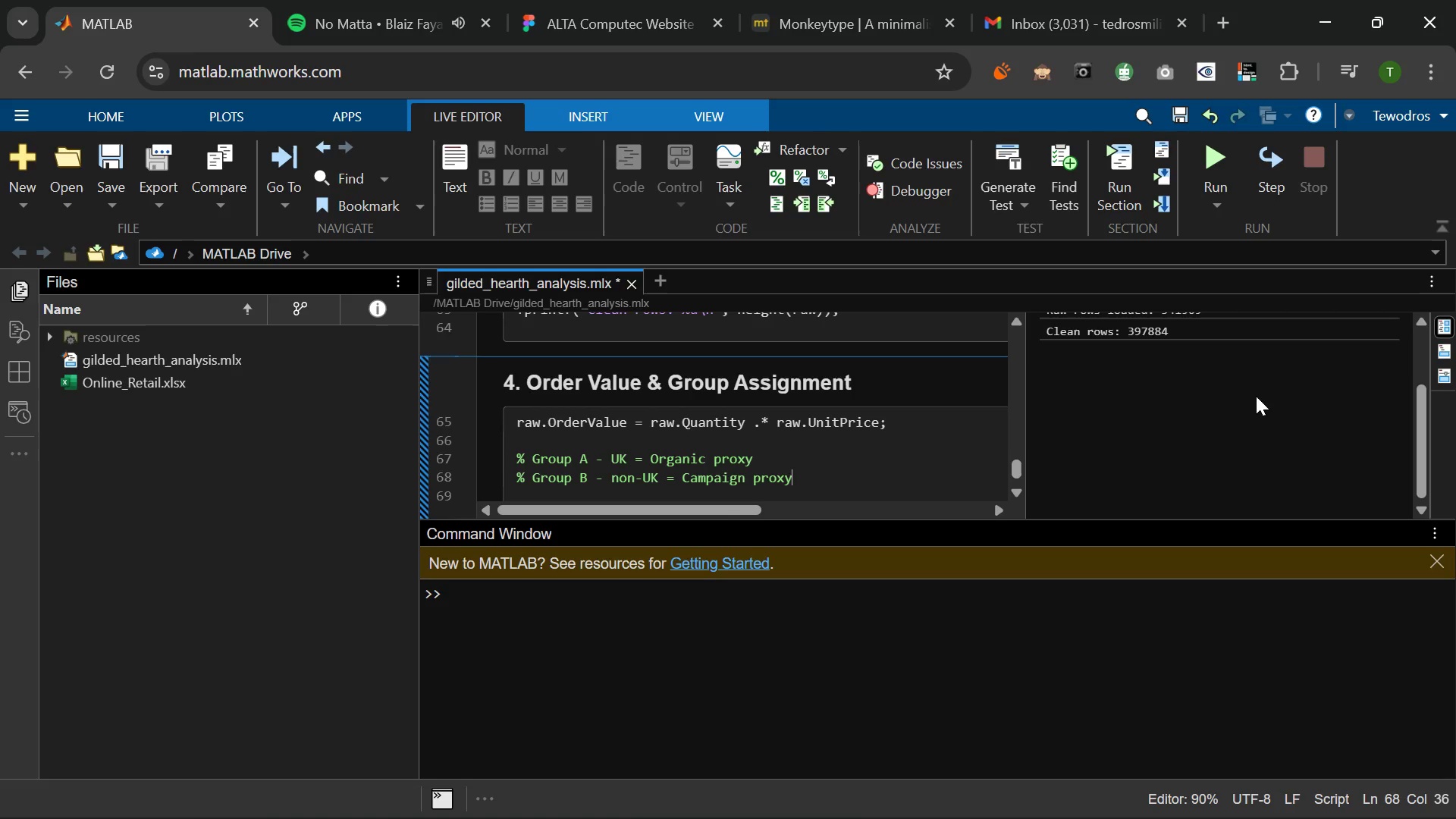 
key(Enter)
 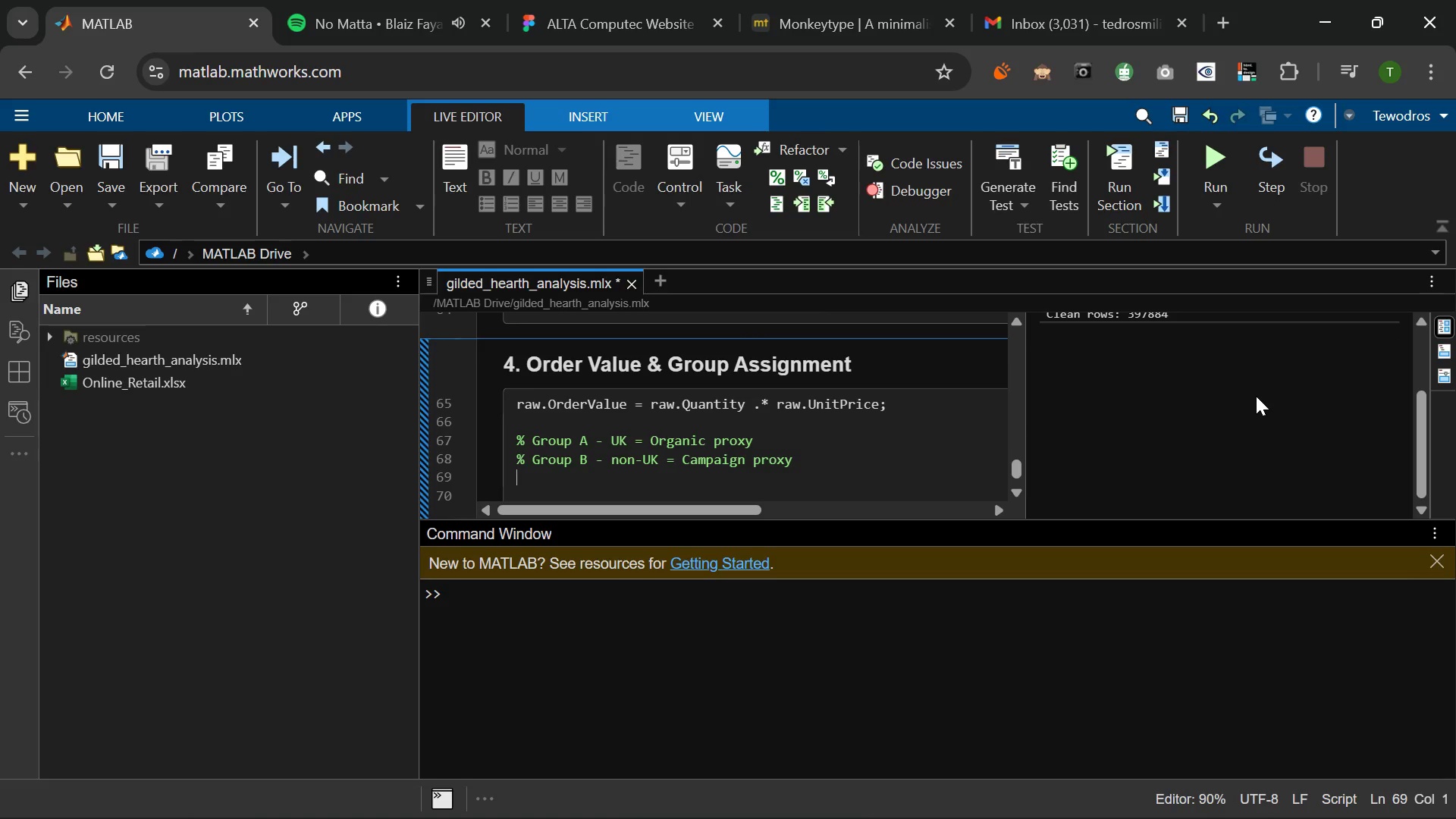 
type(mask_a = strcmp )
key(Backspace)
type((rea)
key(Backspace)
key(Backspace)
type(aw.Country, 'United Kingdom)
 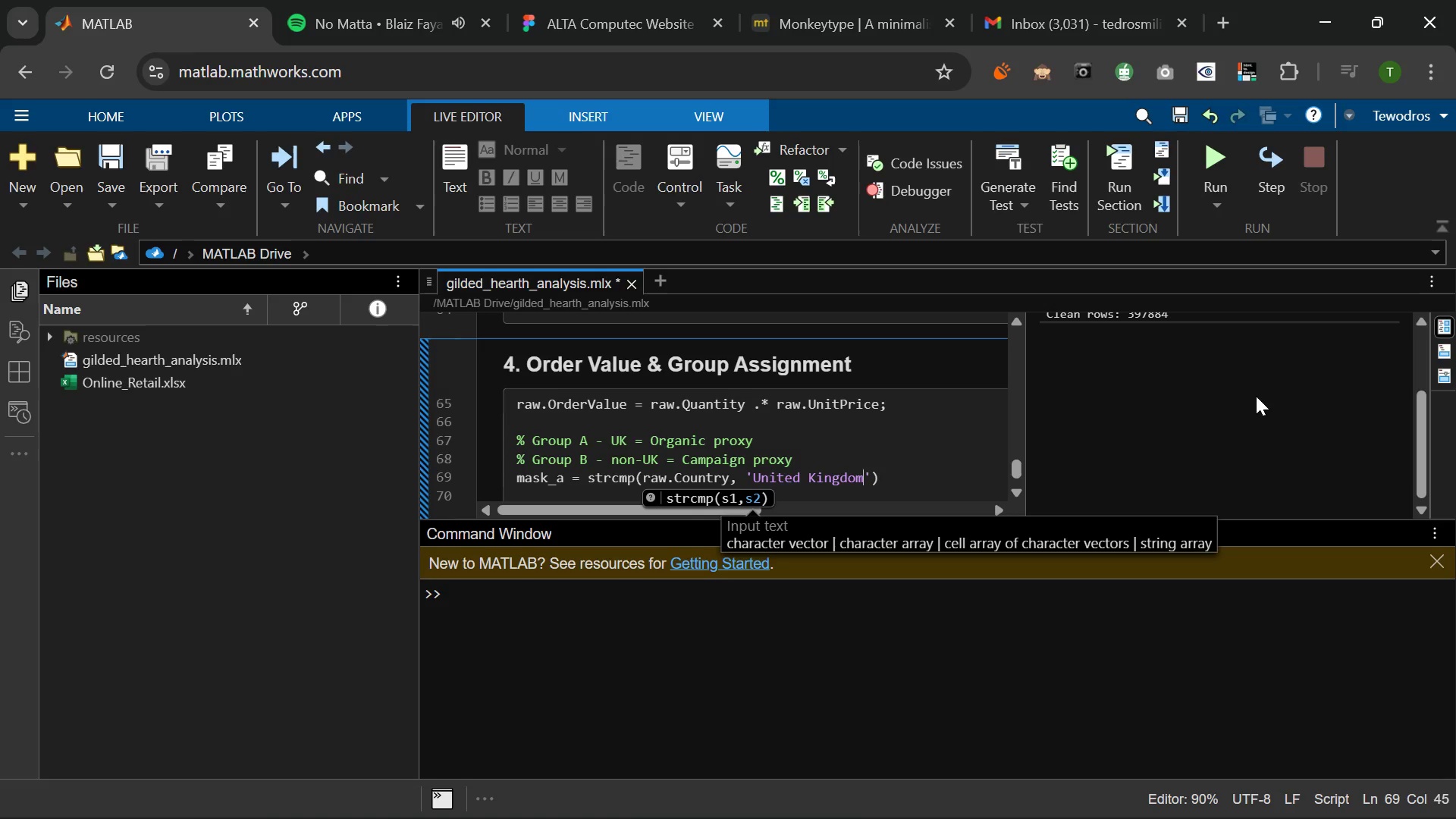 
key(ArrowRight)
 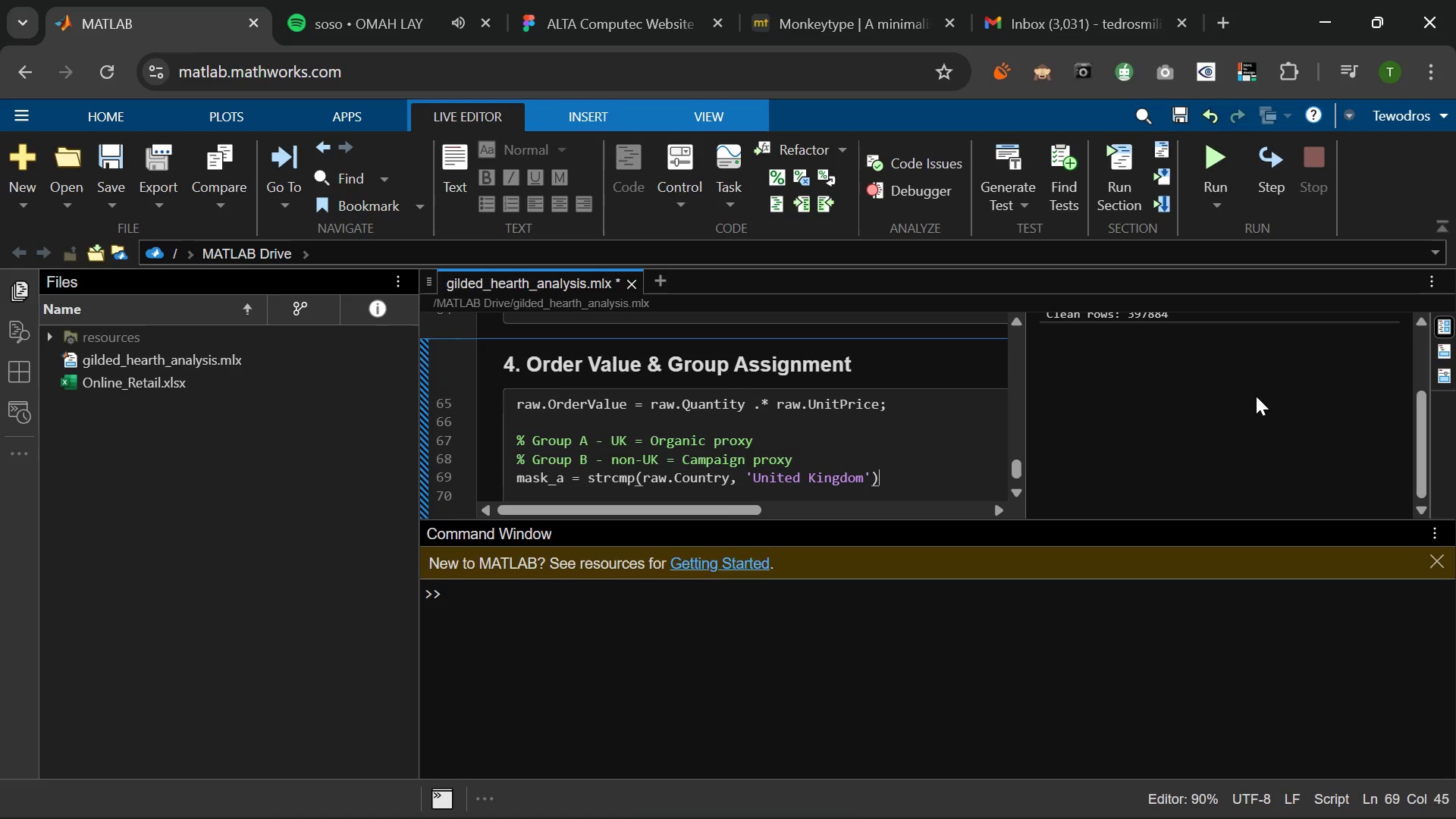 
key(ArrowRight)
 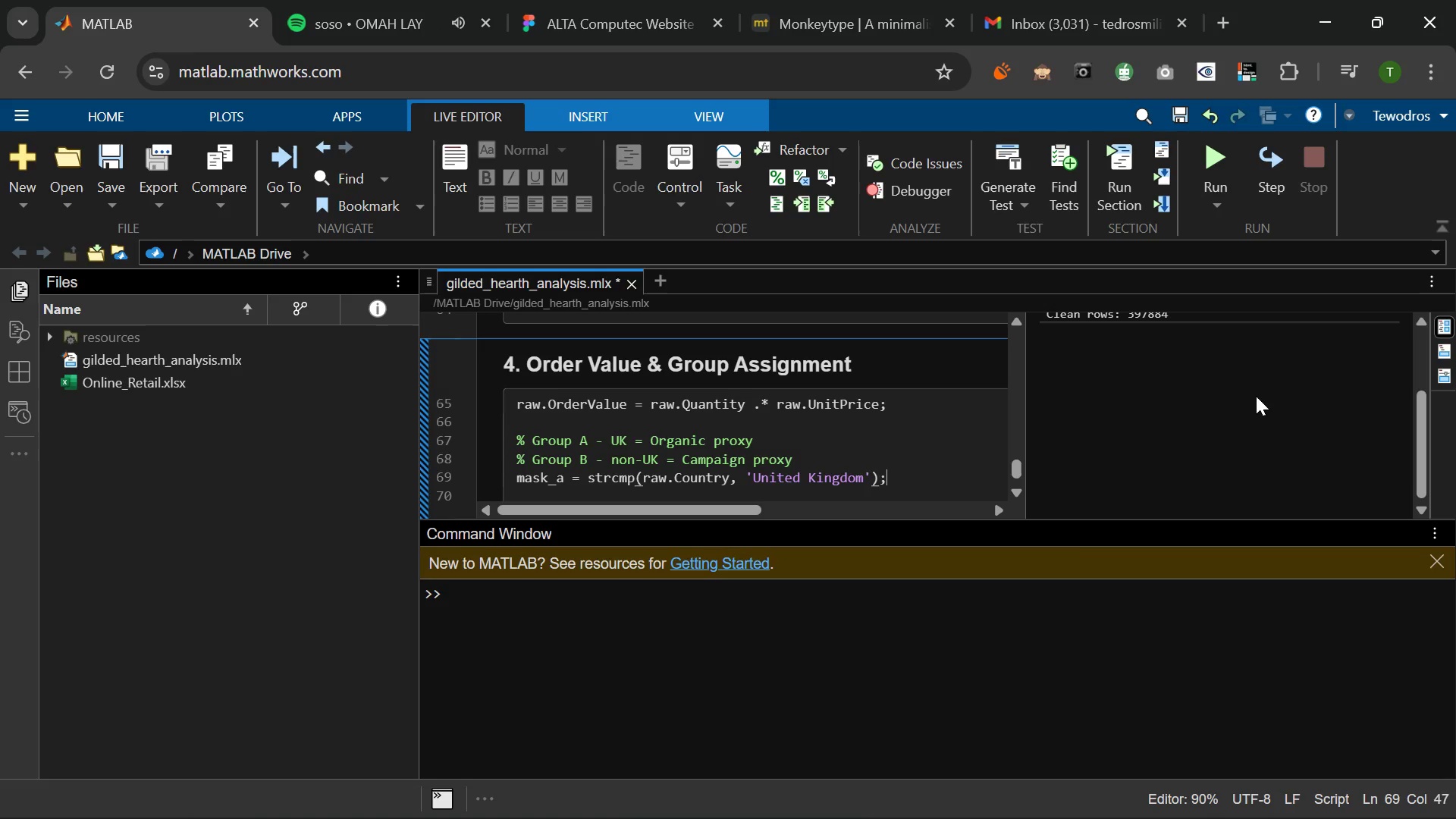 
key(Semicolon)
 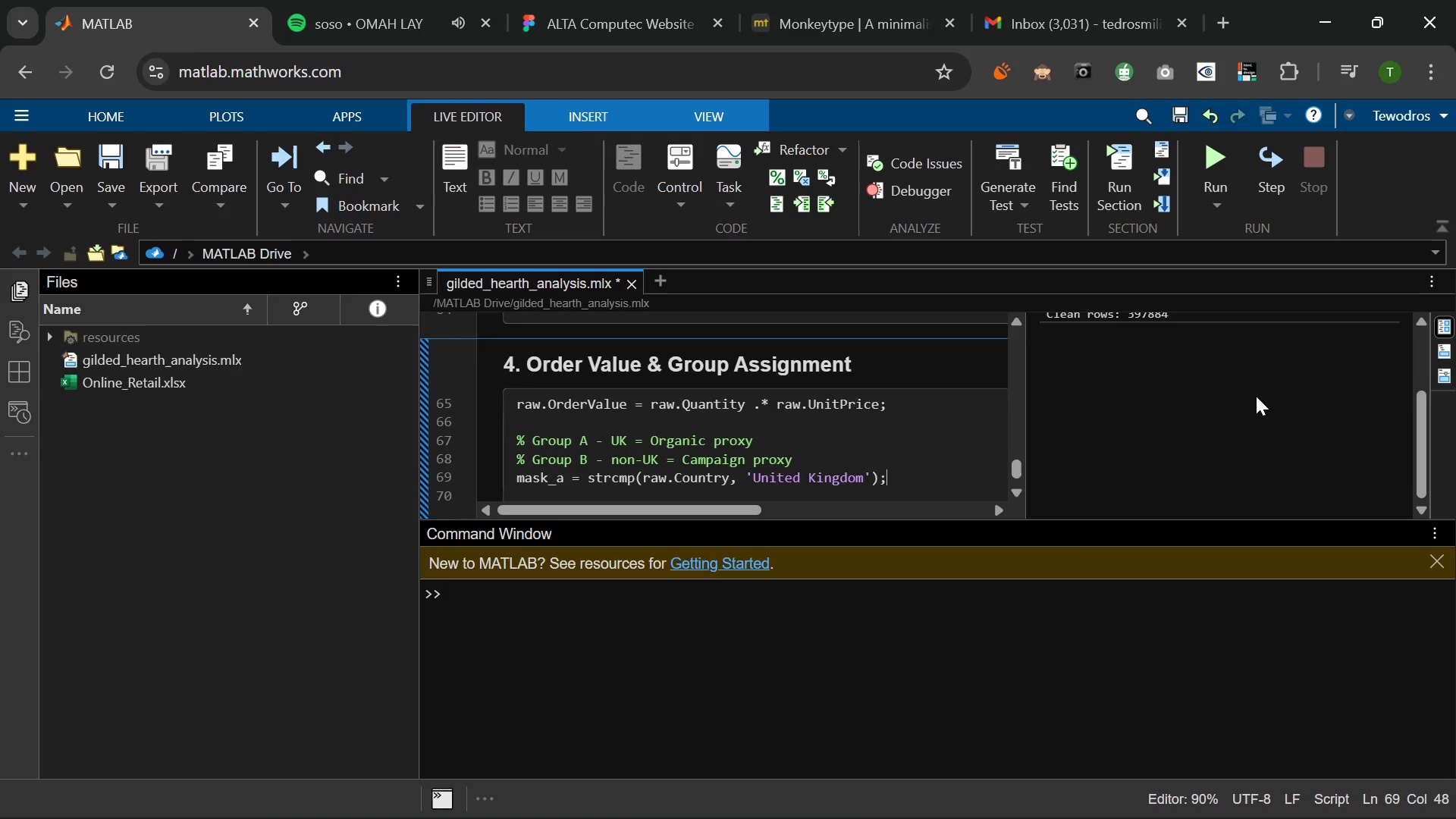 
key(Enter)
 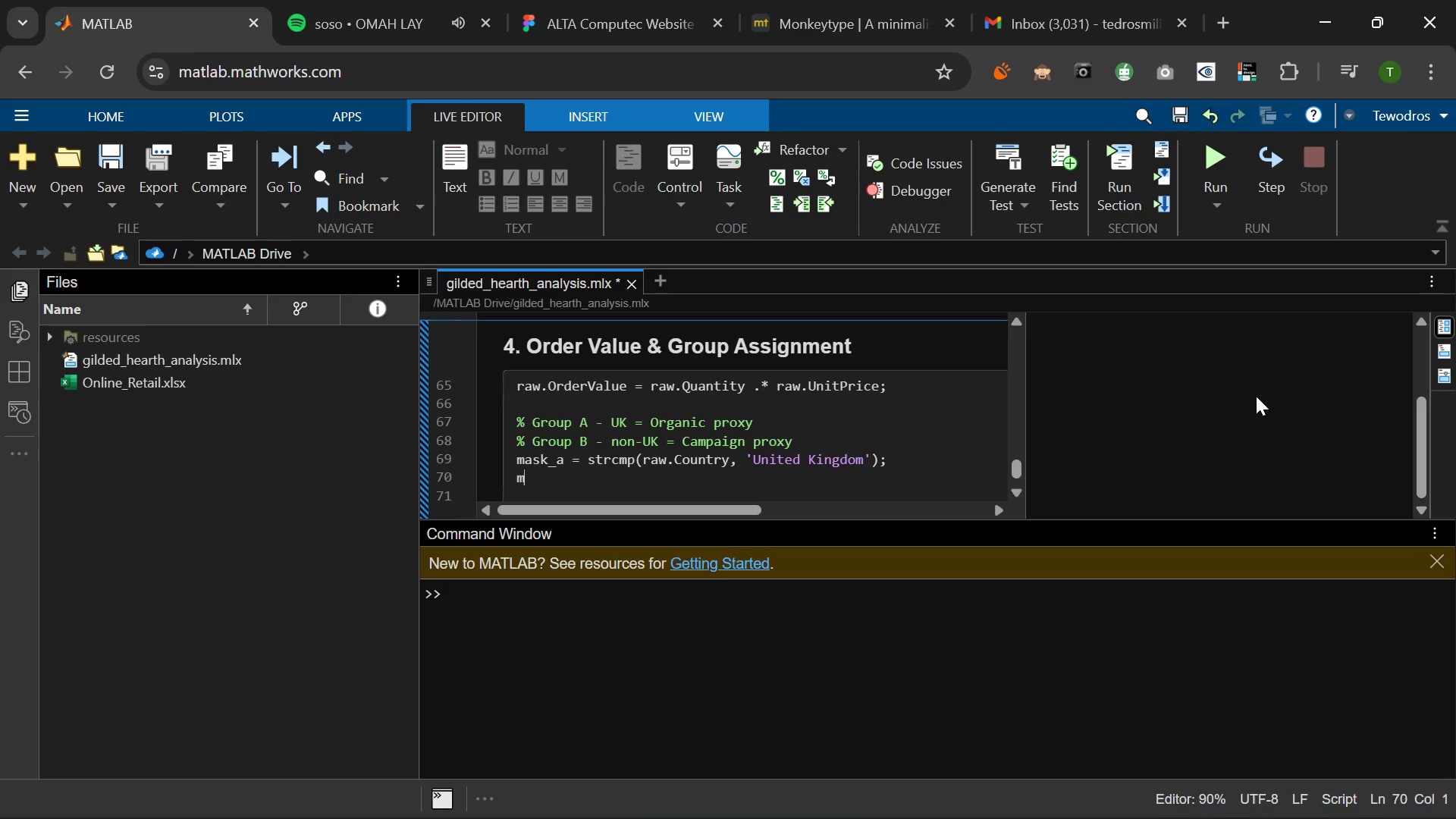 
type(mask_b = )
 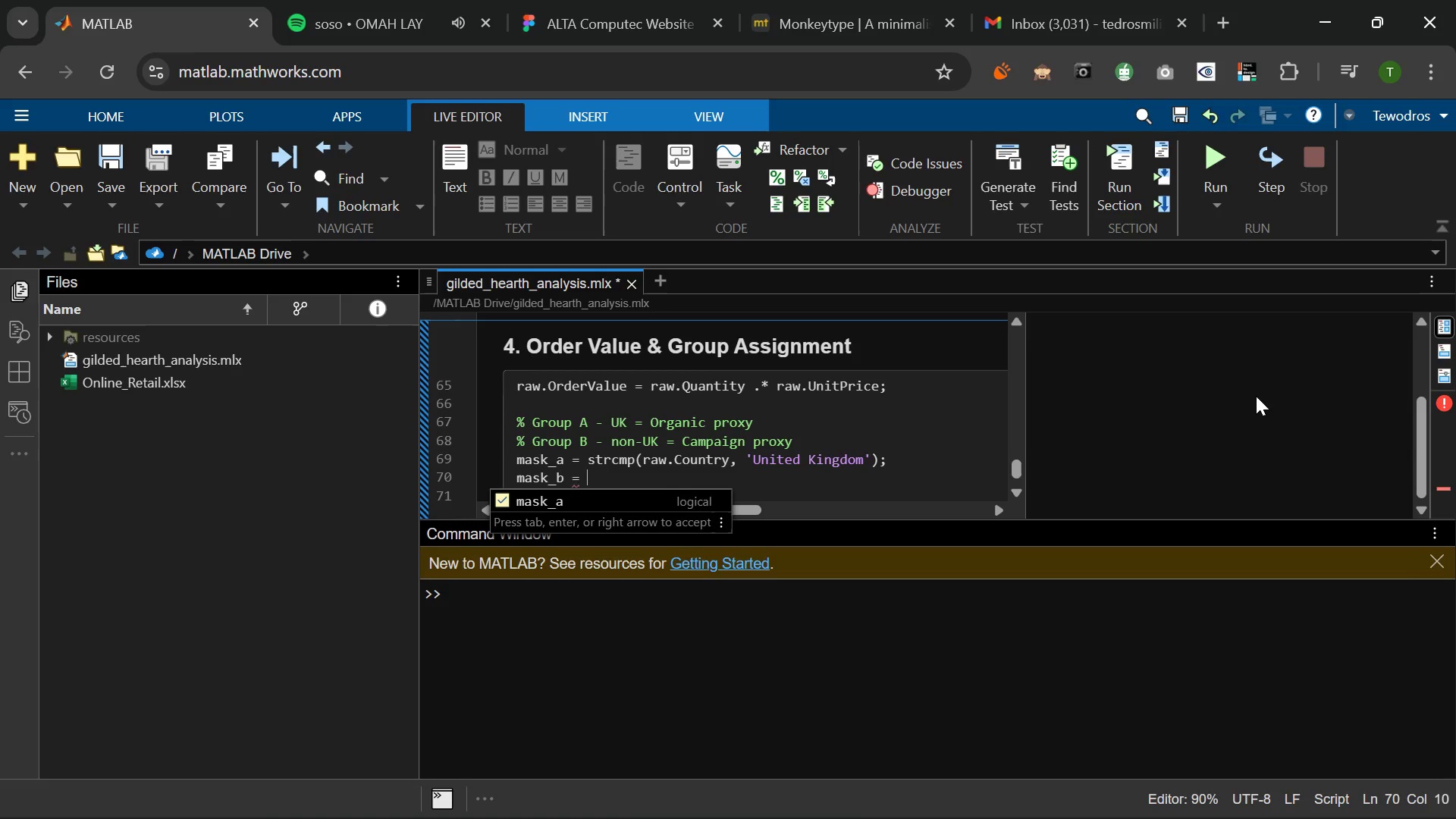 
type(~~)
key(Backspace)
type(mask_a;)
 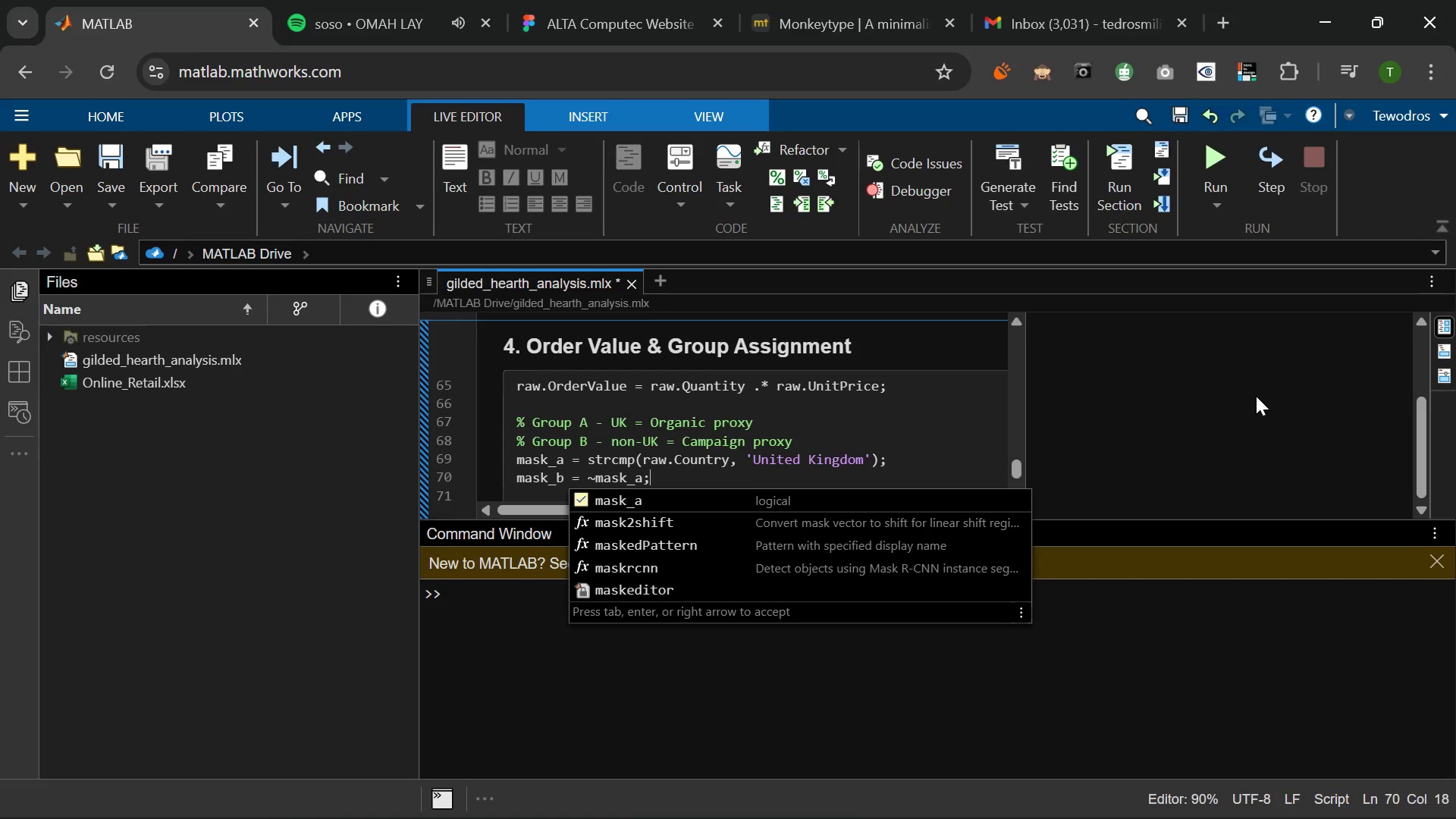 
key(Enter)
 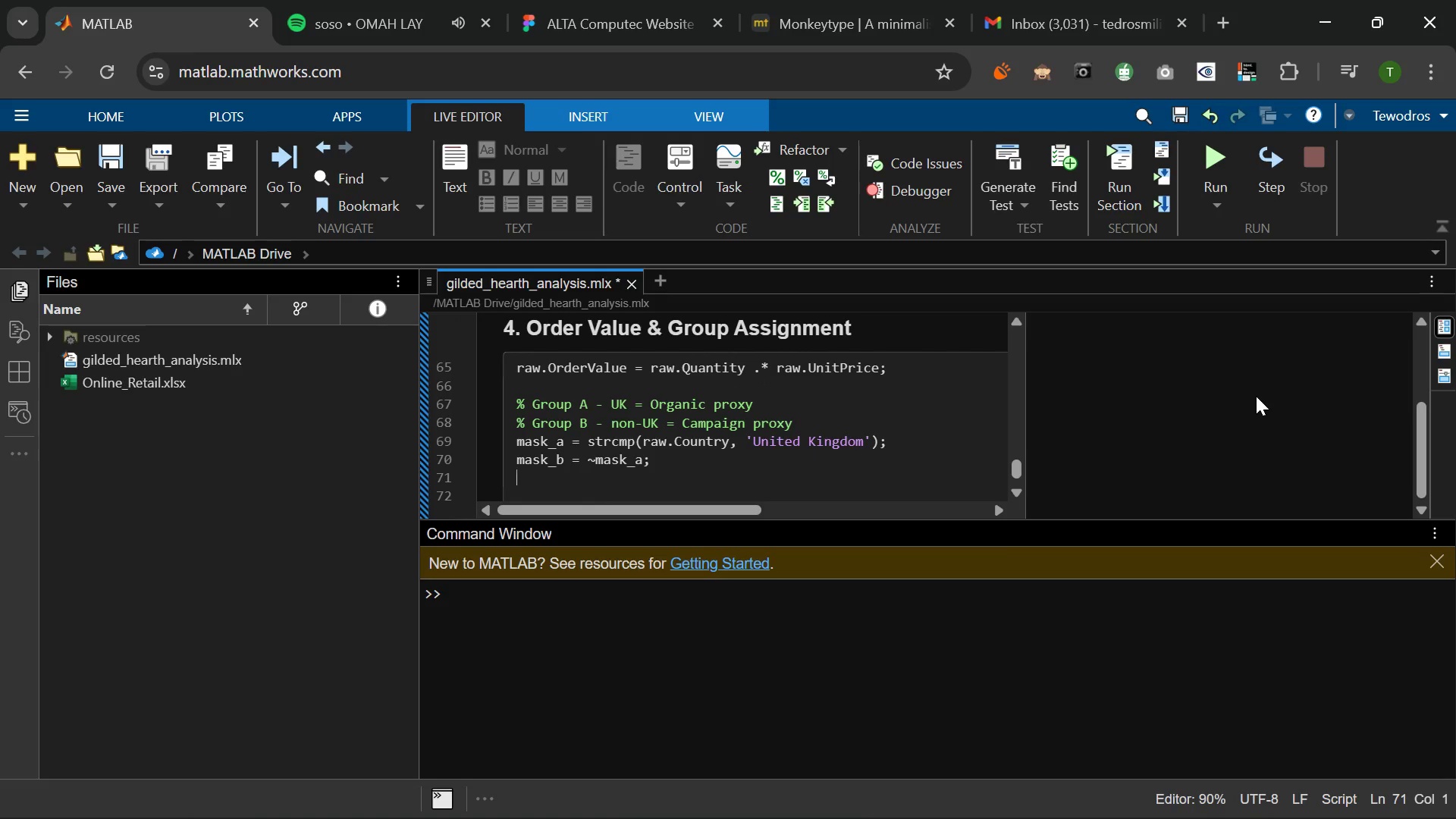 
key(Enter)
 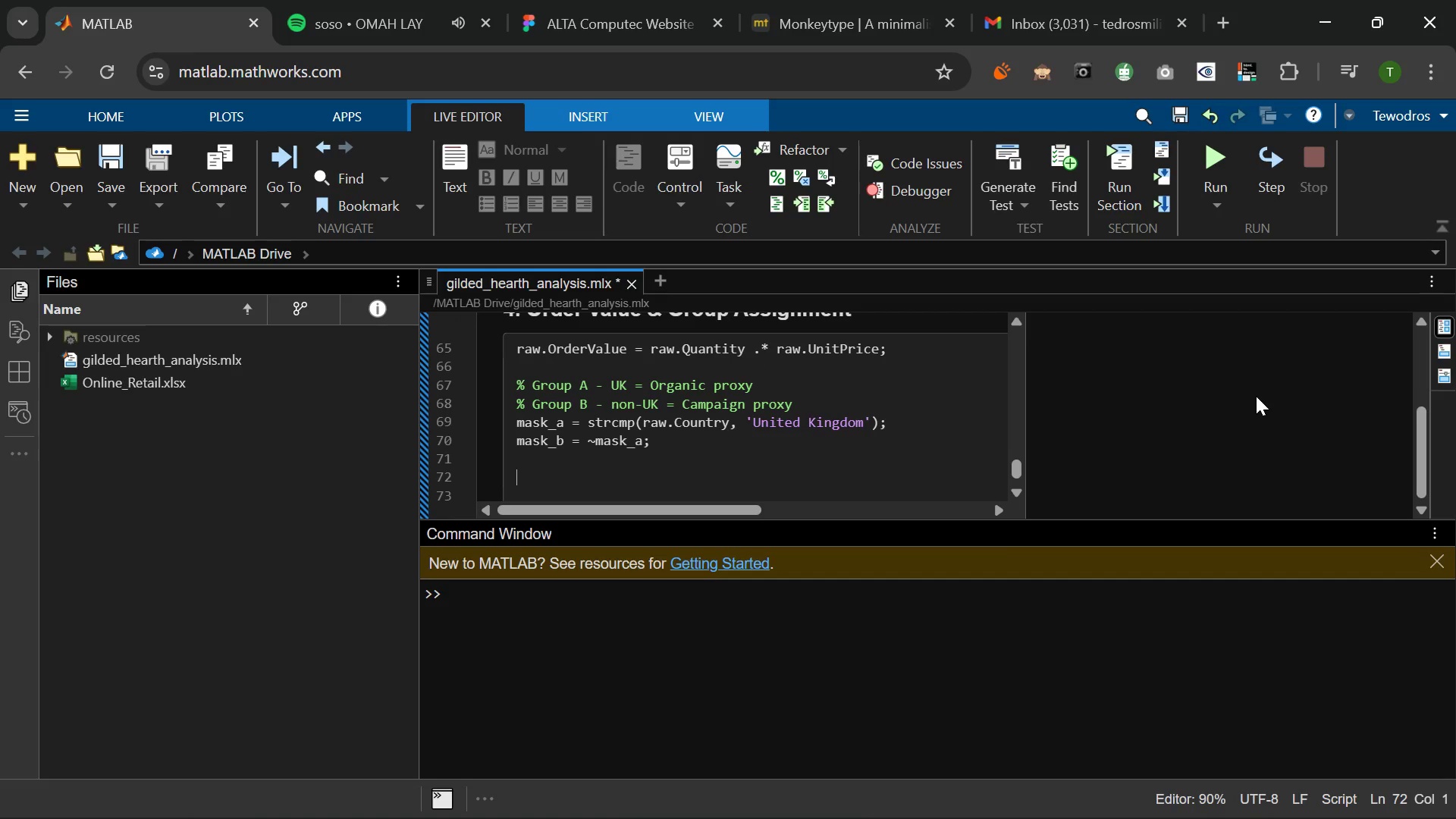 
type(od)
key(Backspace)
type(c)
key(Backspace)
type(c)
key(Backspace)
type(v+)
key(Backspace)
type(_a = raw.OrderValue(mask_a)
 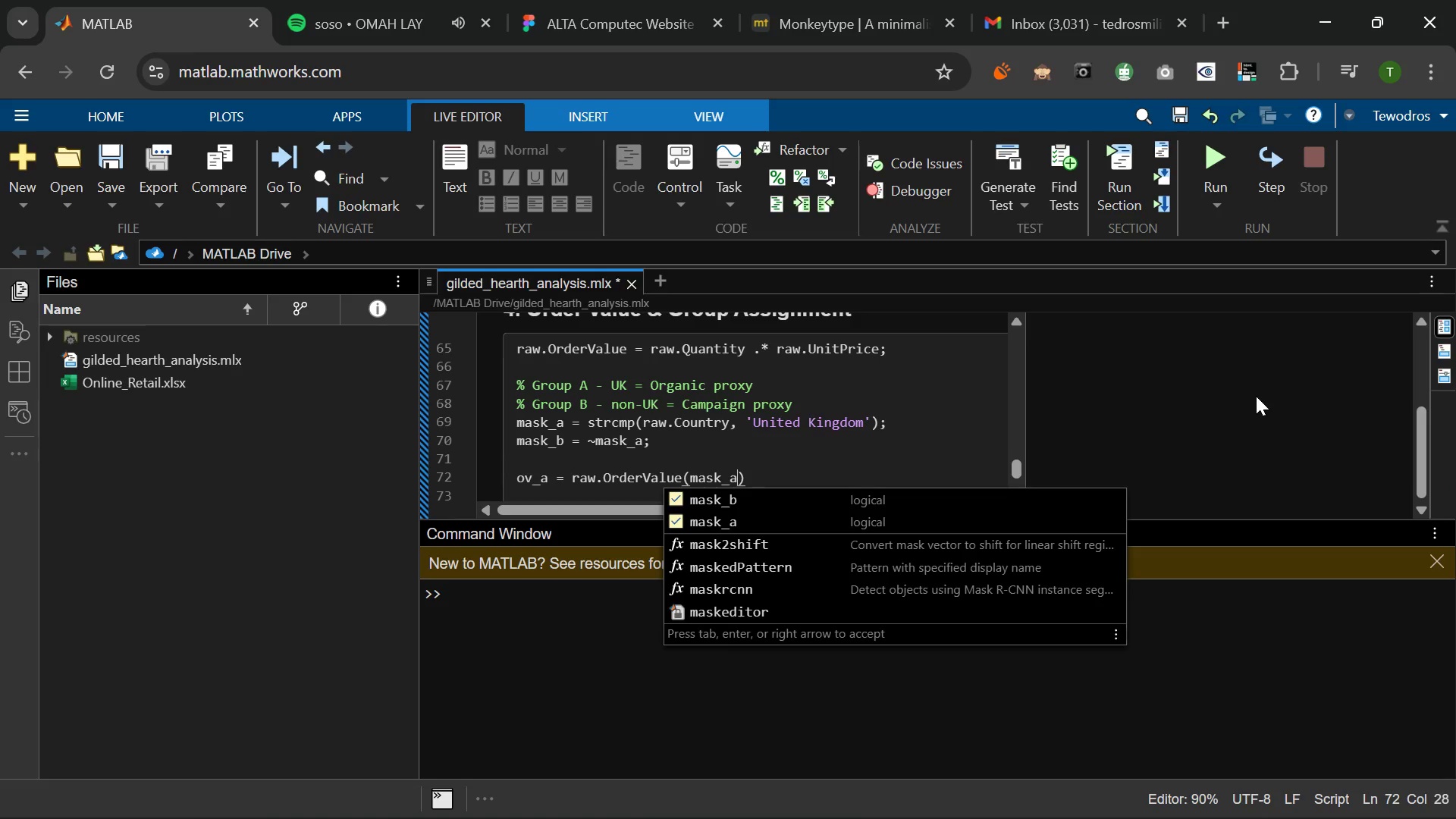 
key(ArrowRight)
 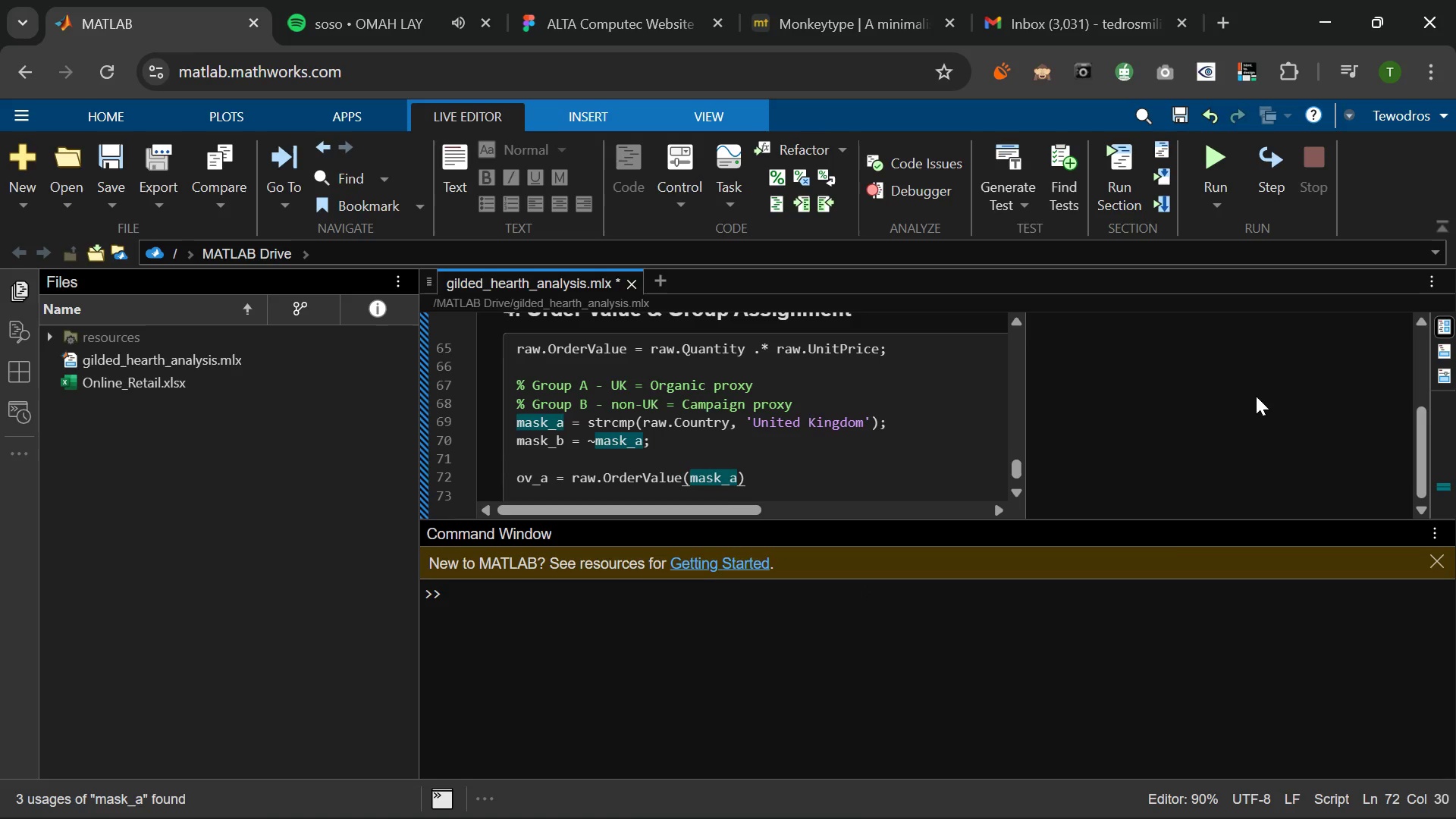 
key(Semicolon)
 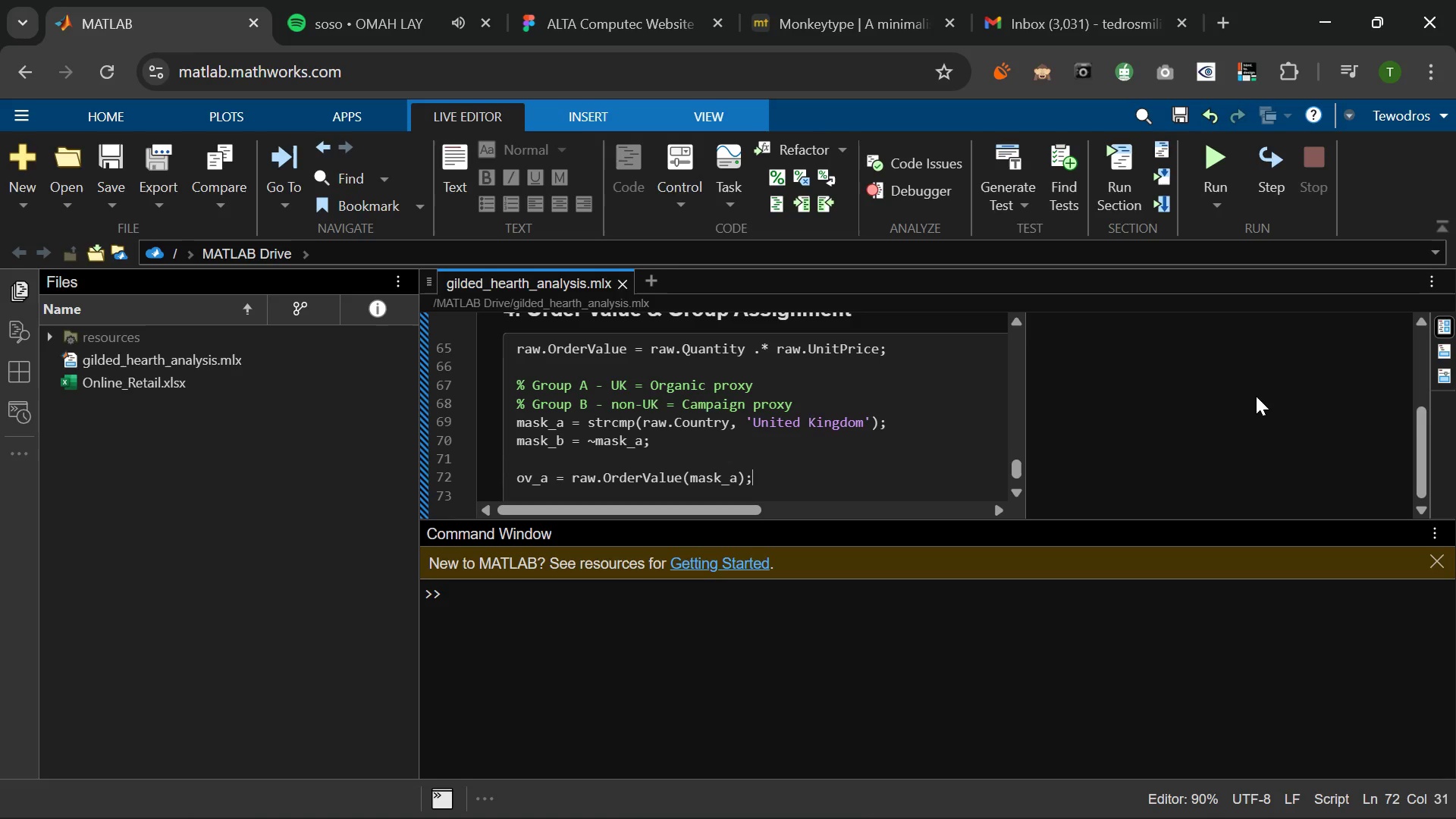 
wait(56.01)
 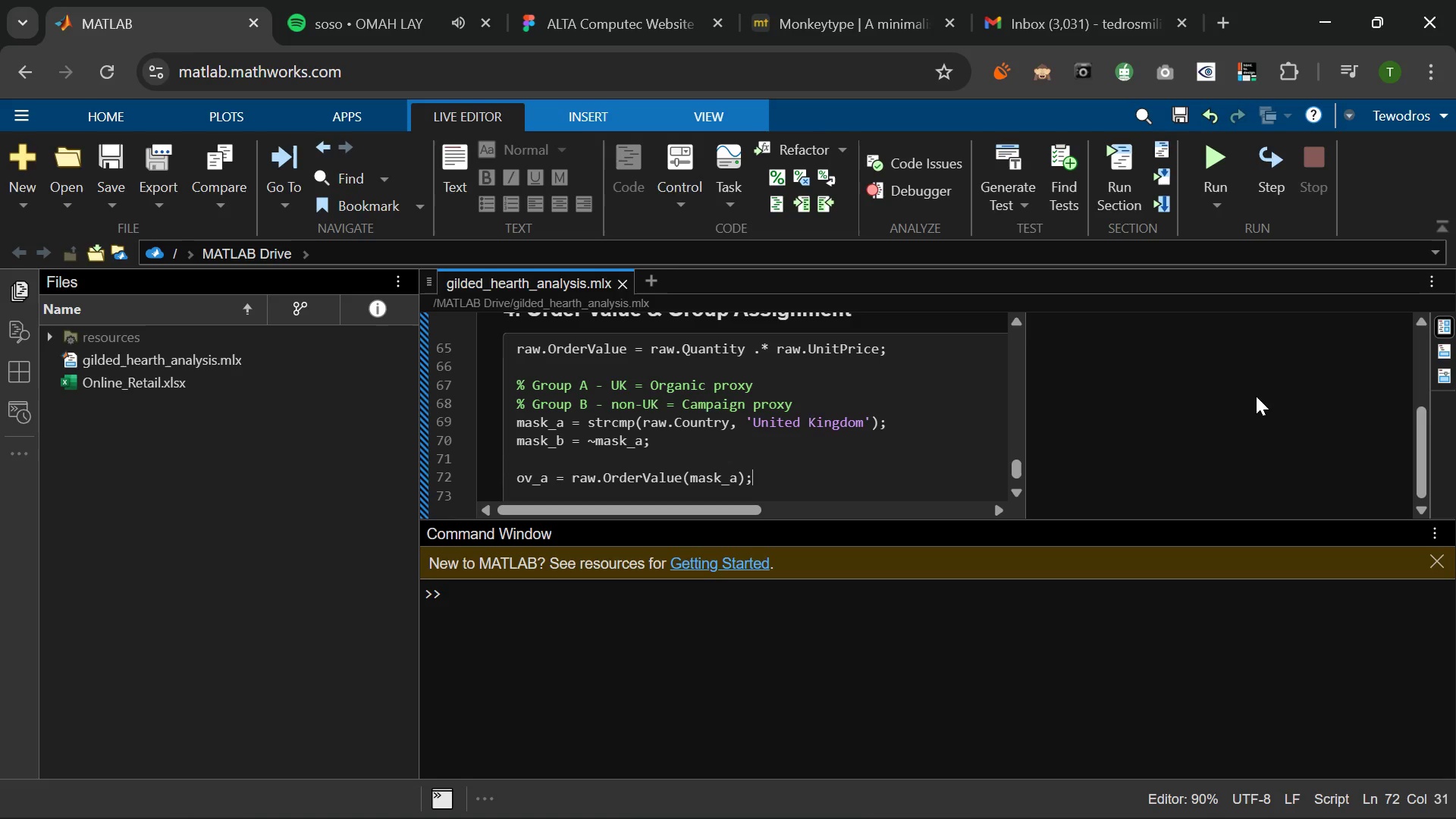 
key(Enter)
 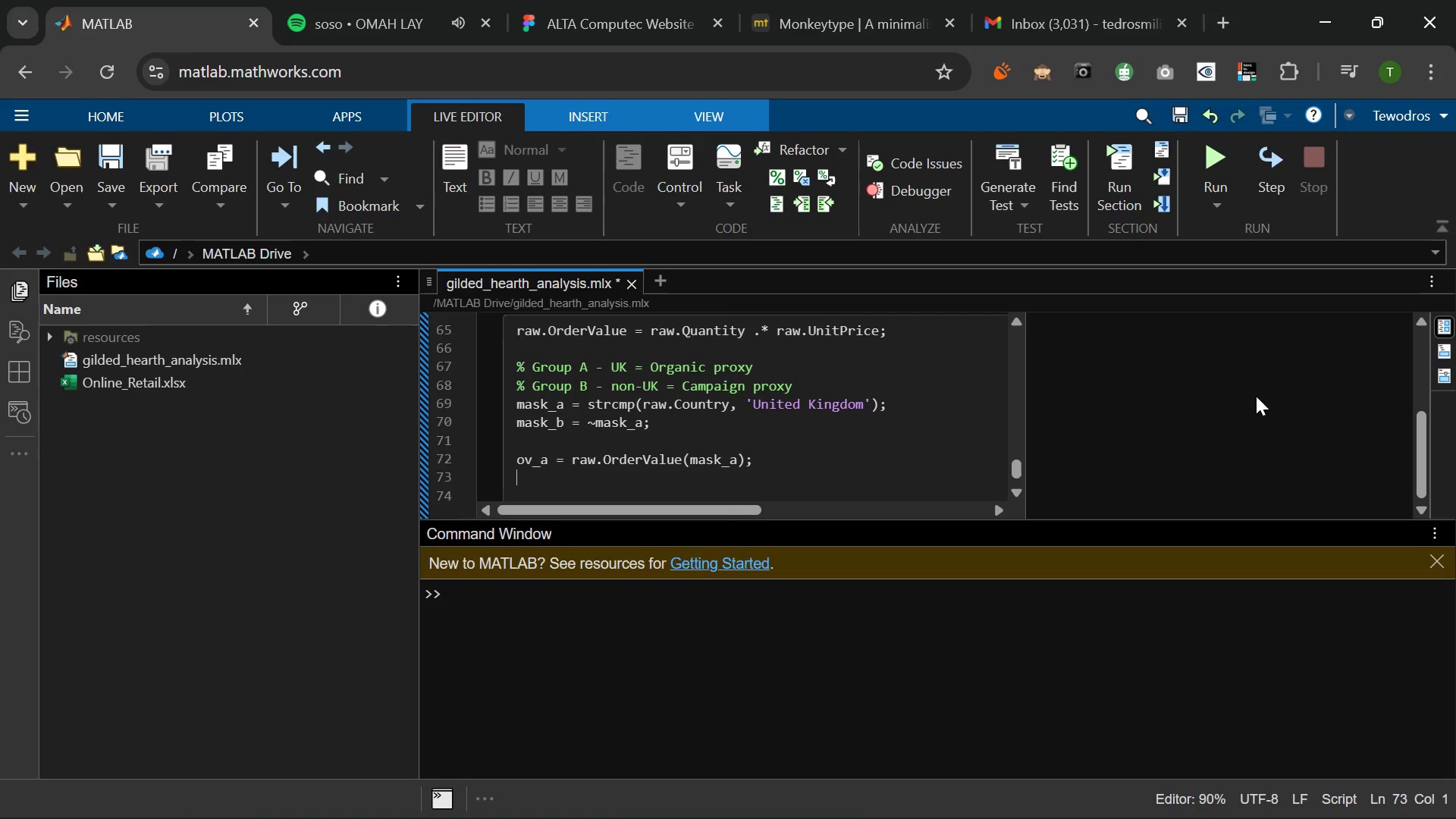 
type(ov_b - )
key(Backspace)
key(Backspace)
type(-)
key(Backspace)
type(= ral)
key(Backspace)
type(w.OrderValue(mask_b)
 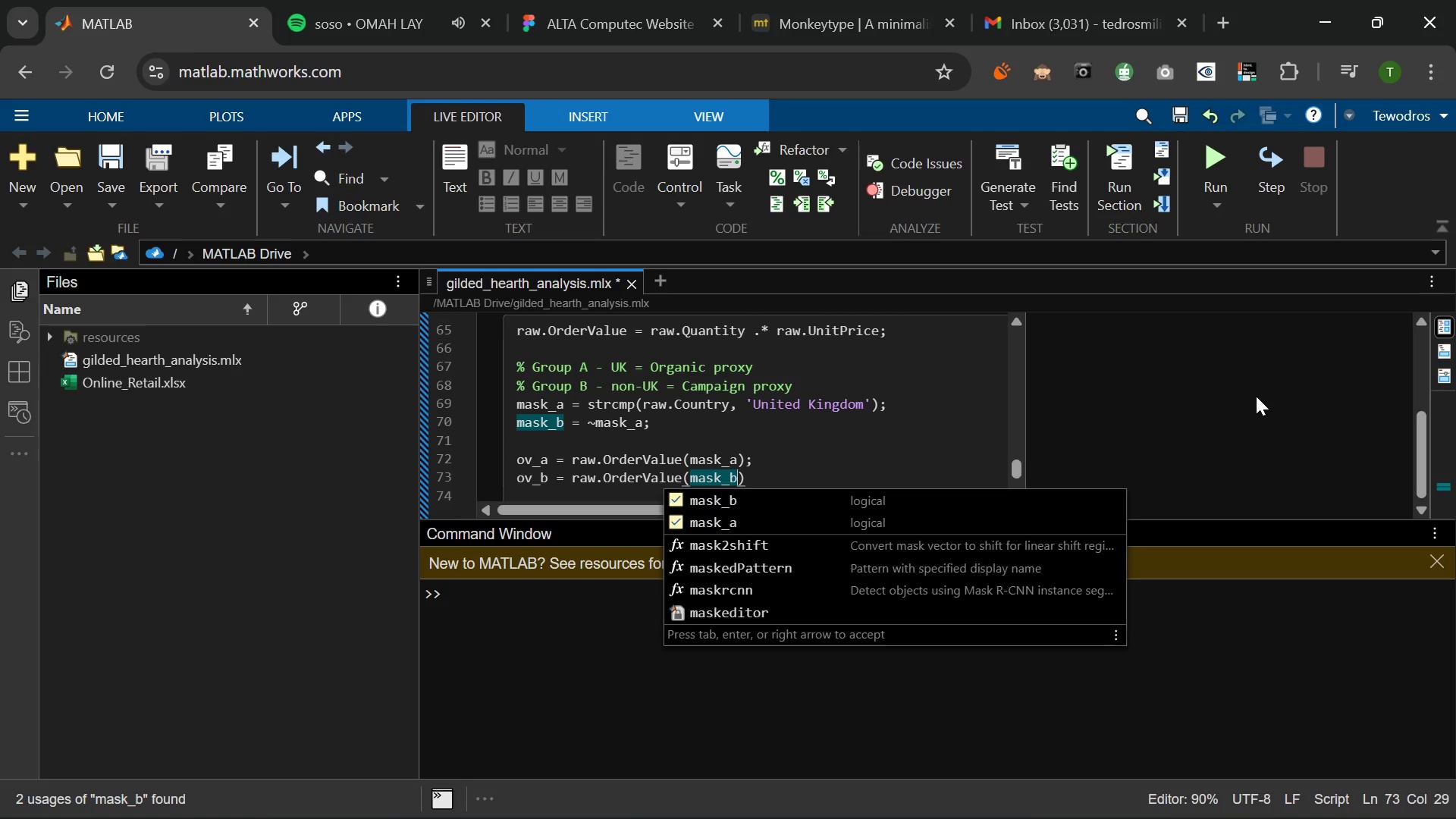 
key(ArrowRight)
 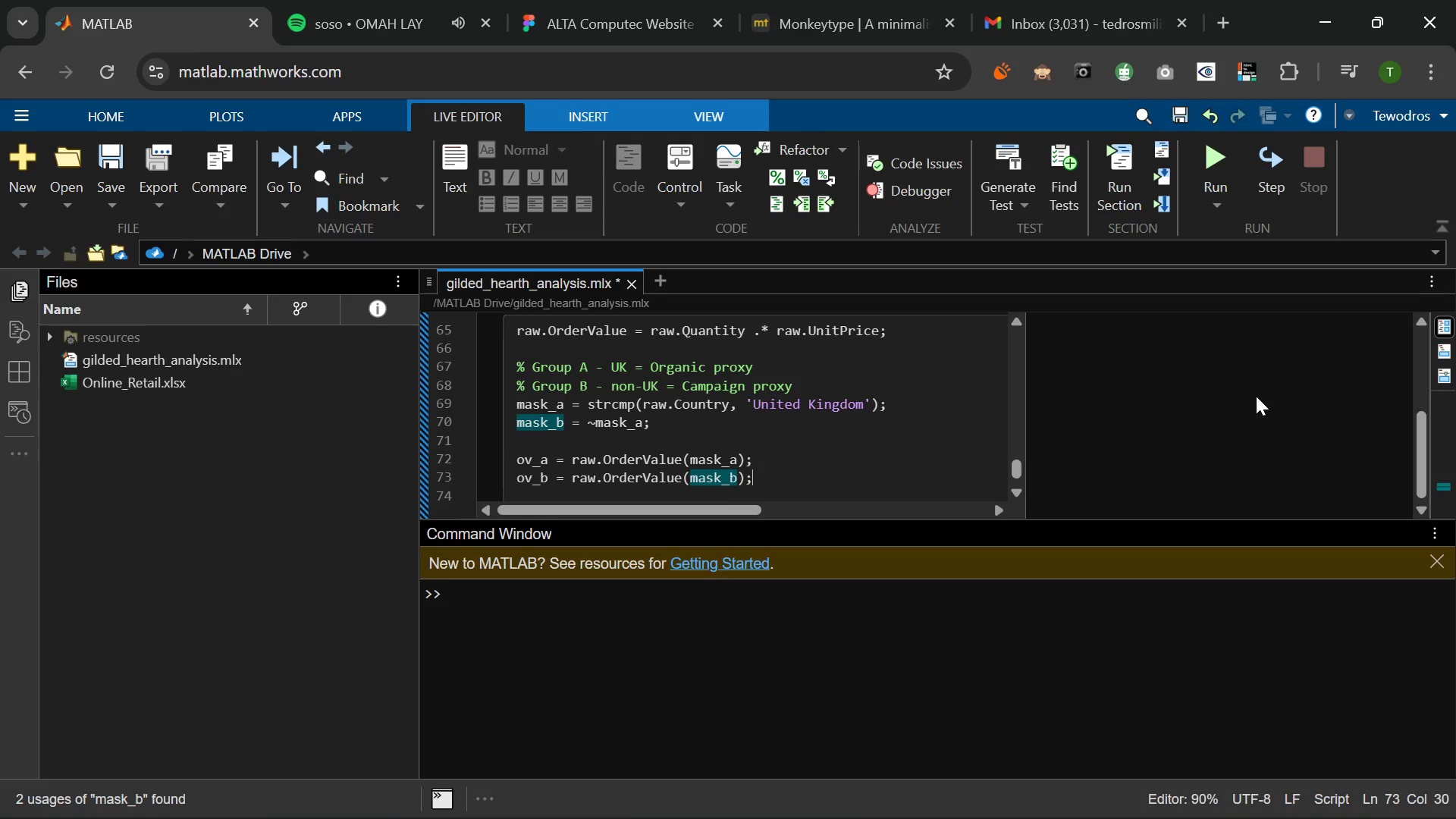 
key(Semicolon)
 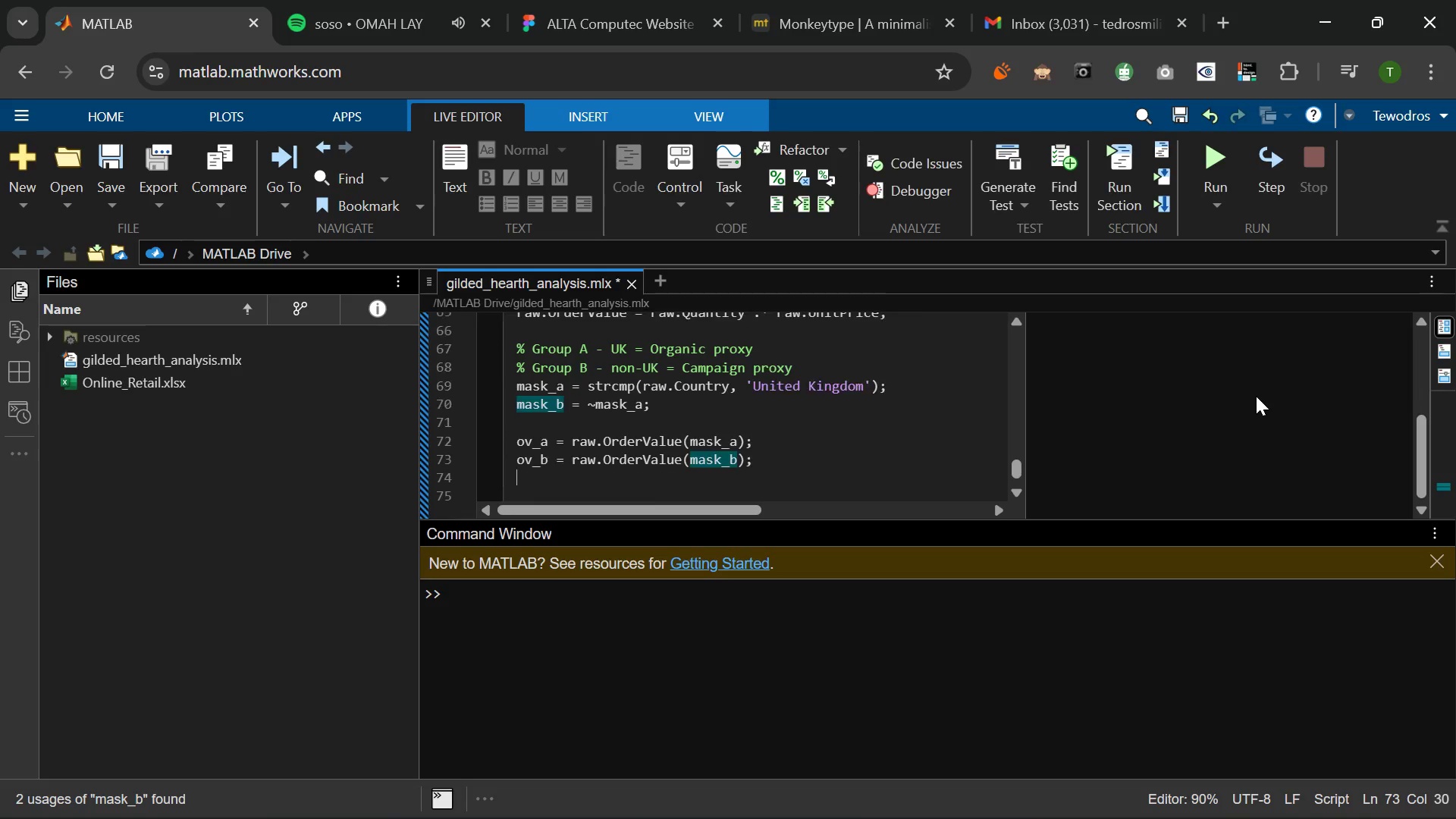 
key(Enter)
 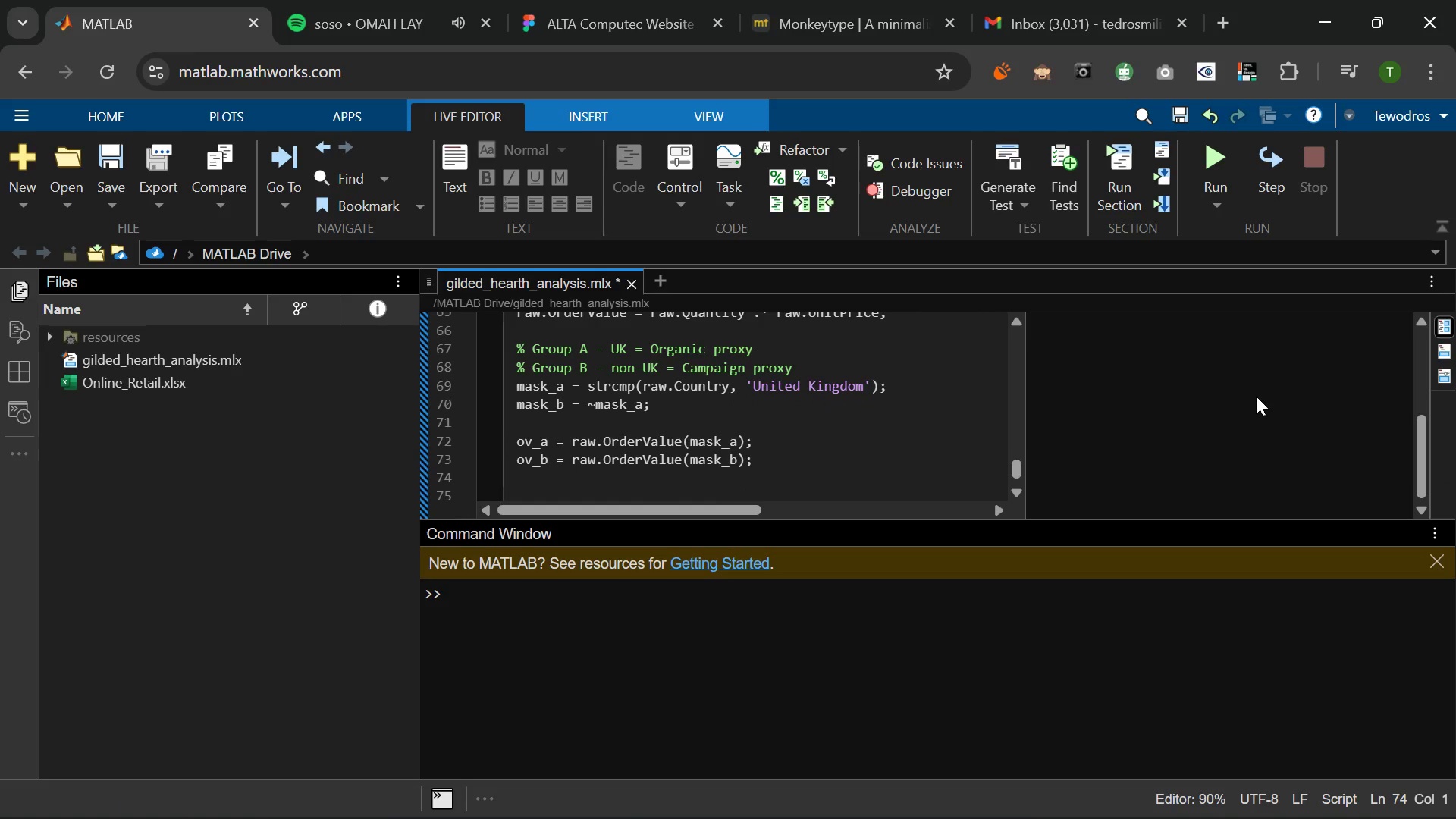 
key(Enter)
 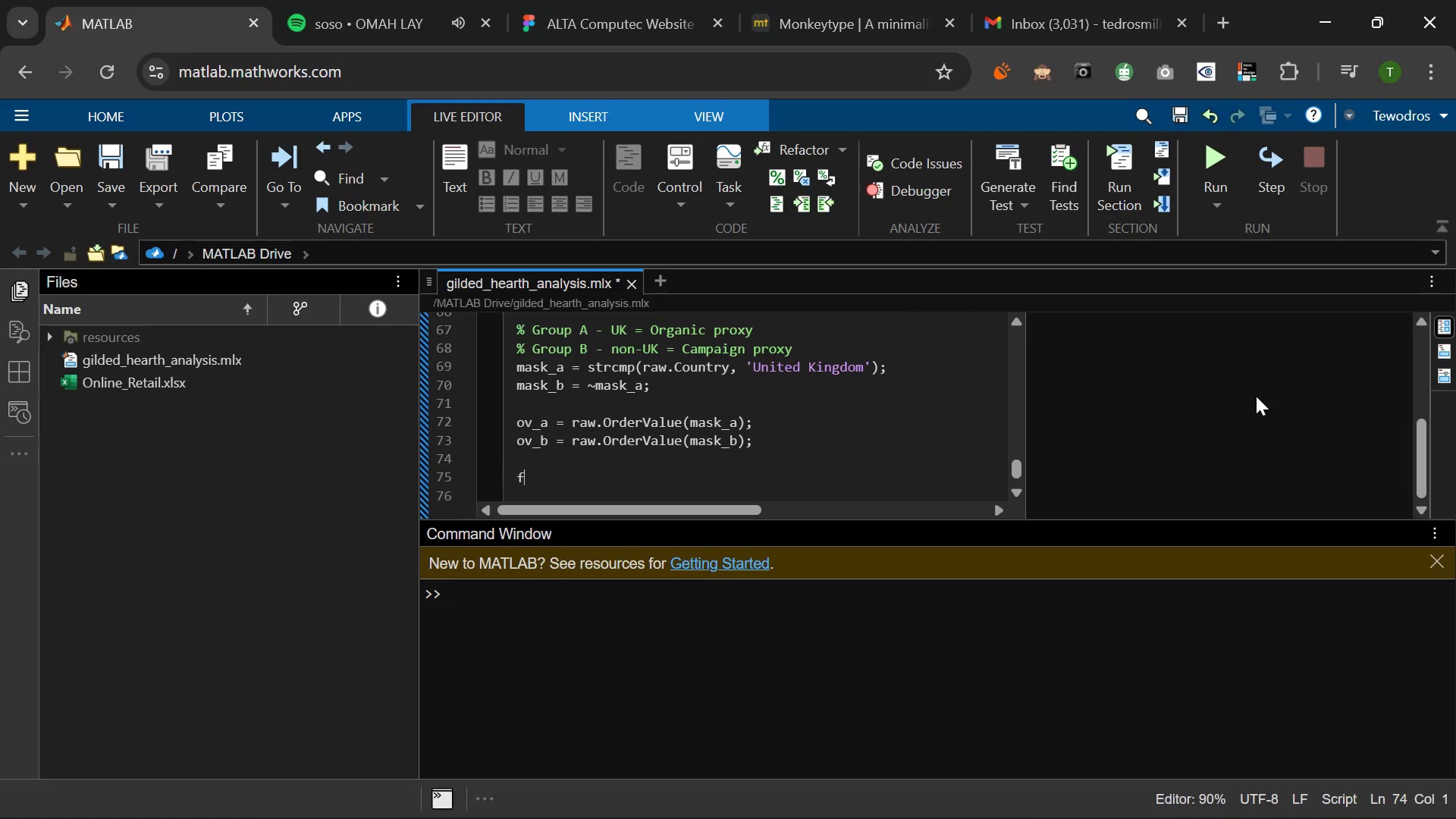 
type(fprintf('\nGroup A ())
 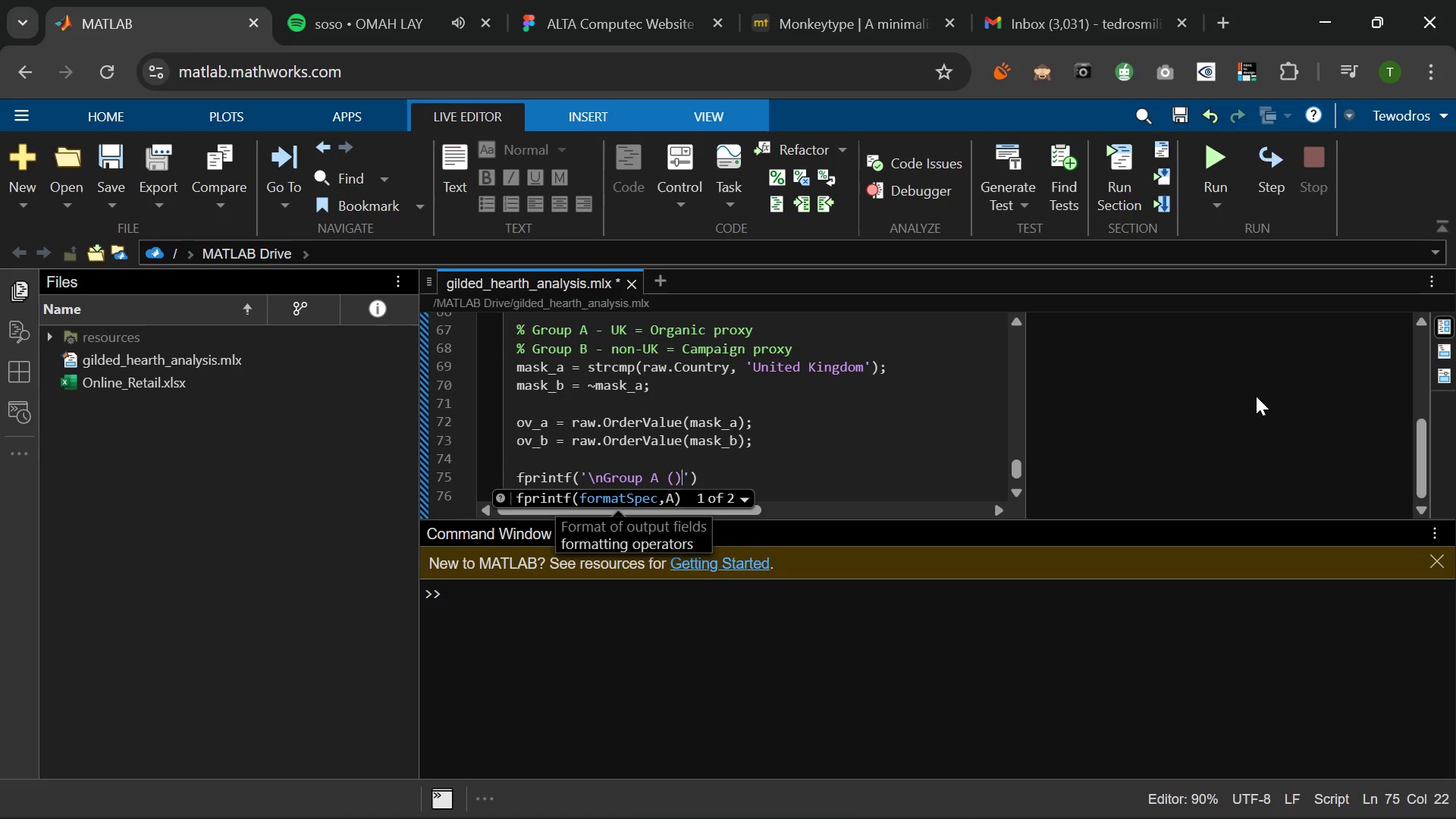 
key(ArrowLeft)
 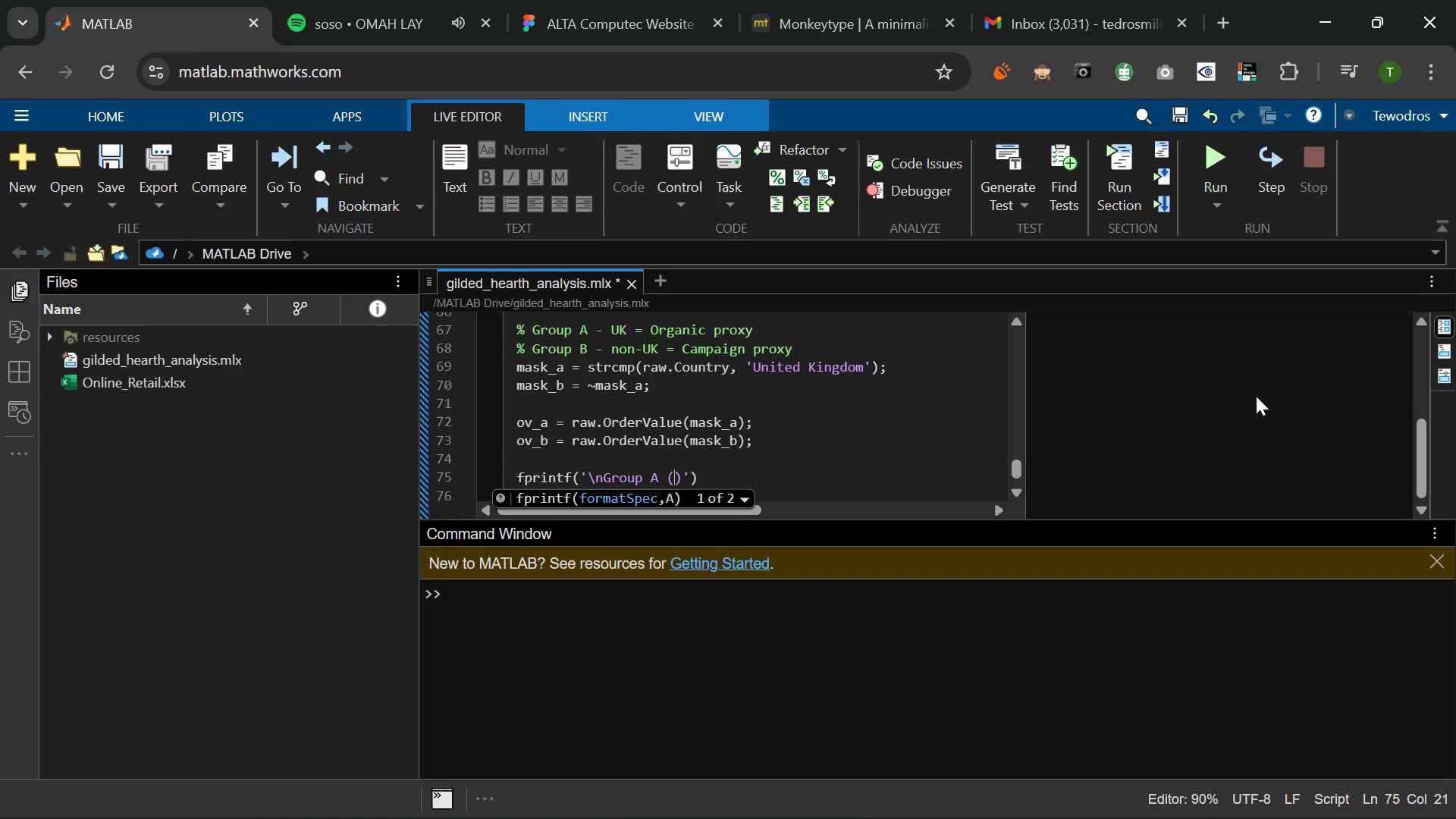 
type(%s)
 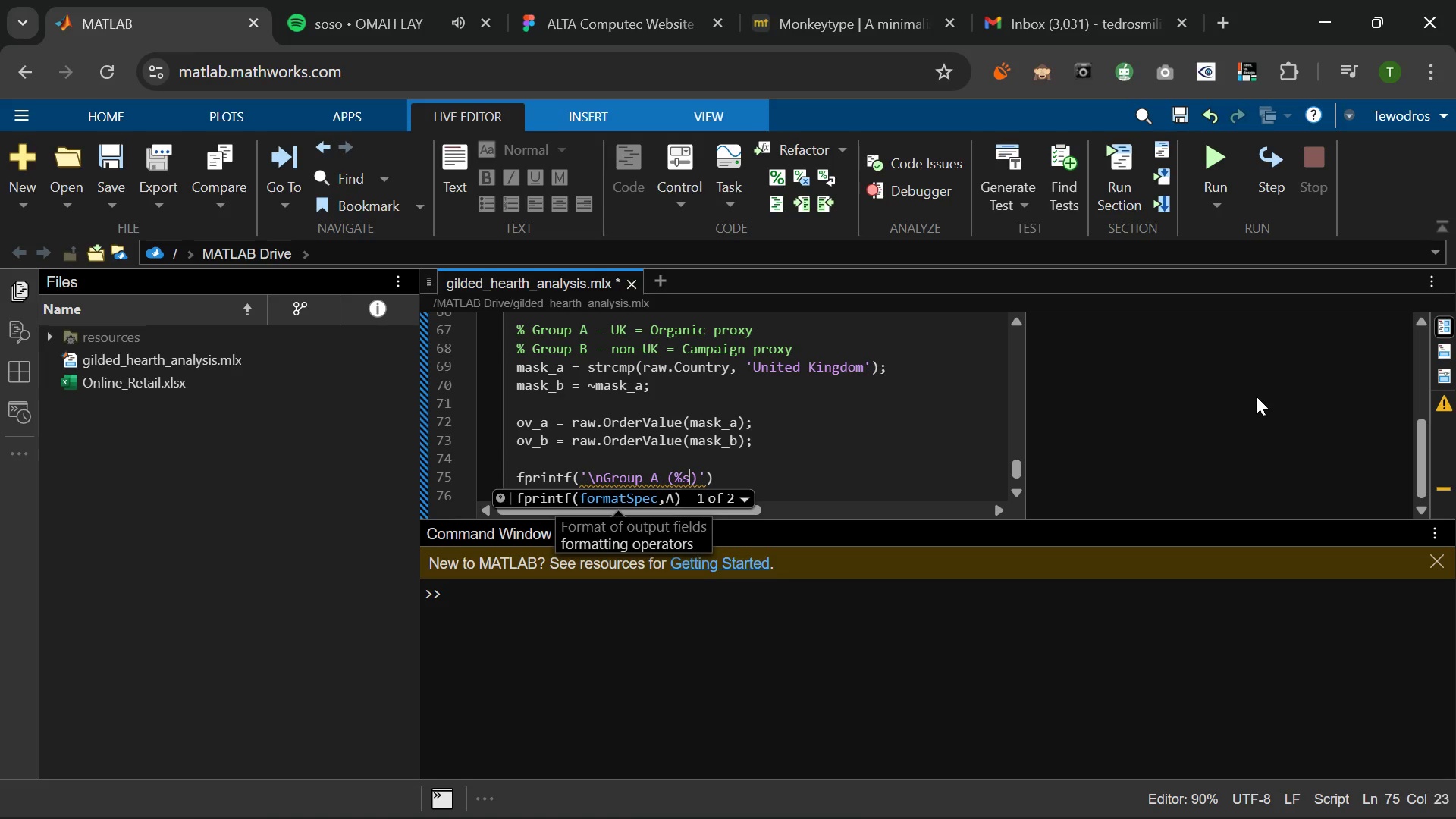 
key(ArrowRight)
 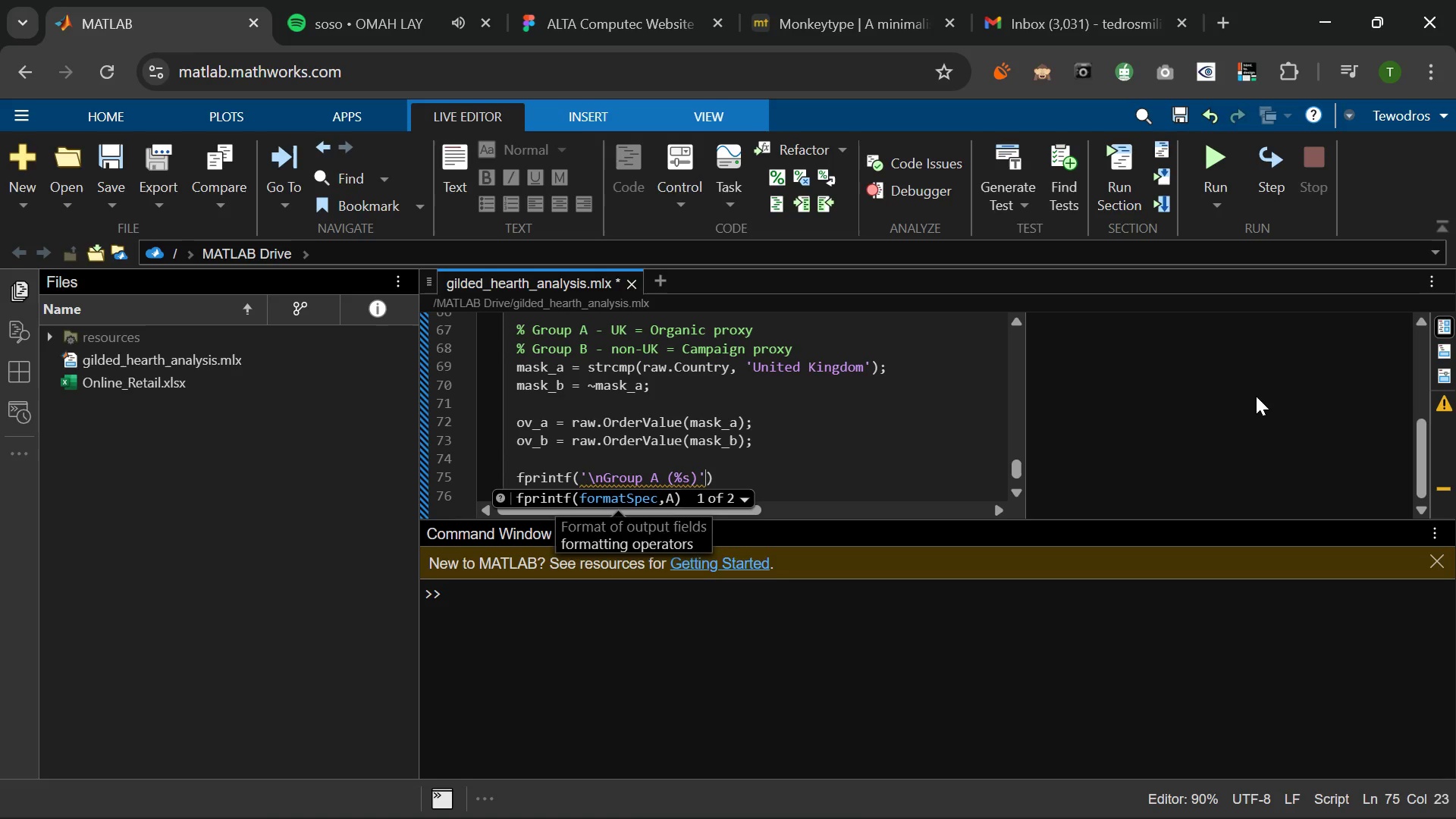 
key(ArrowRight)
 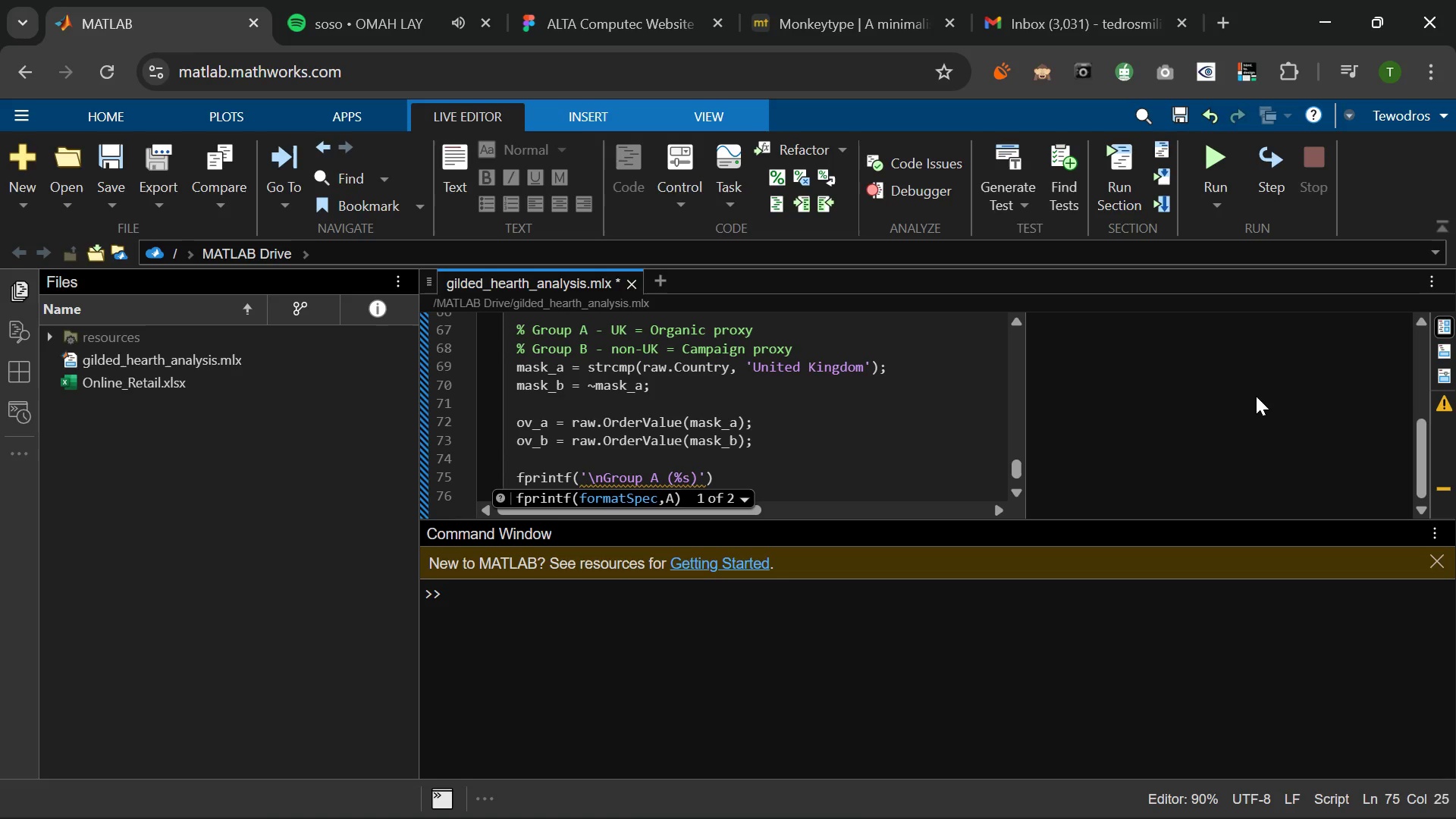 
key(ArrowLeft)
 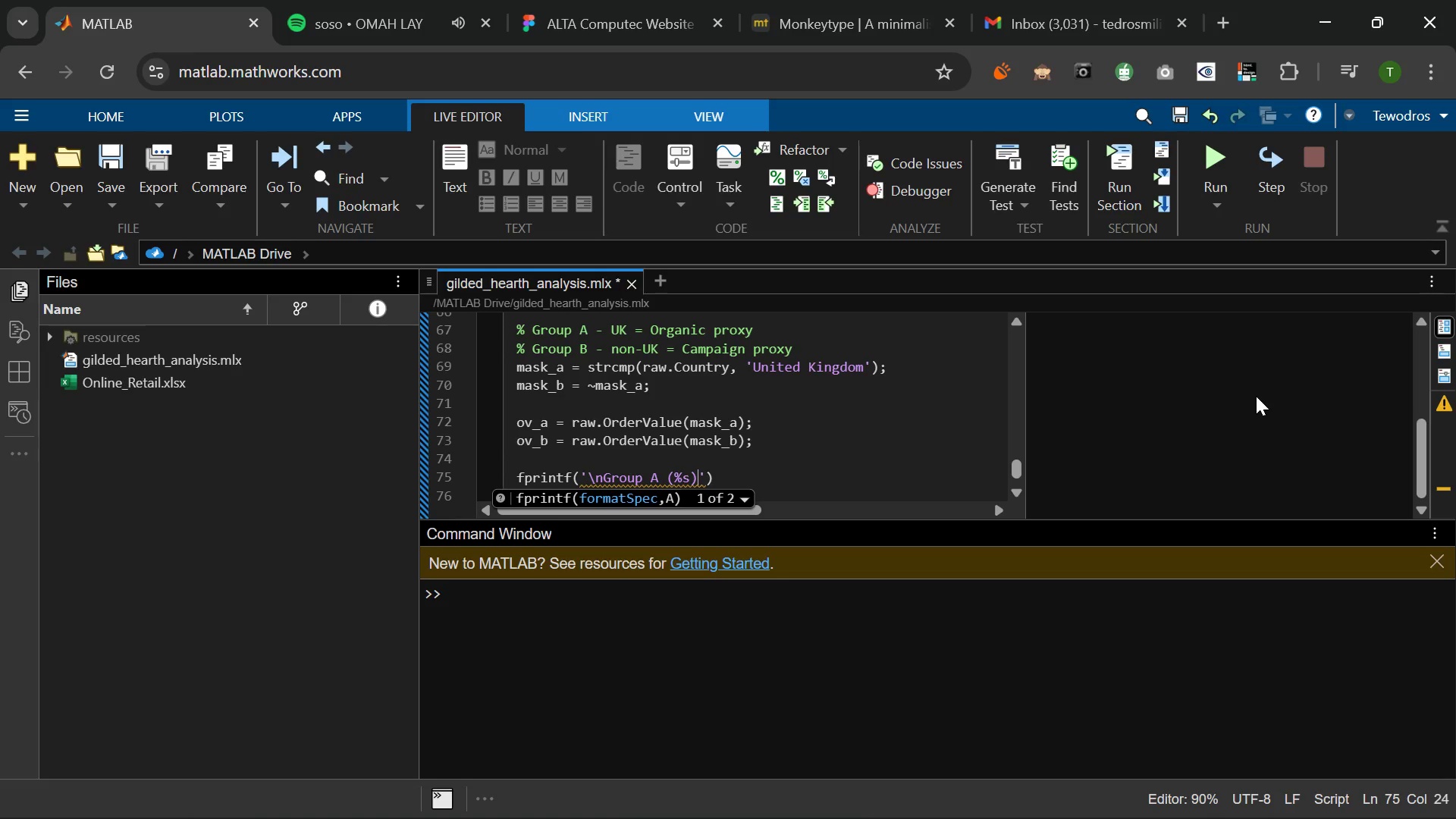 
type( : %d transactions\n)
 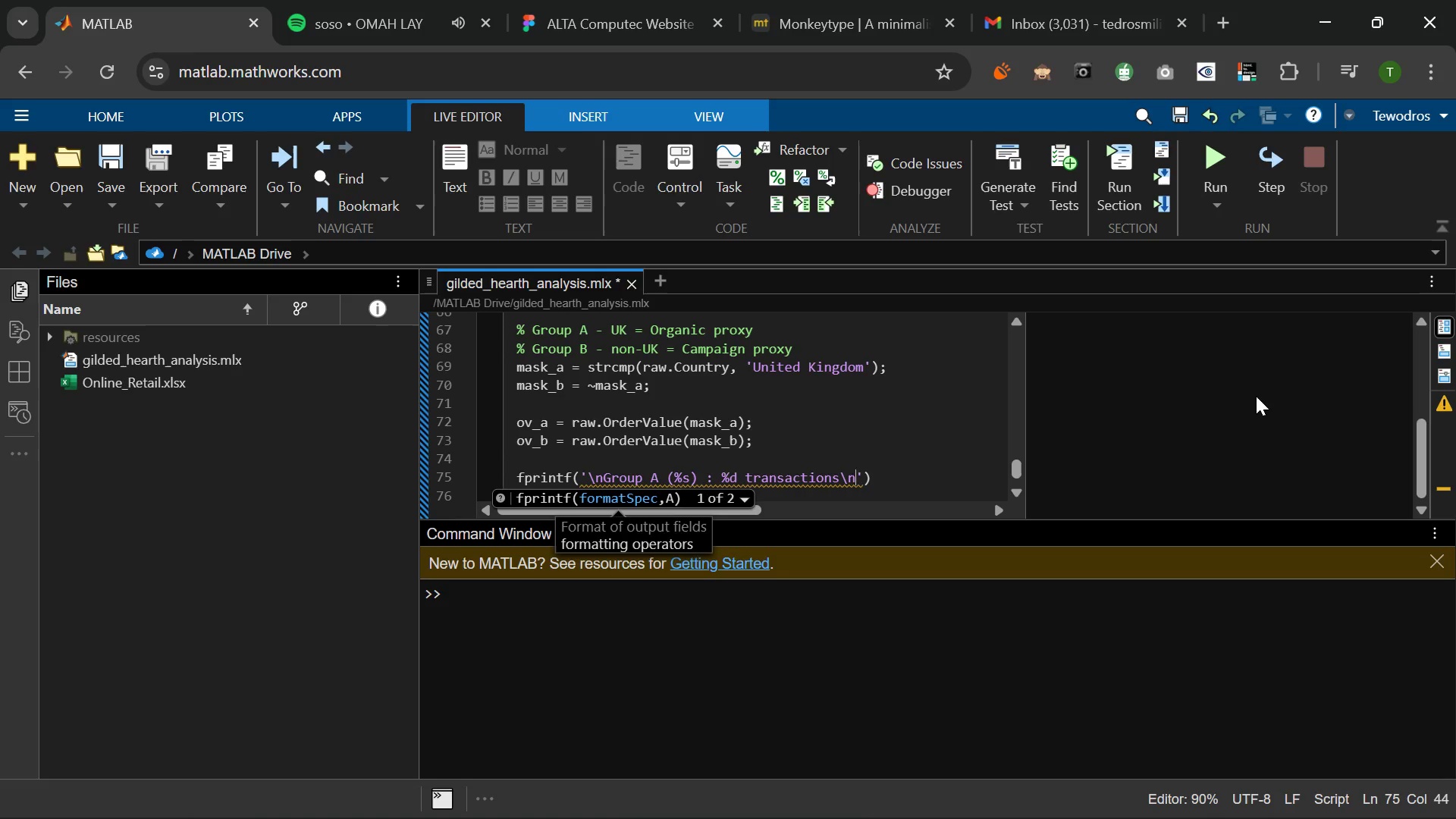 
key(ArrowRight)
 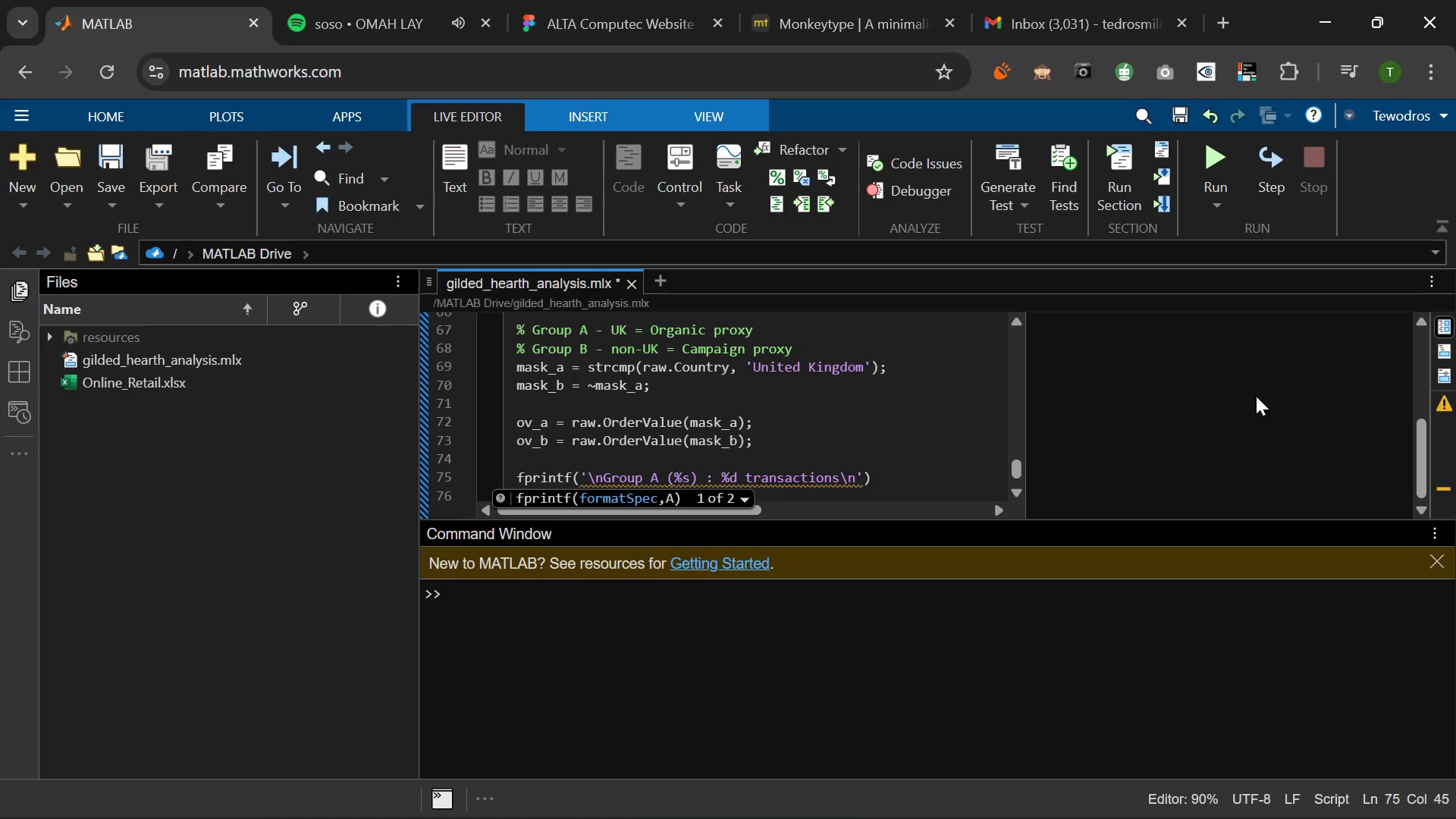 
key(Comma)
 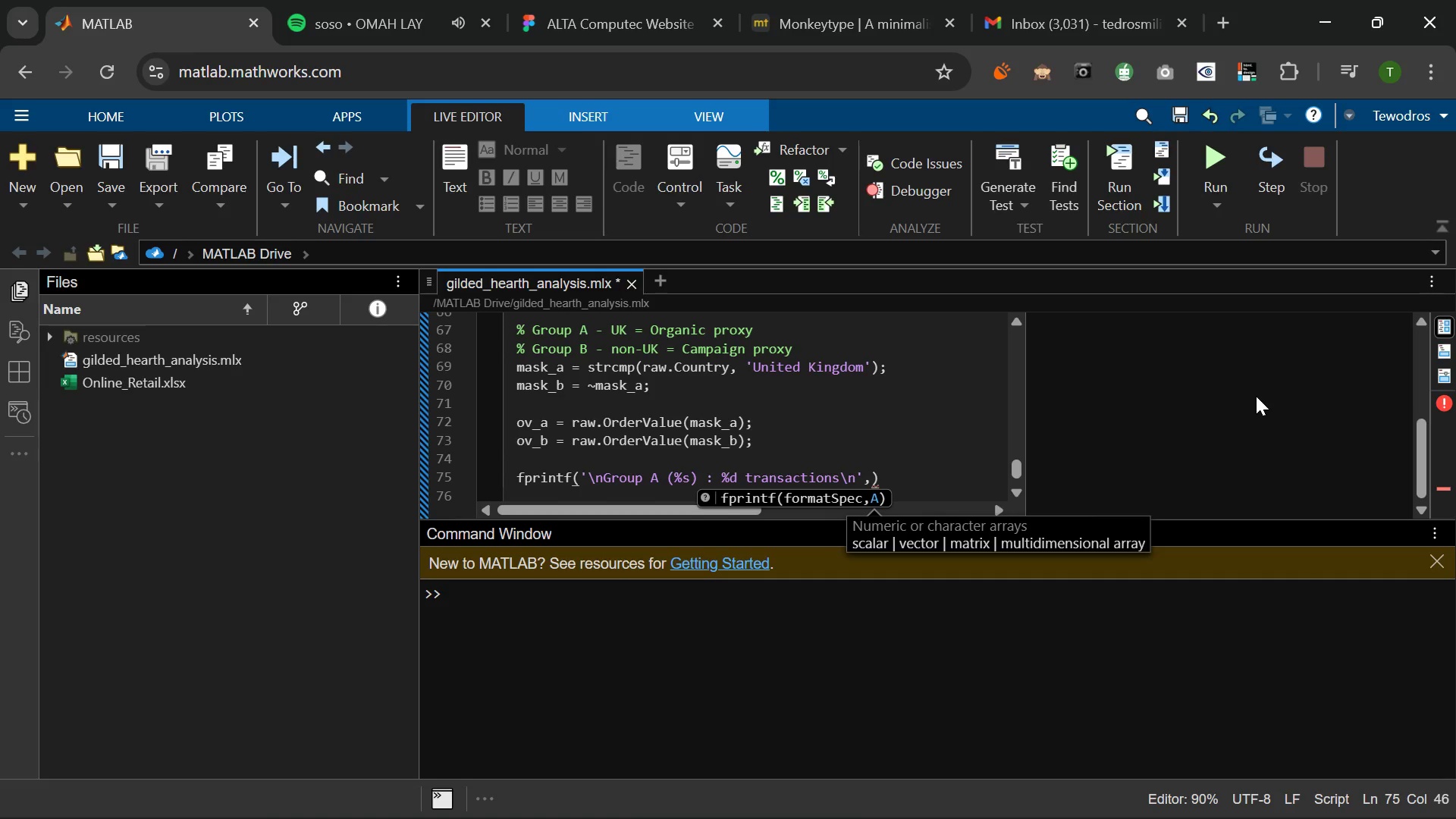 
key(Space)
 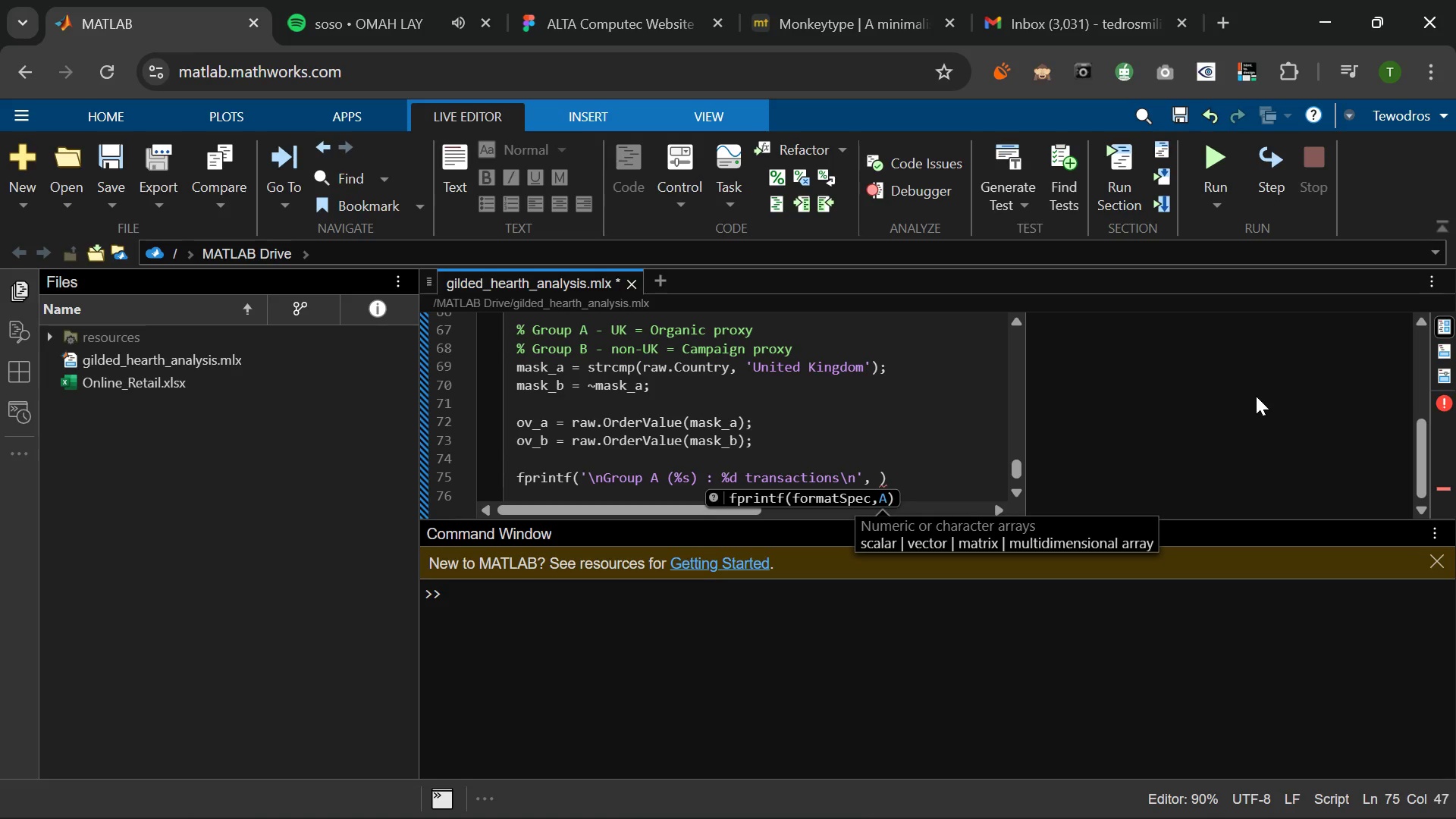 
wait(12.0)
 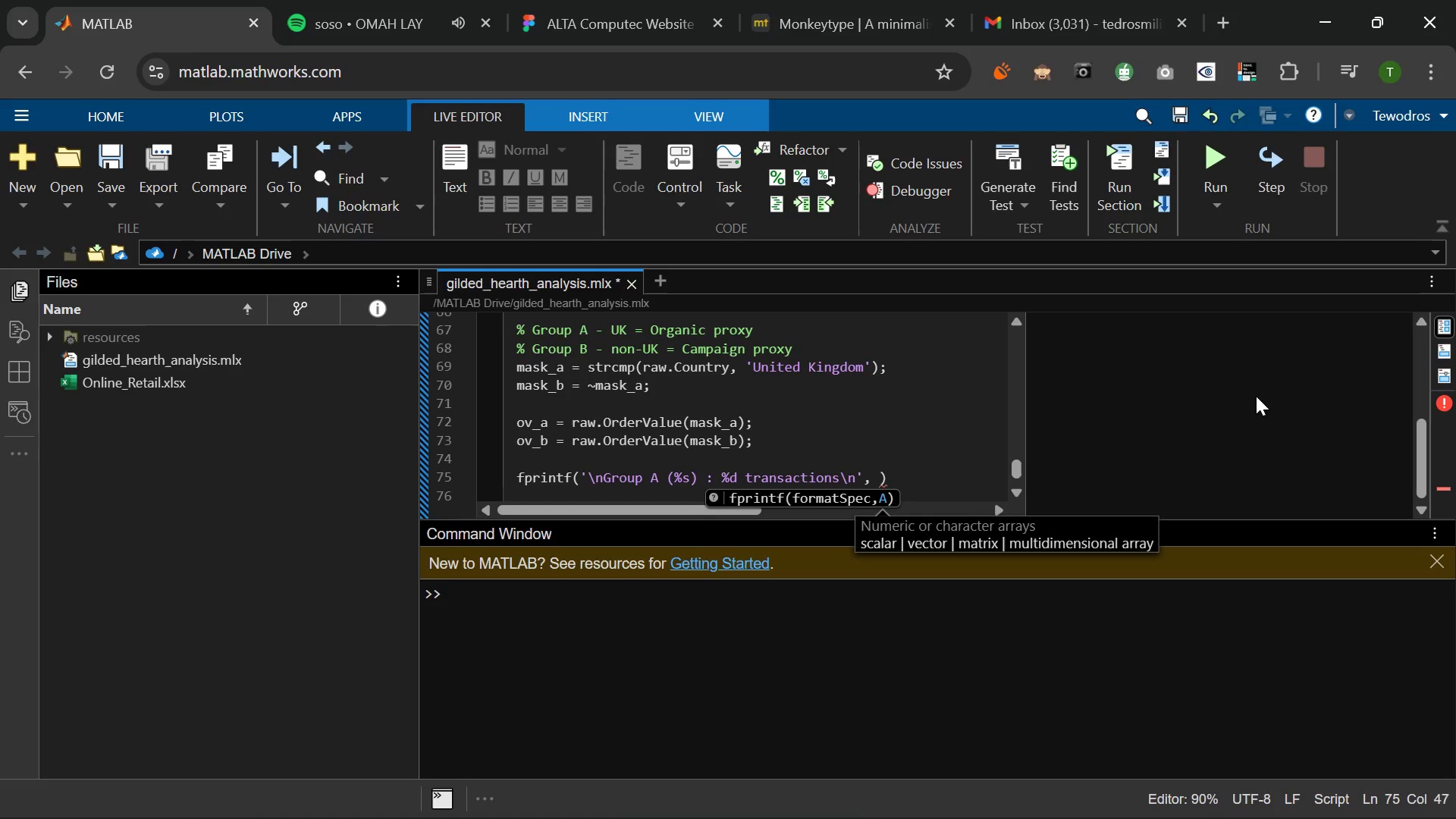 
type(GR)
key(Tab)
 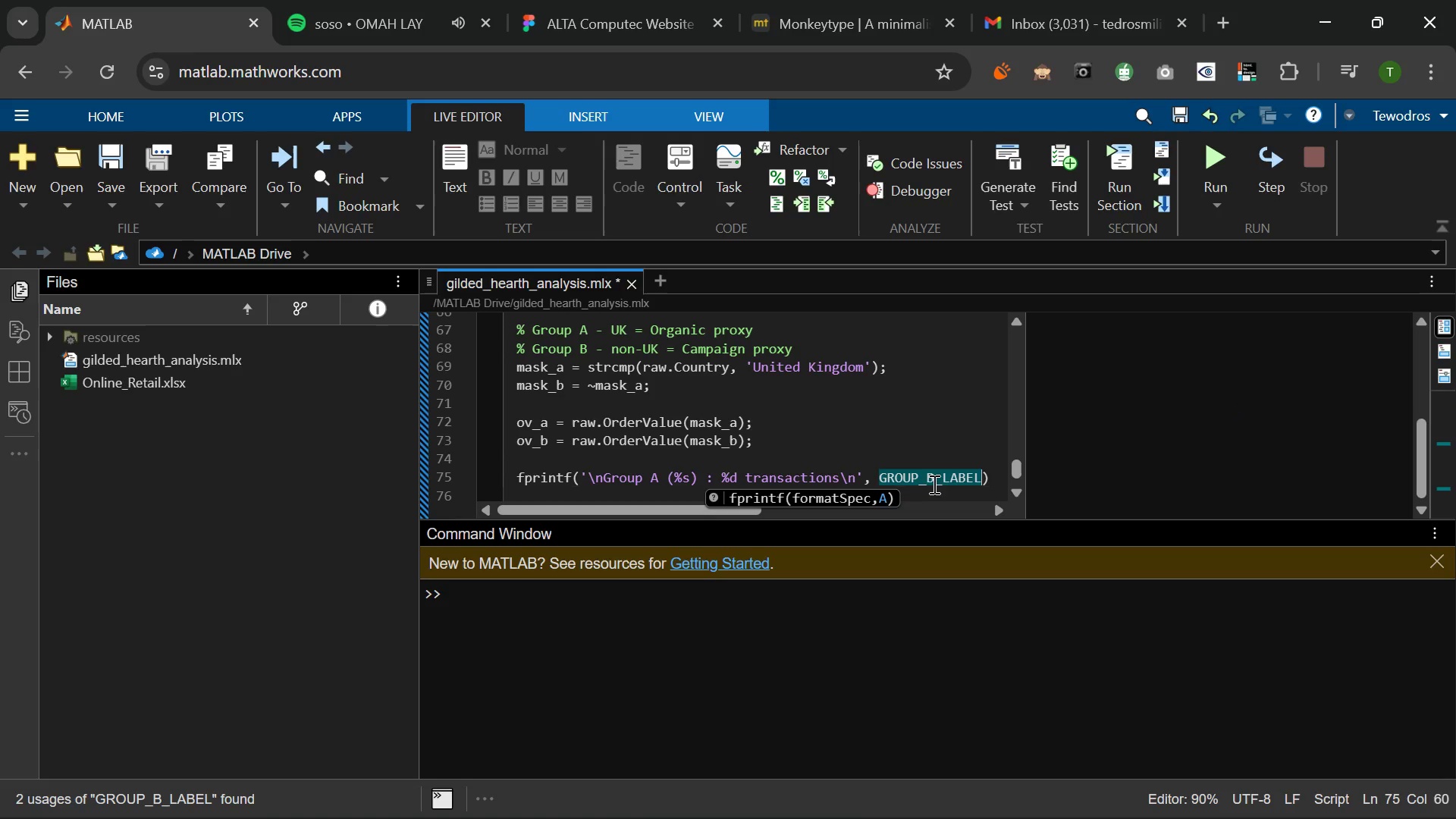 
left_click([936, 472])
 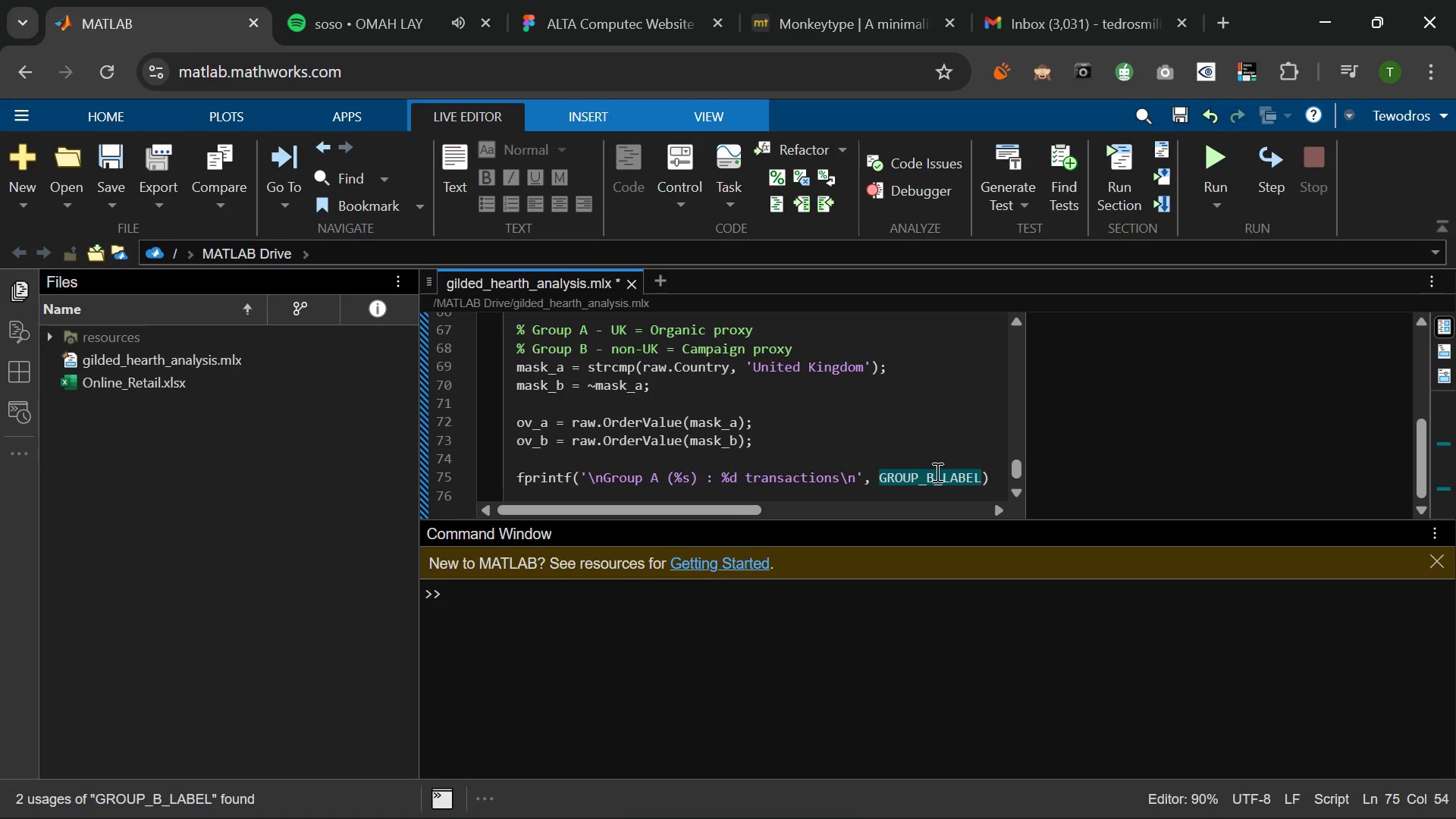 
key(Backspace)
 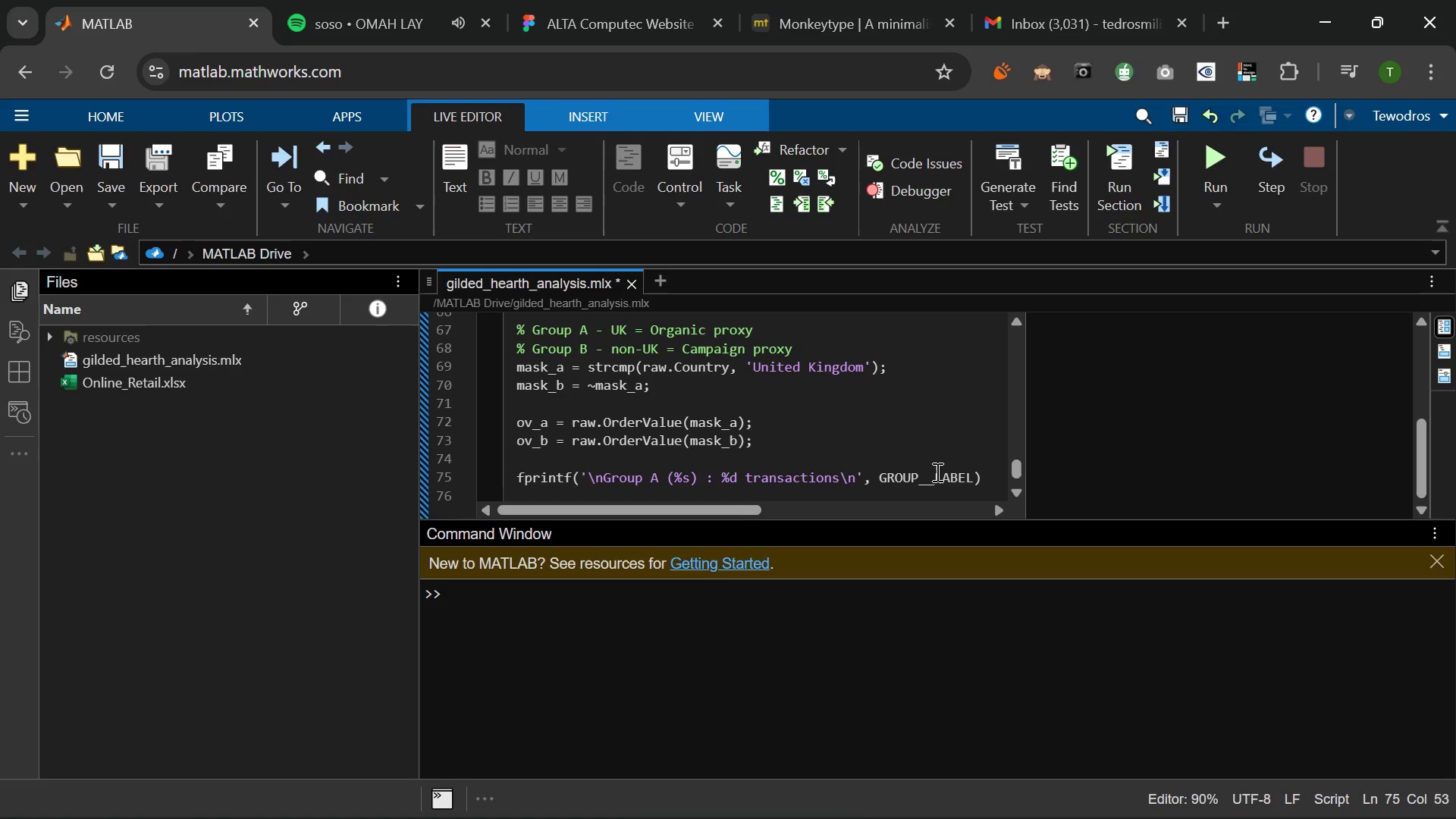 
key(Shift+A)
 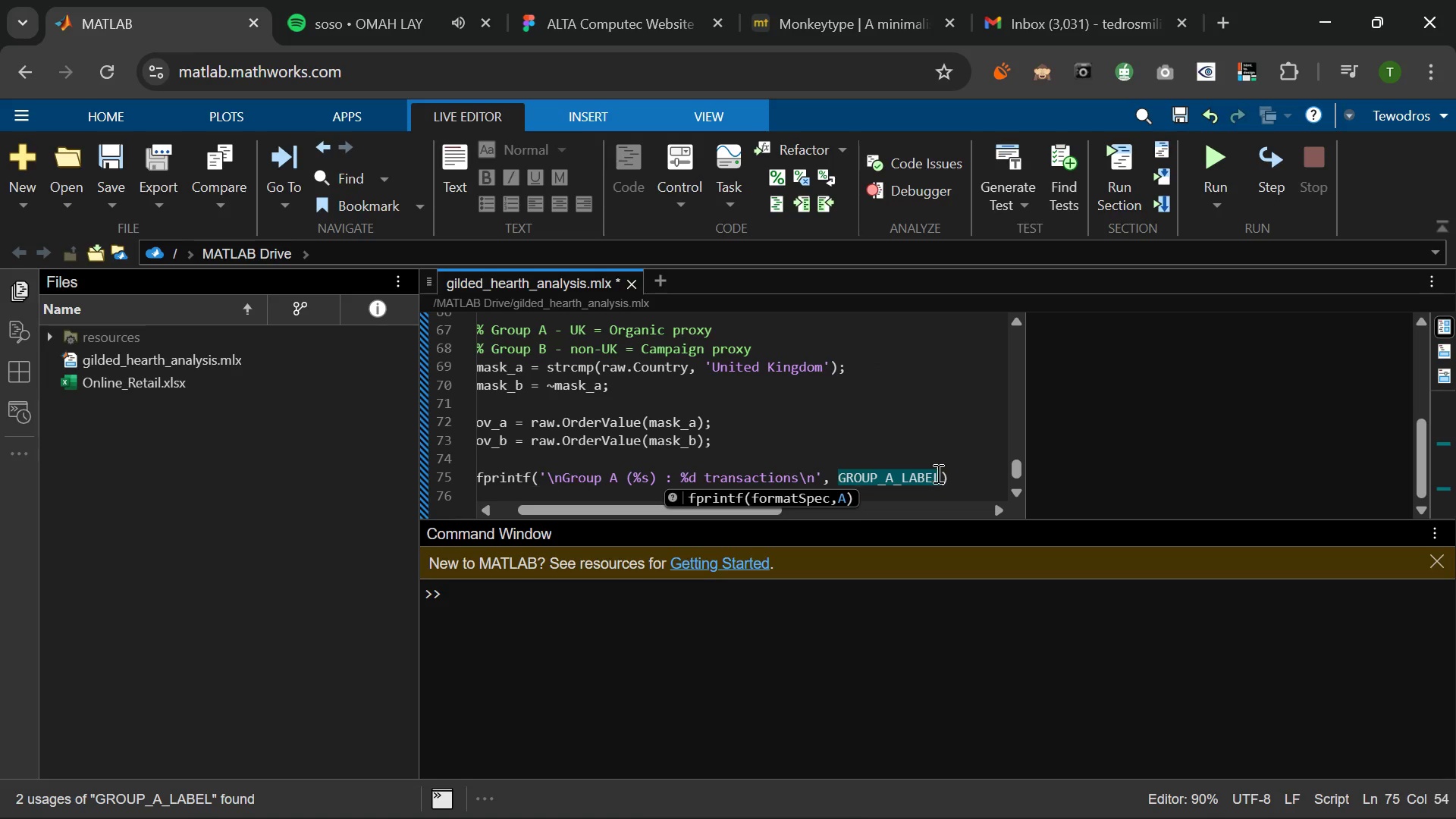 
left_click([939, 483])
 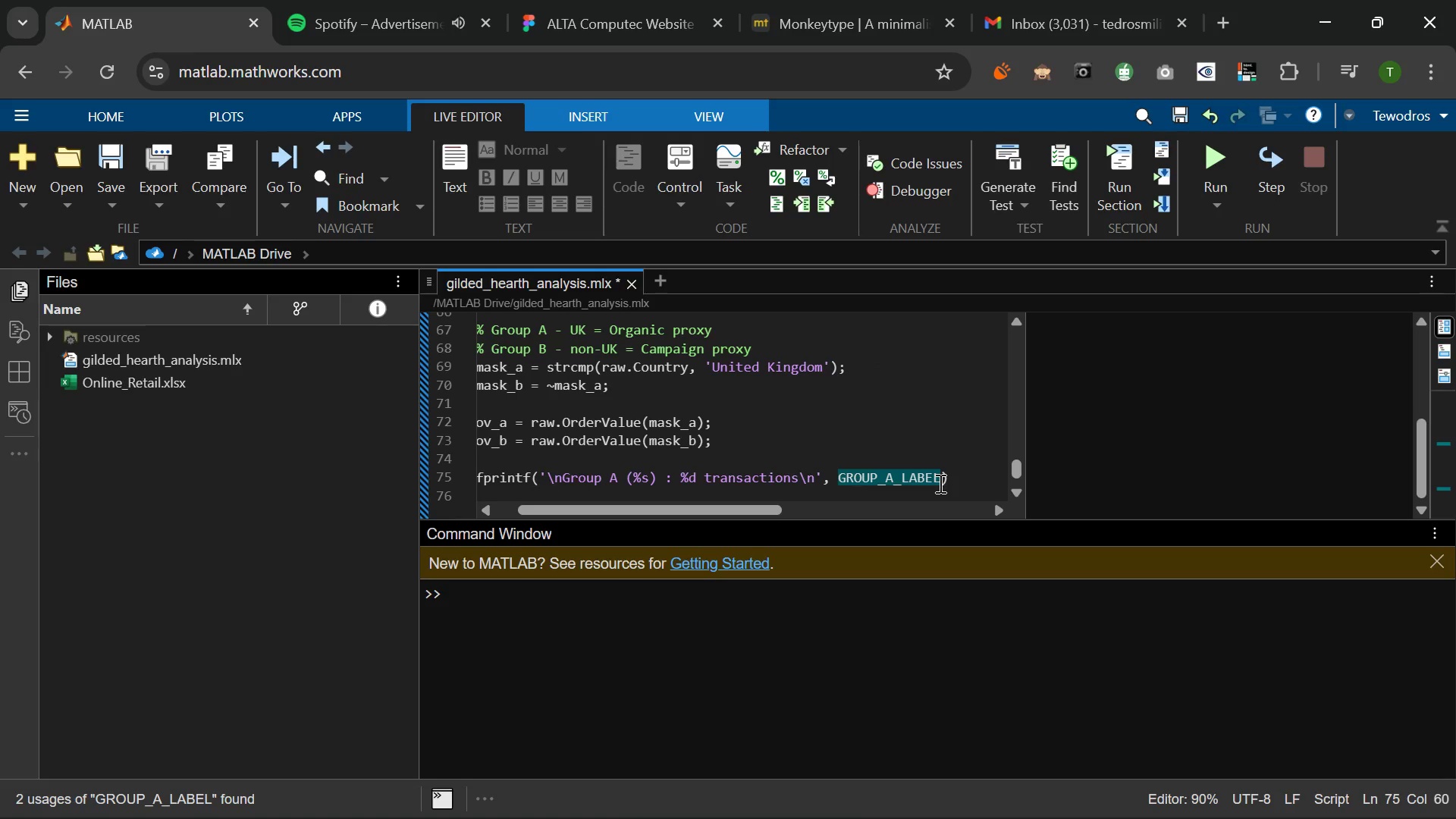 
type(, numel(ov_a)
 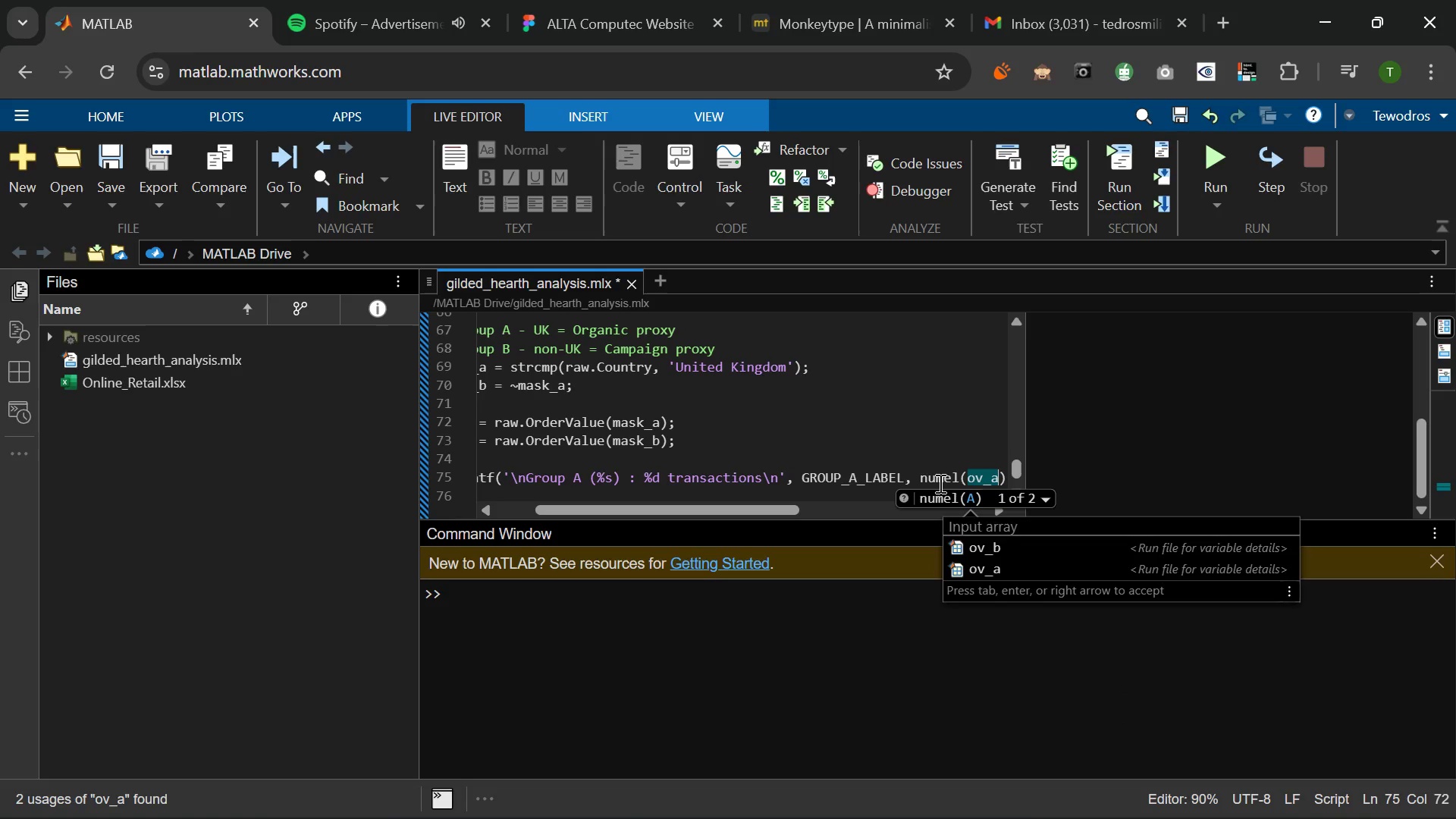 
key(ArrowRight)
 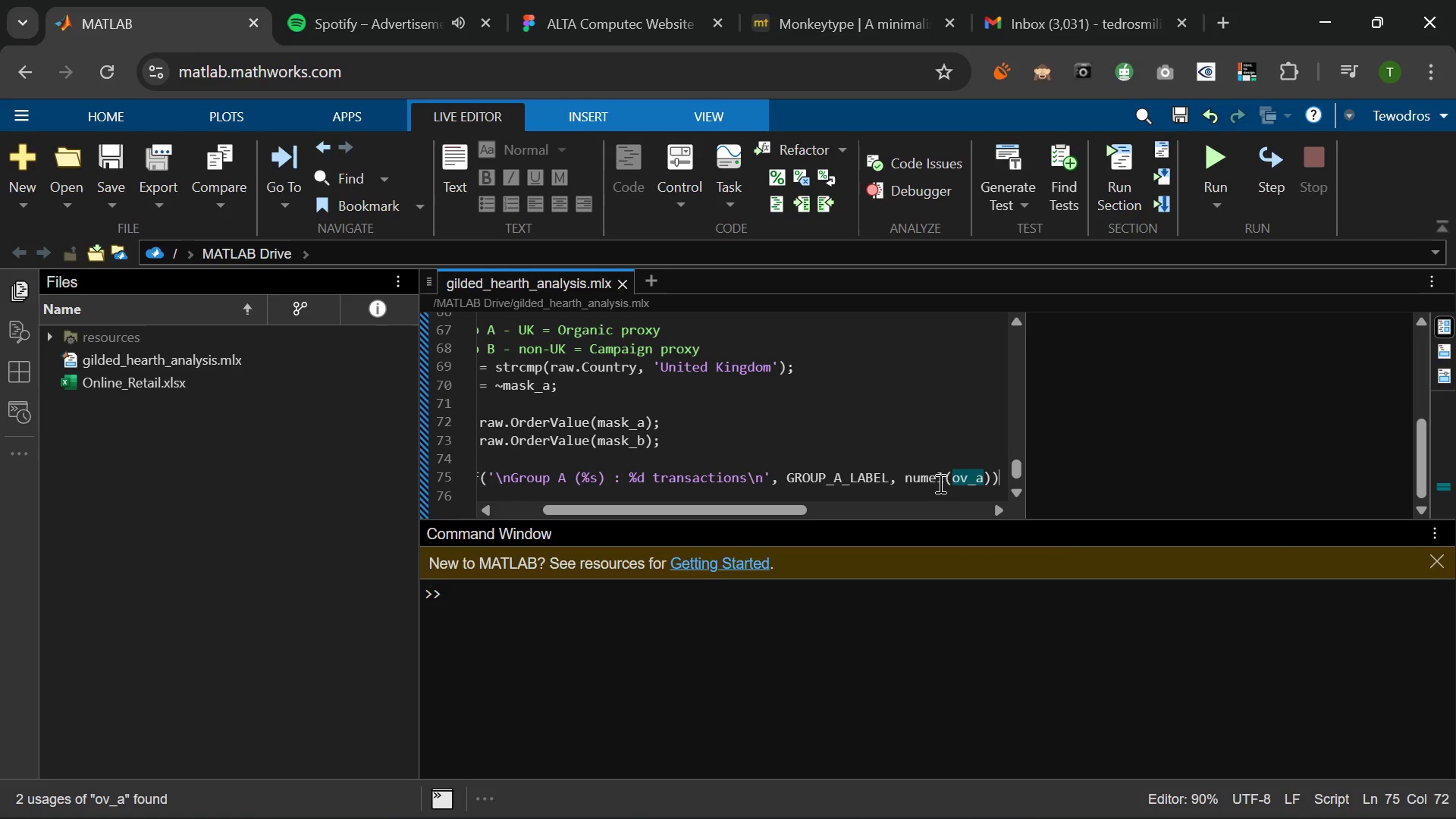 
key(ArrowRight)
 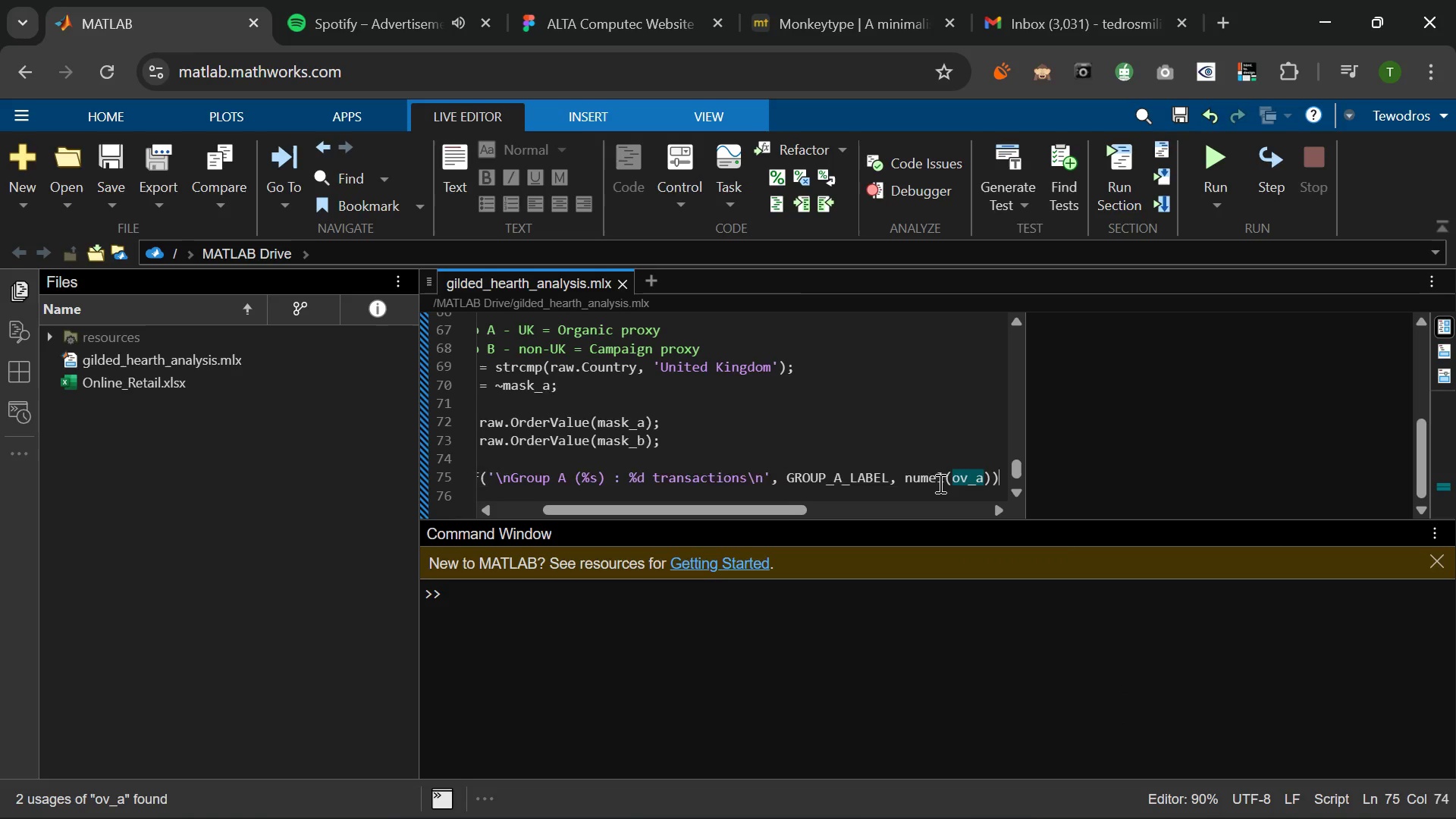 
key(Semicolon)
 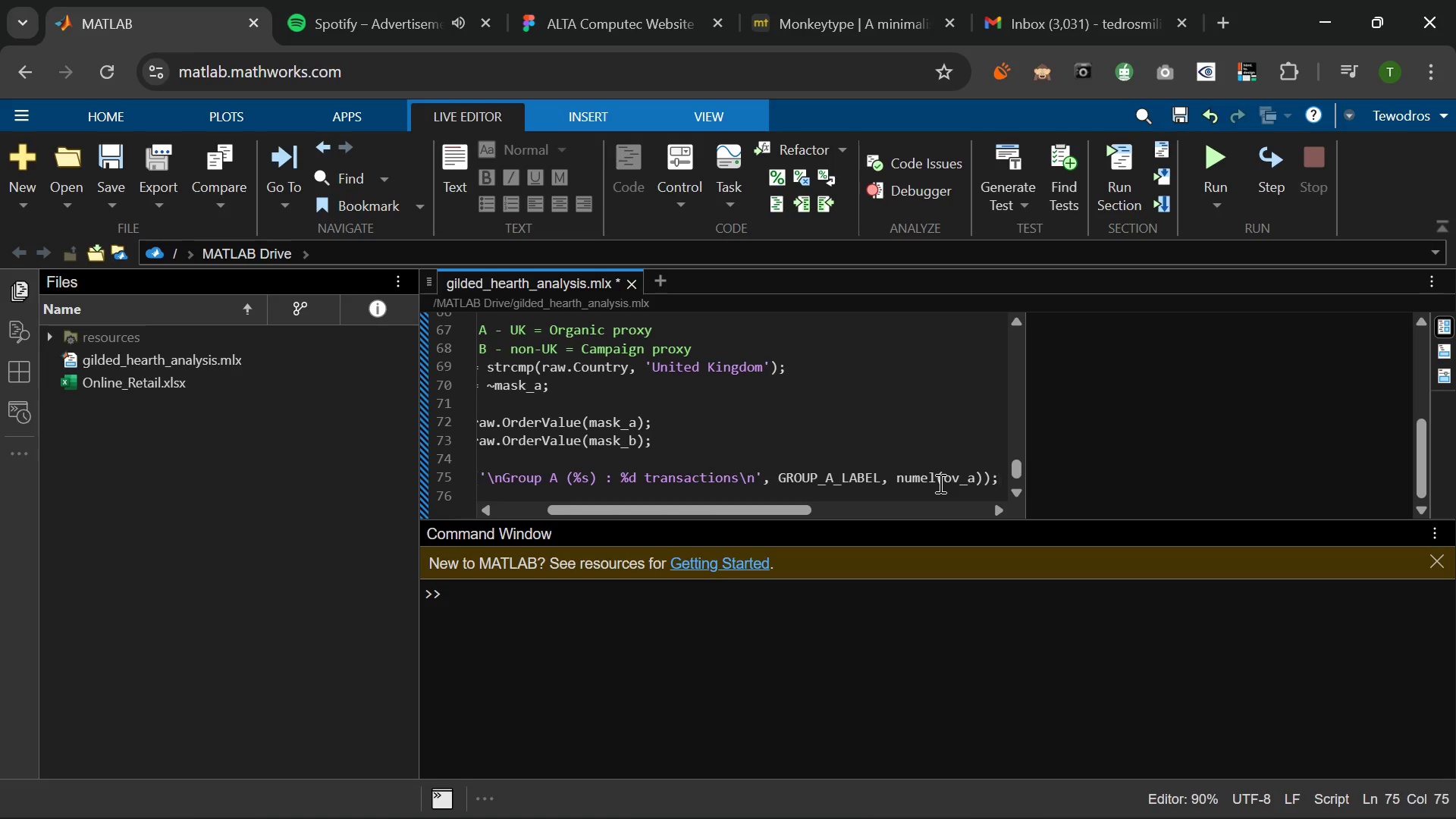 
key(Enter)
 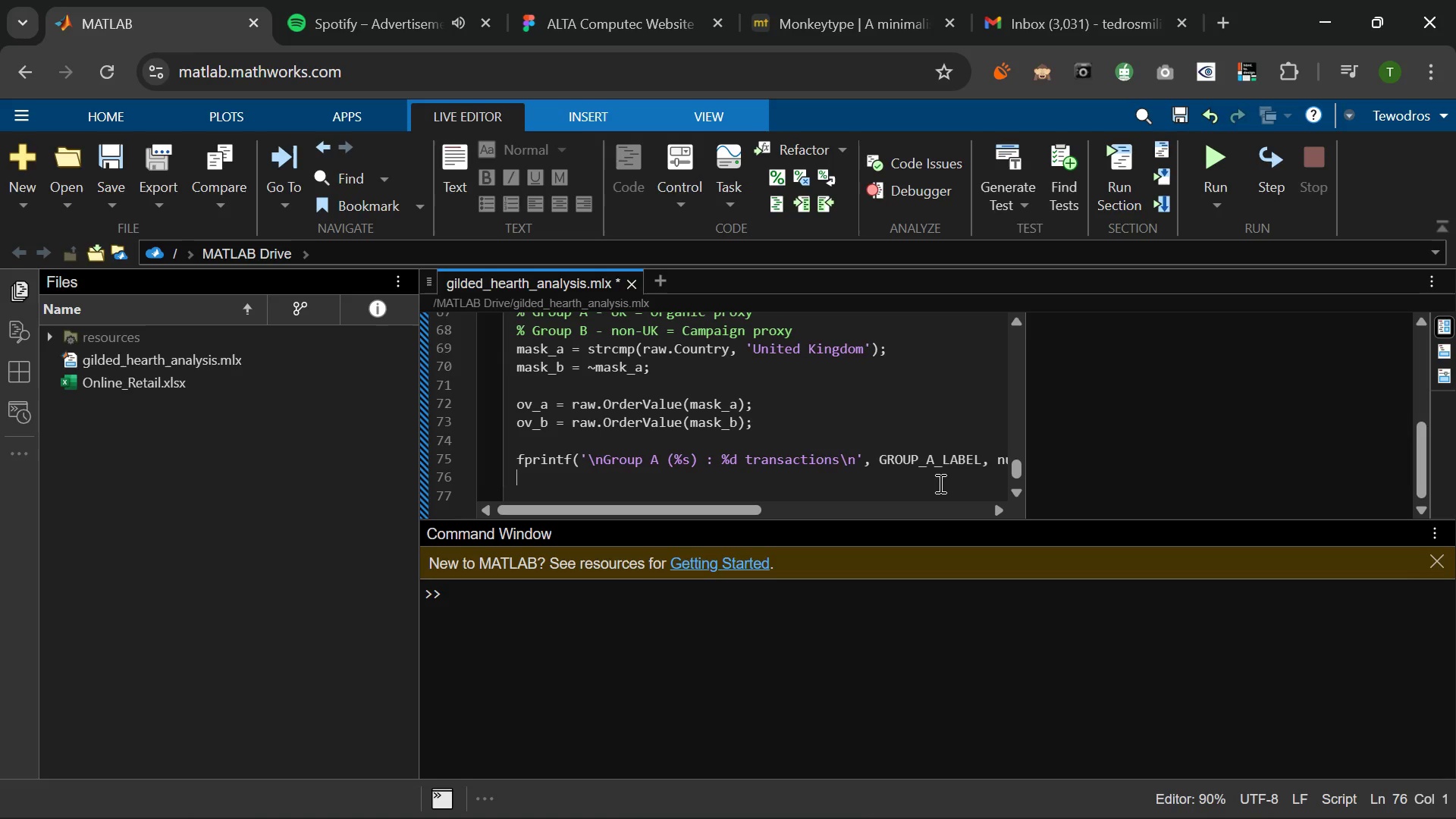 
wait(10.11)
 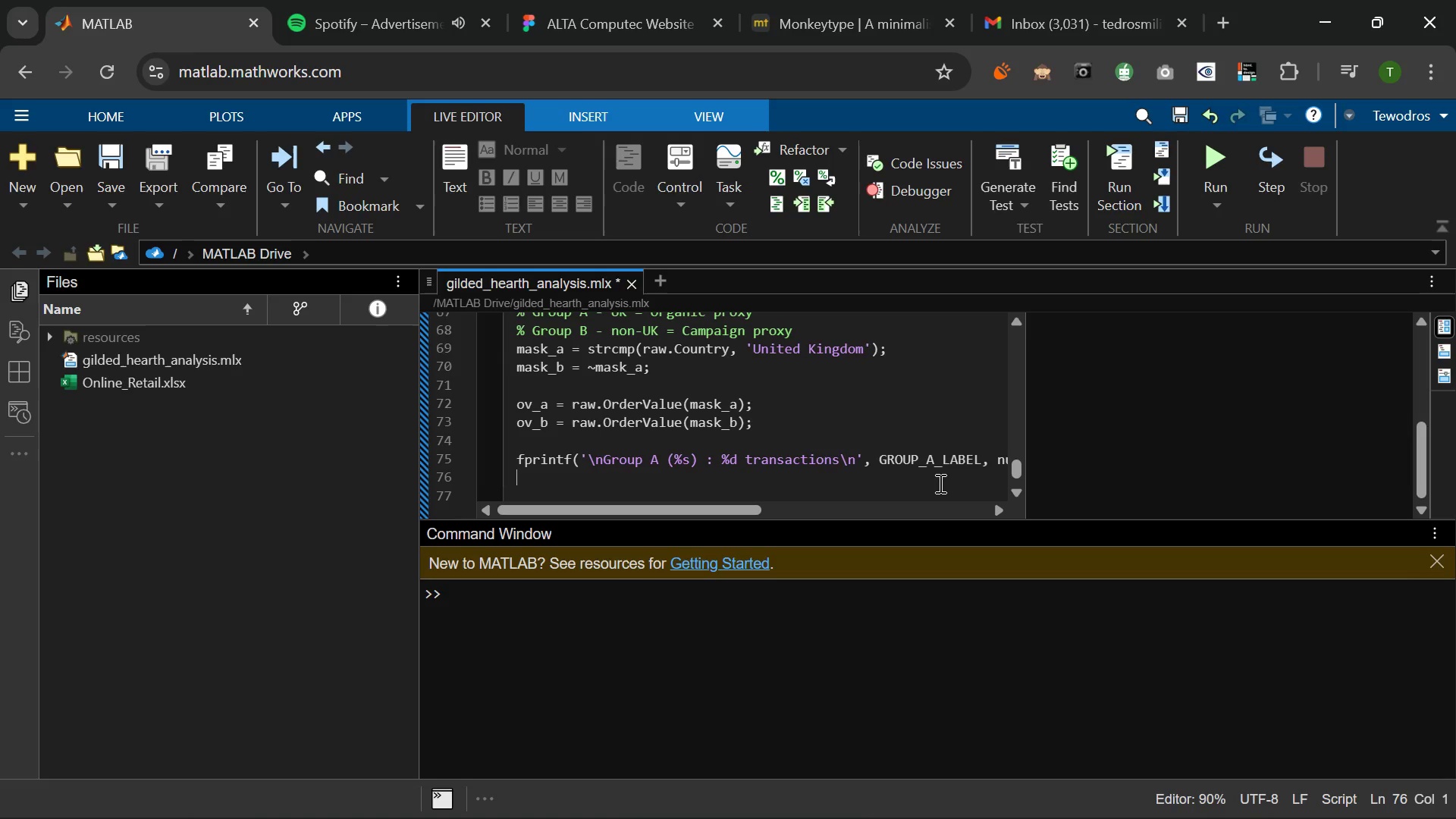 
left_click_drag(start_coordinate=[894, 460], to_coordinate=[458, 465])
 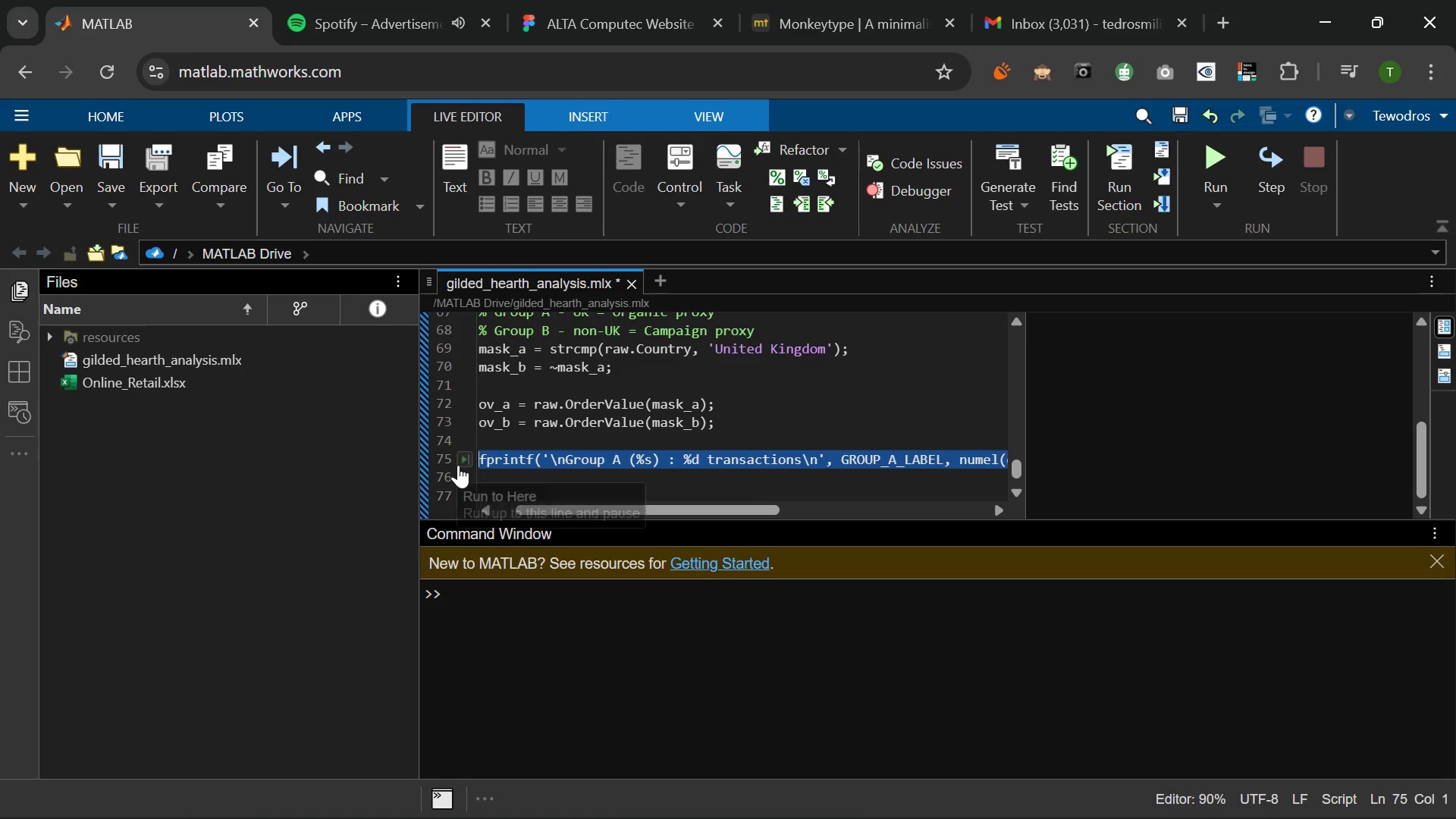 
key(Control+C)
 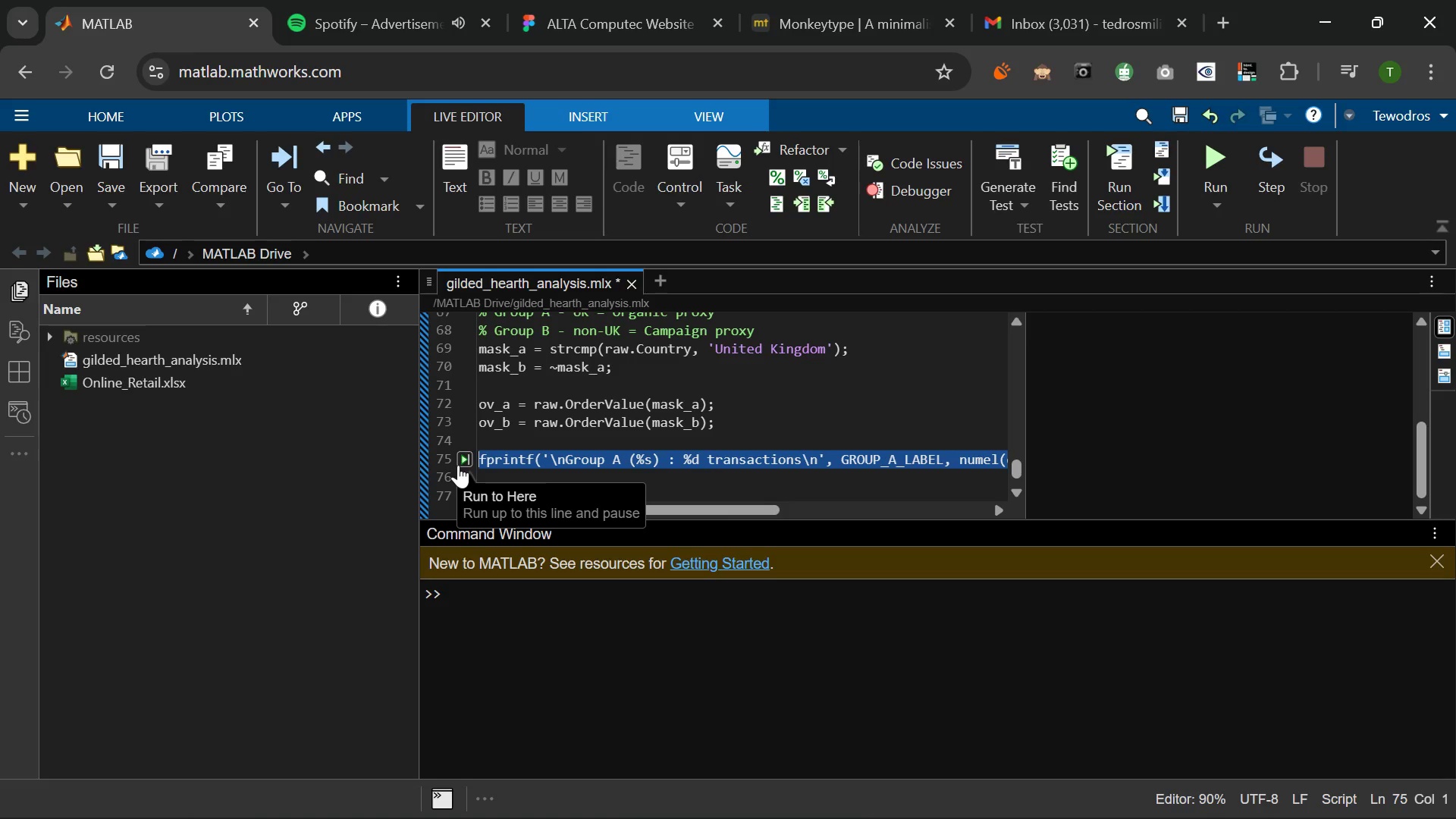 
left_click([458, 465])
 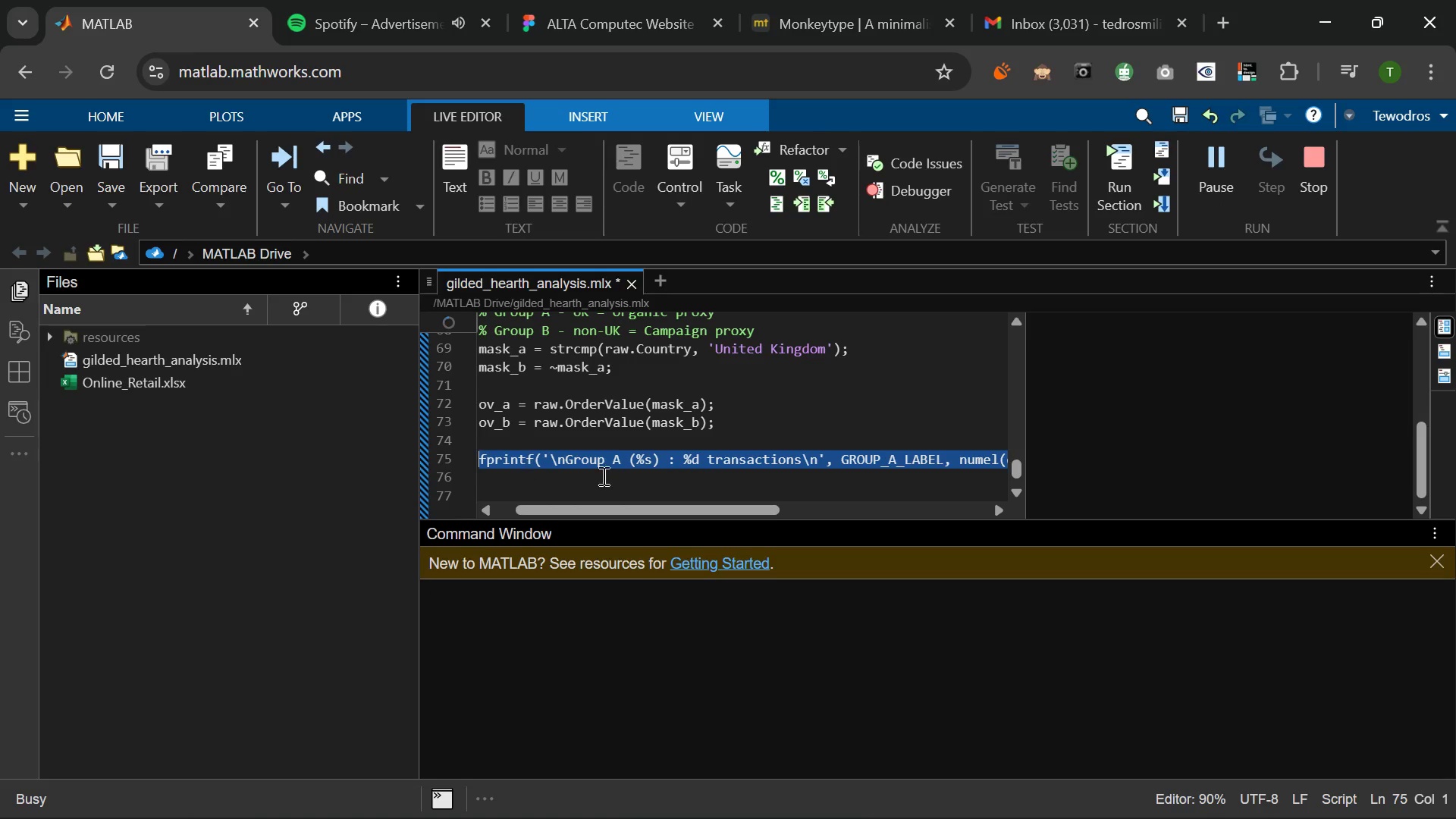 
left_click([609, 478])
 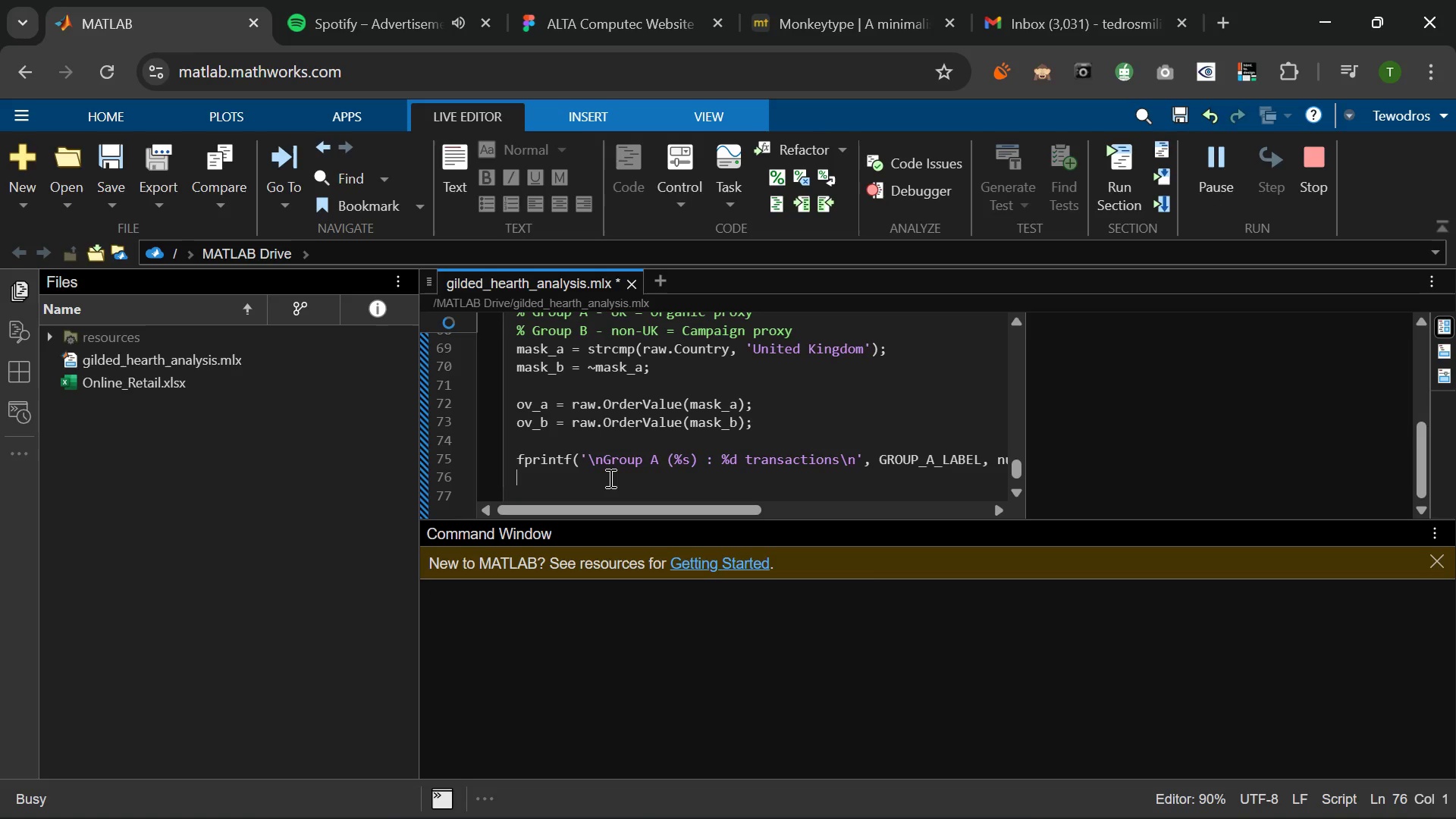 
key(Control+V)
 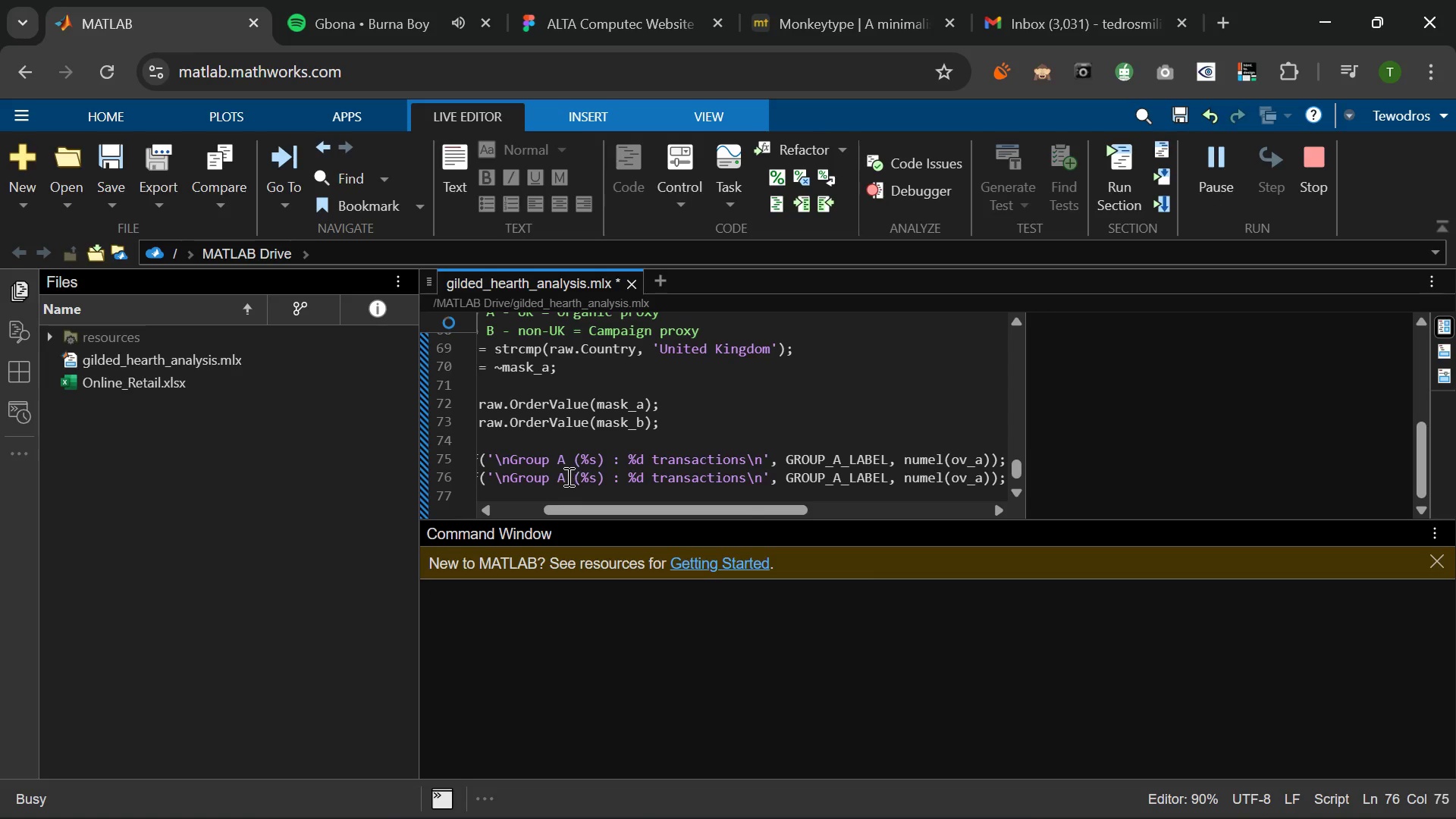 
left_click([565, 475])
 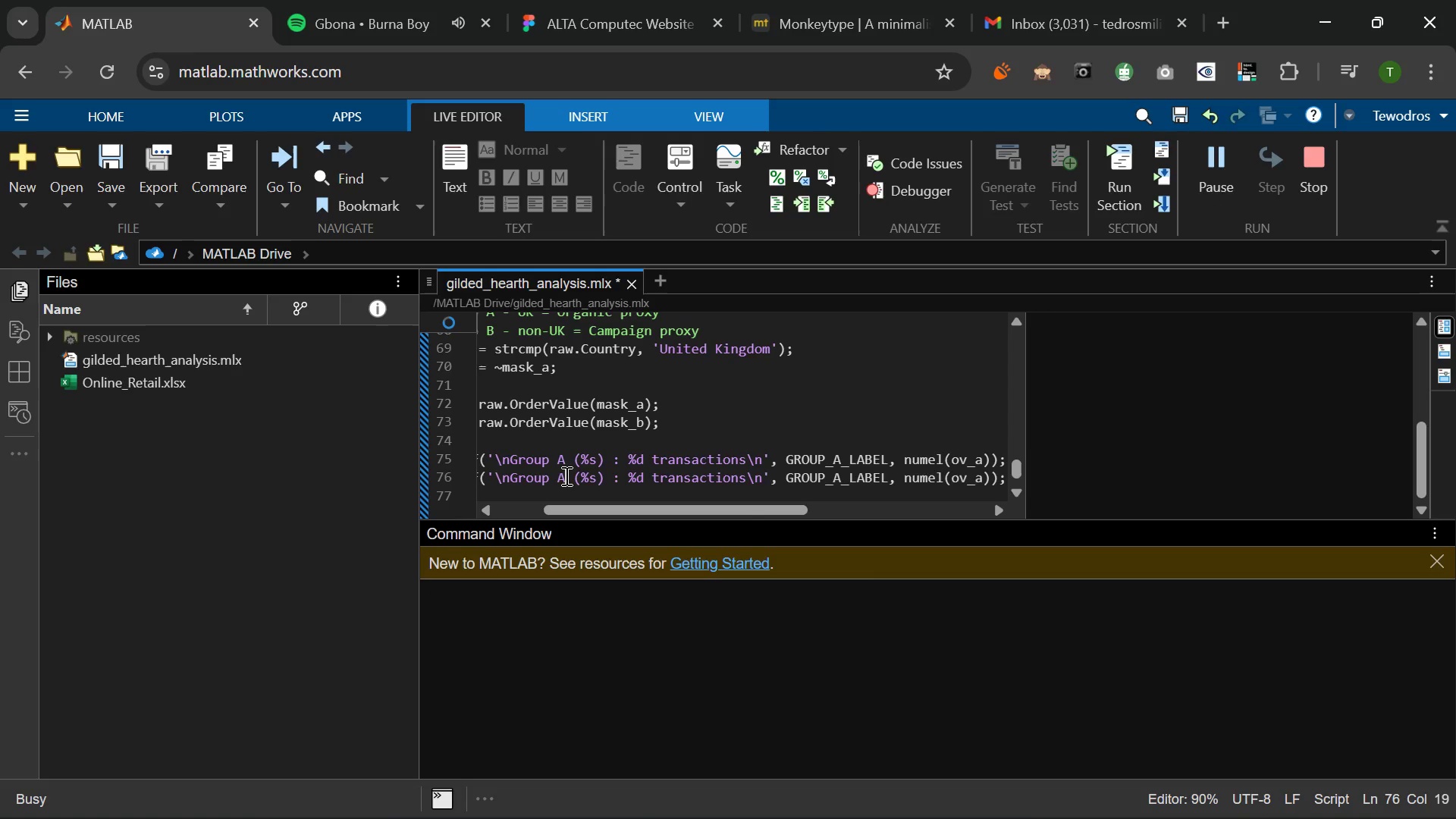 
key(Backspace)
 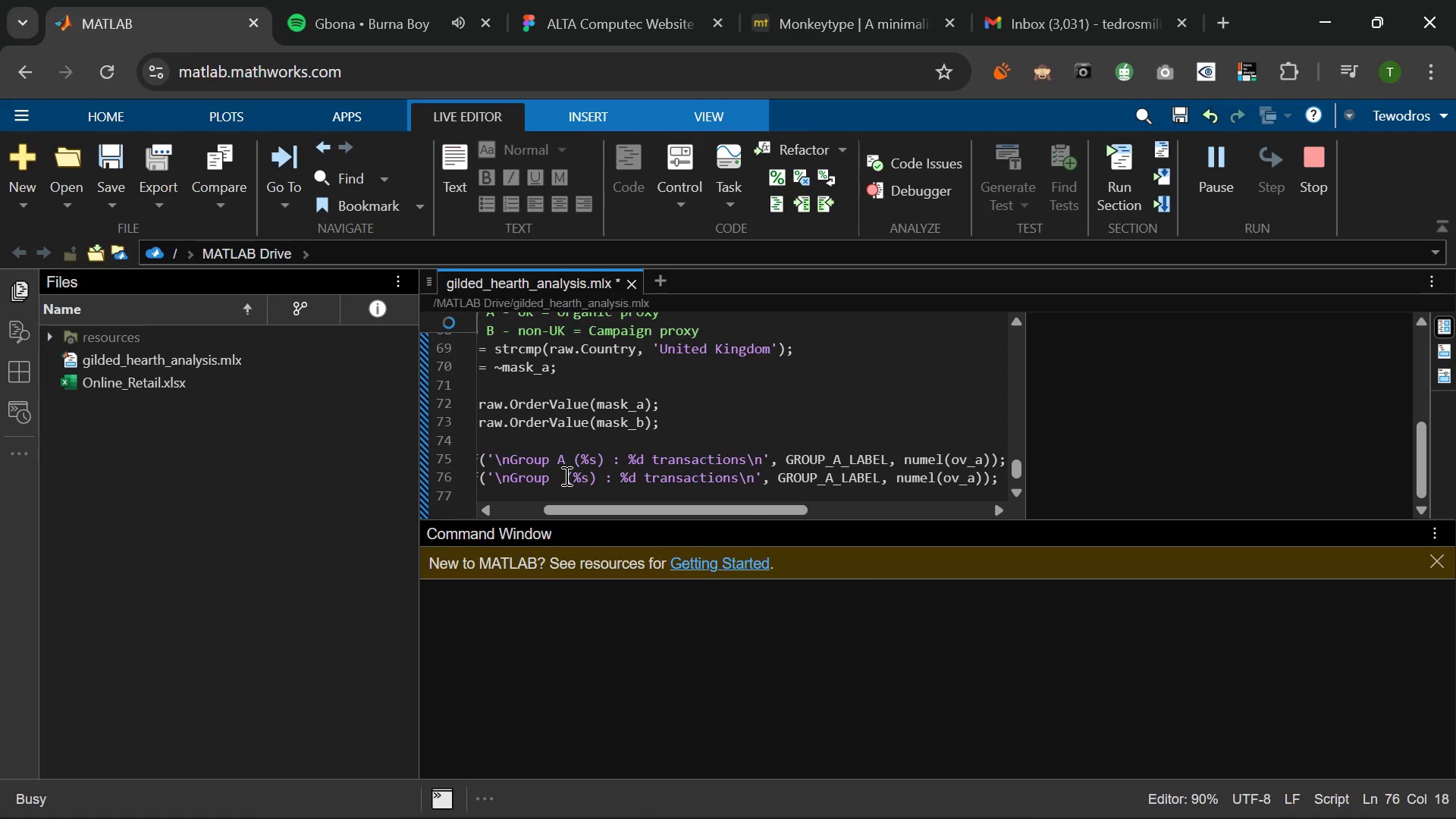 
key(Shift+B)
 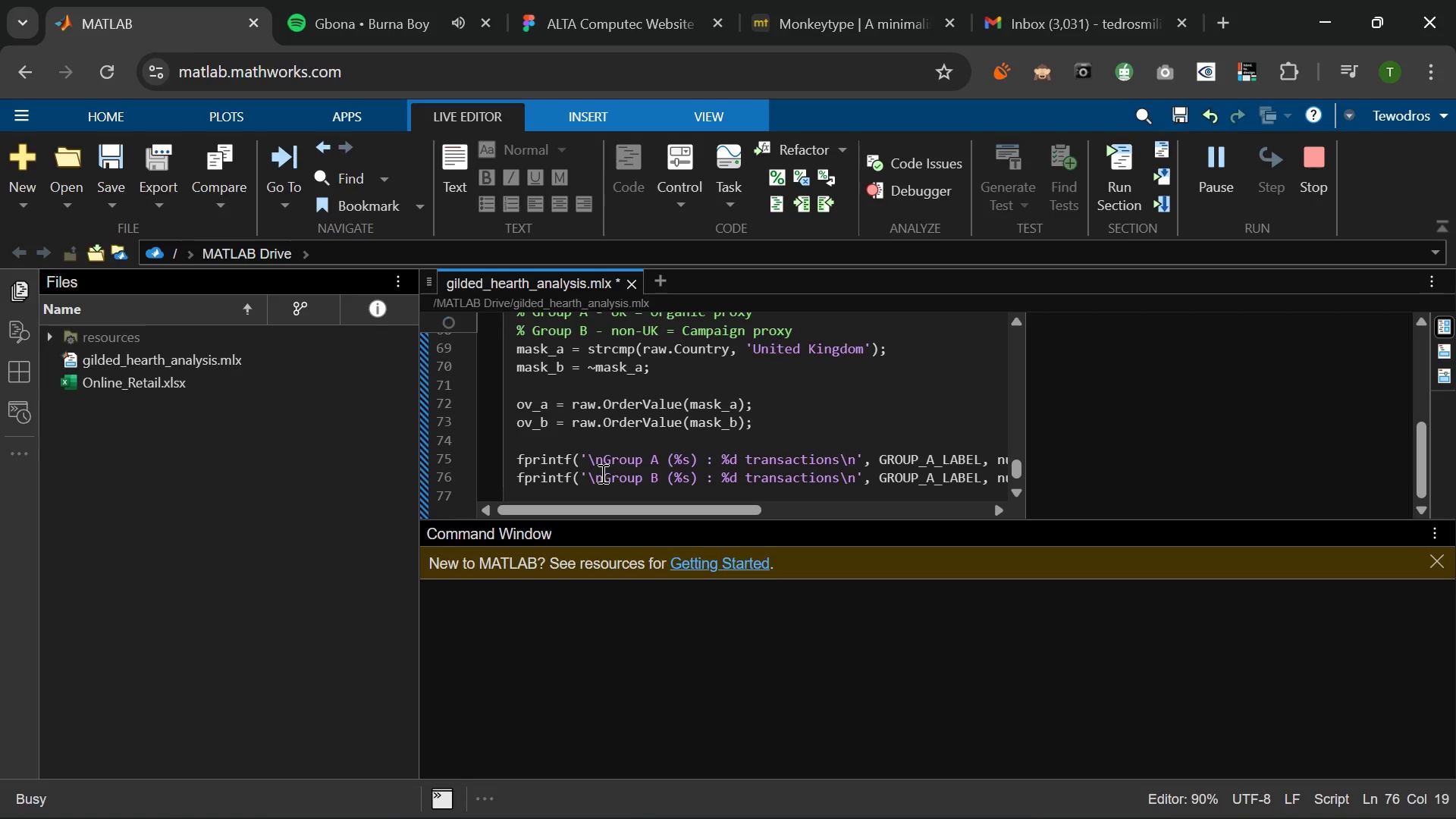 
left_click([601, 475])
 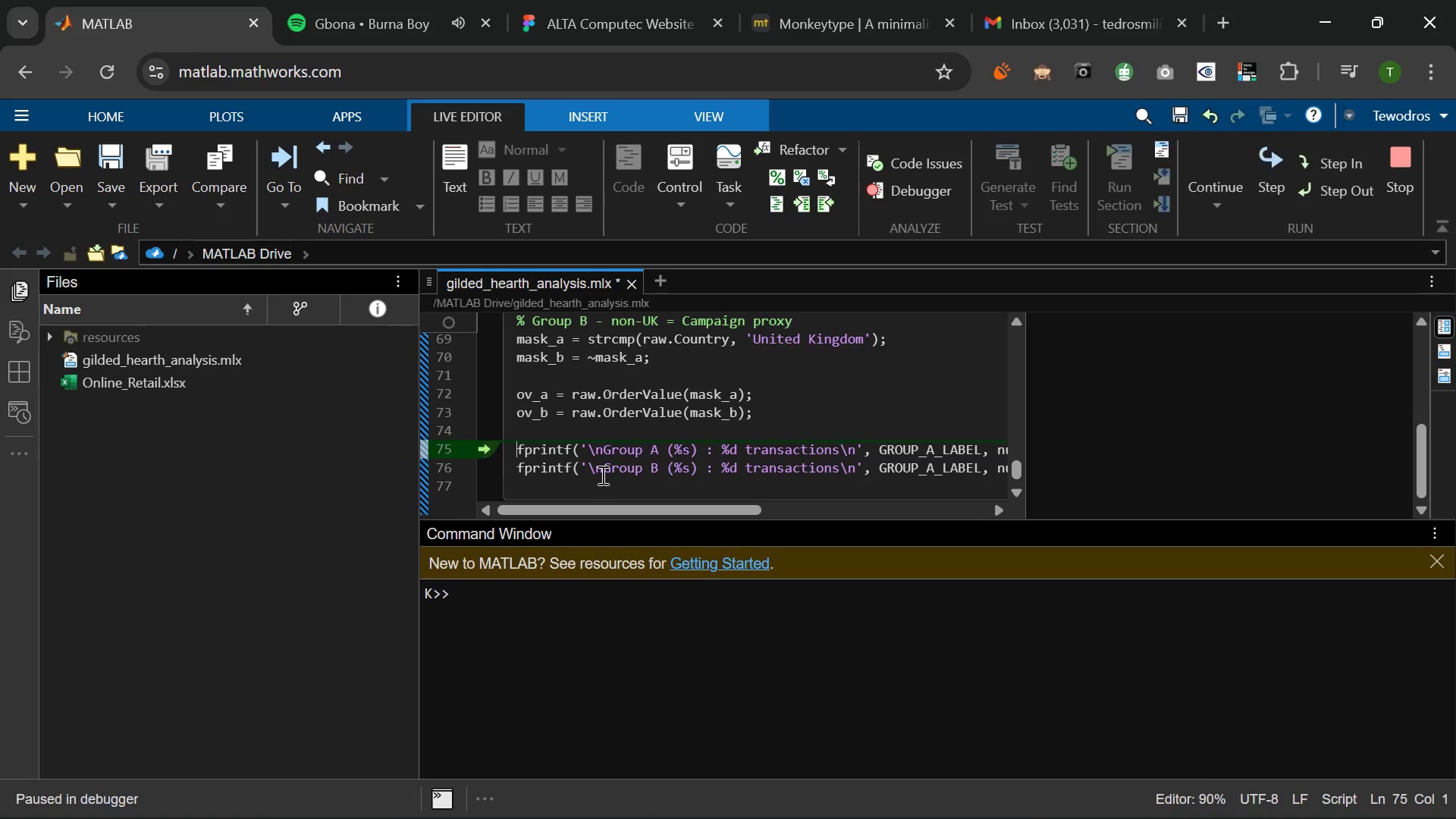 
key(Backspace)
 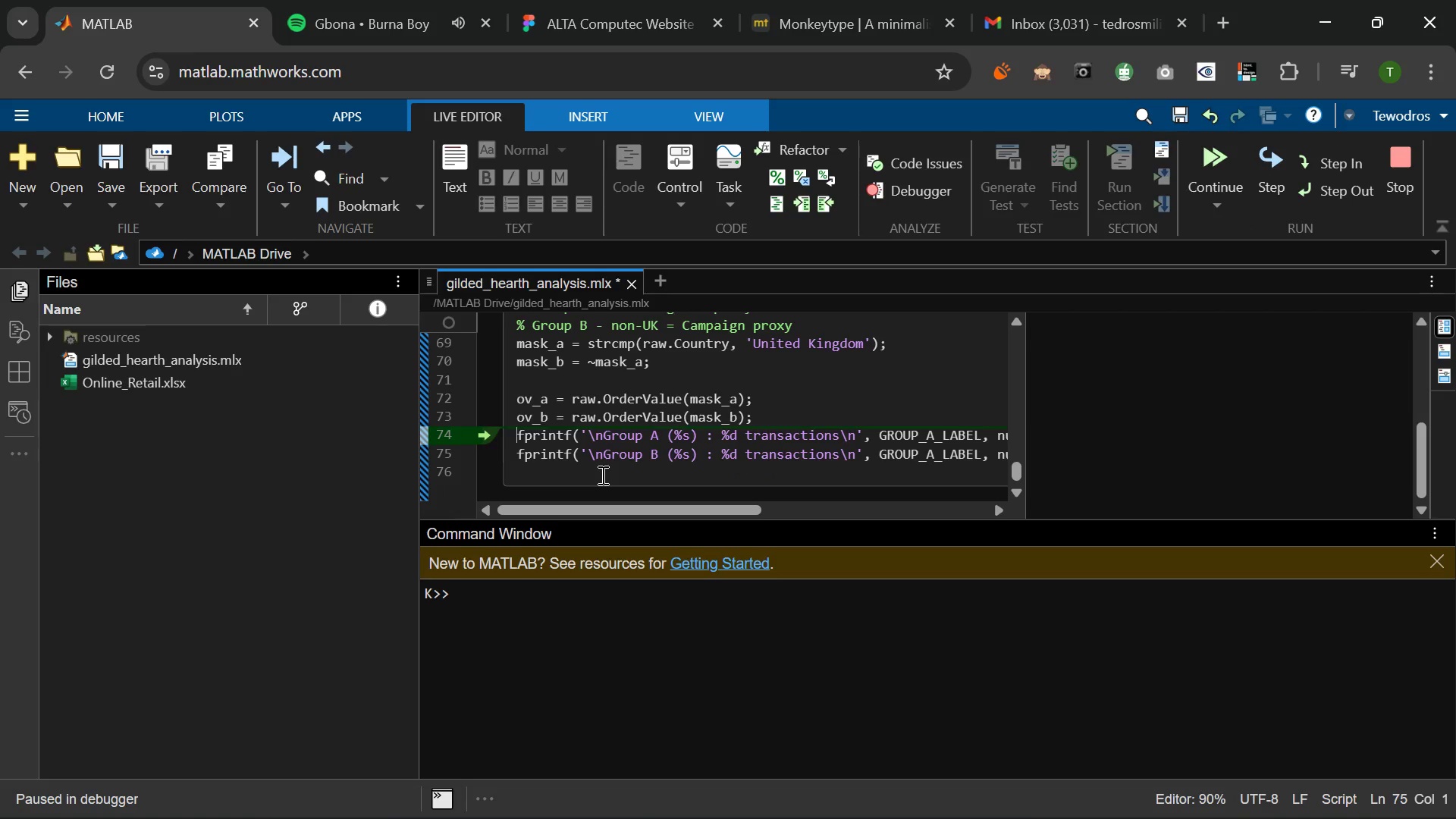 
key(Backspace)
 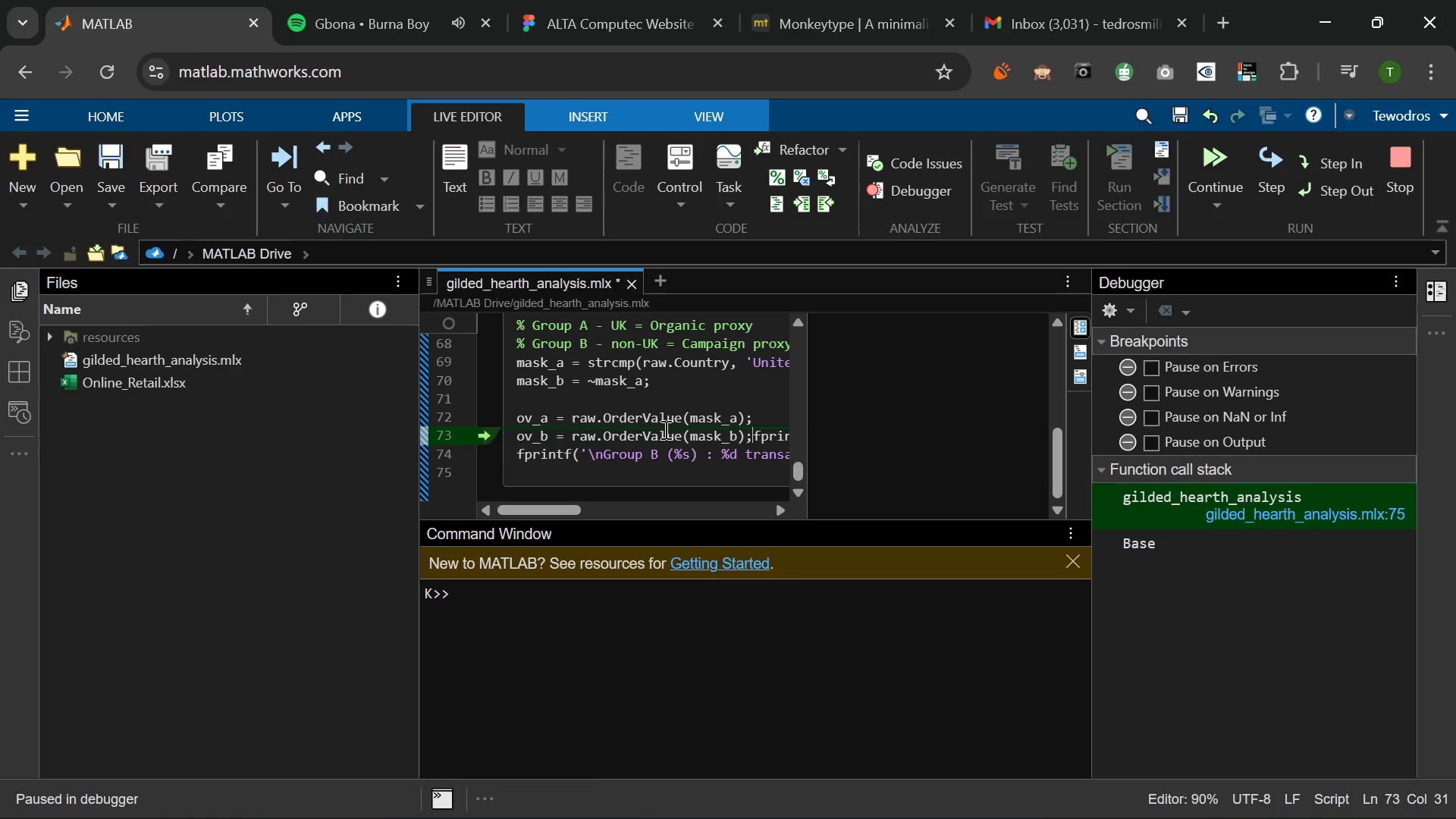 
key(Control+Z)
 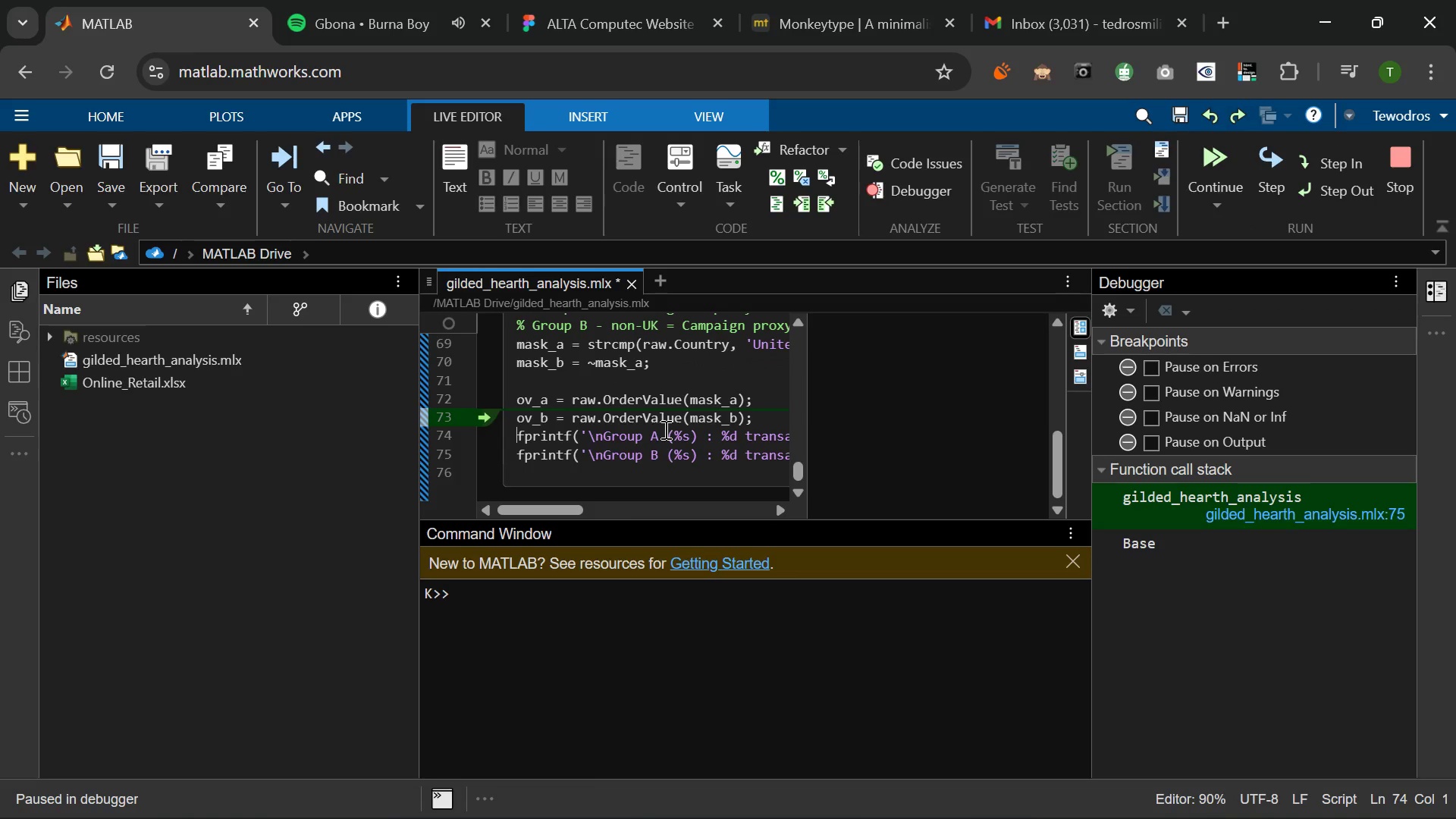 
key(Control+Z)
 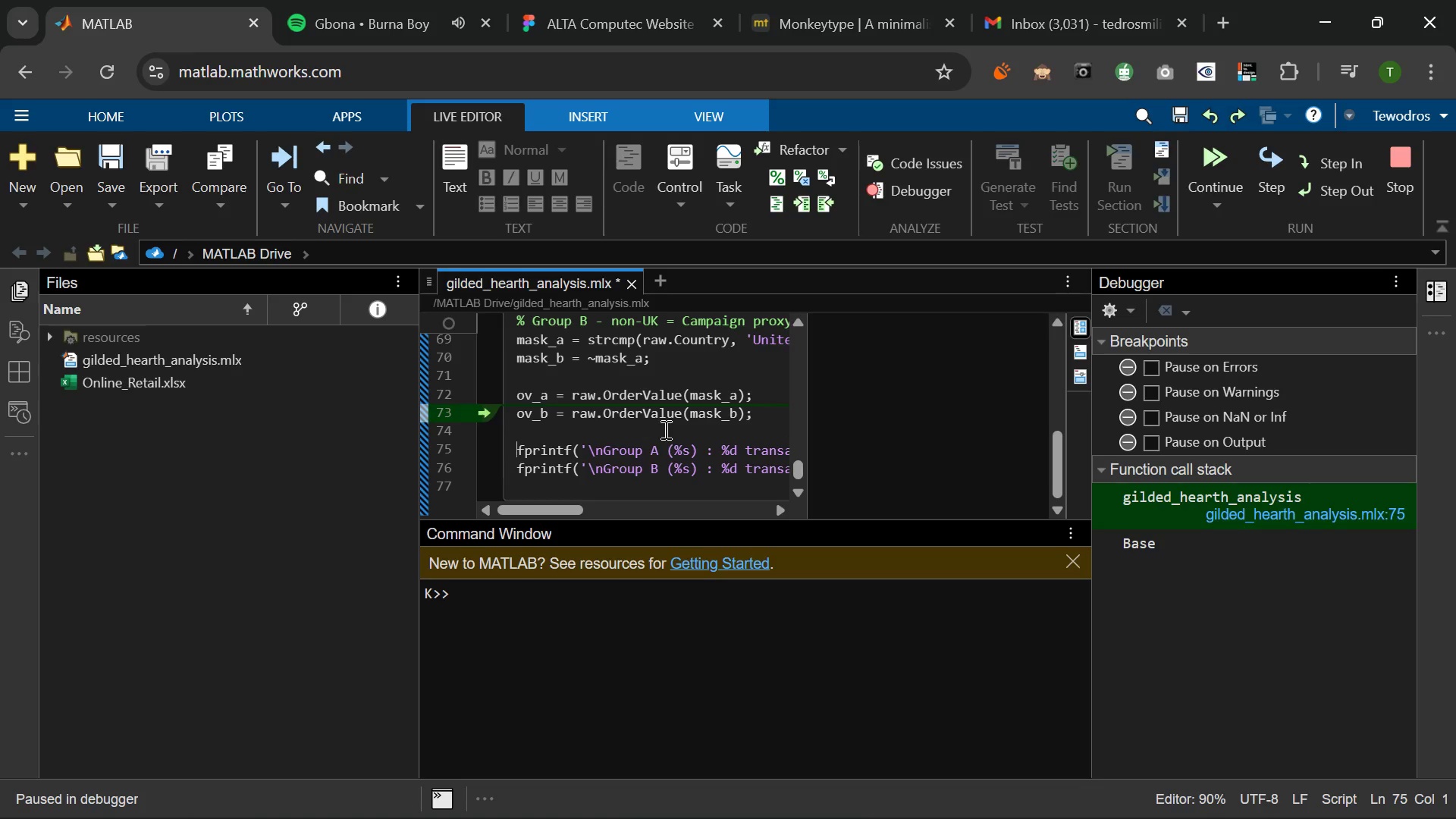 
key(Control+Z)
 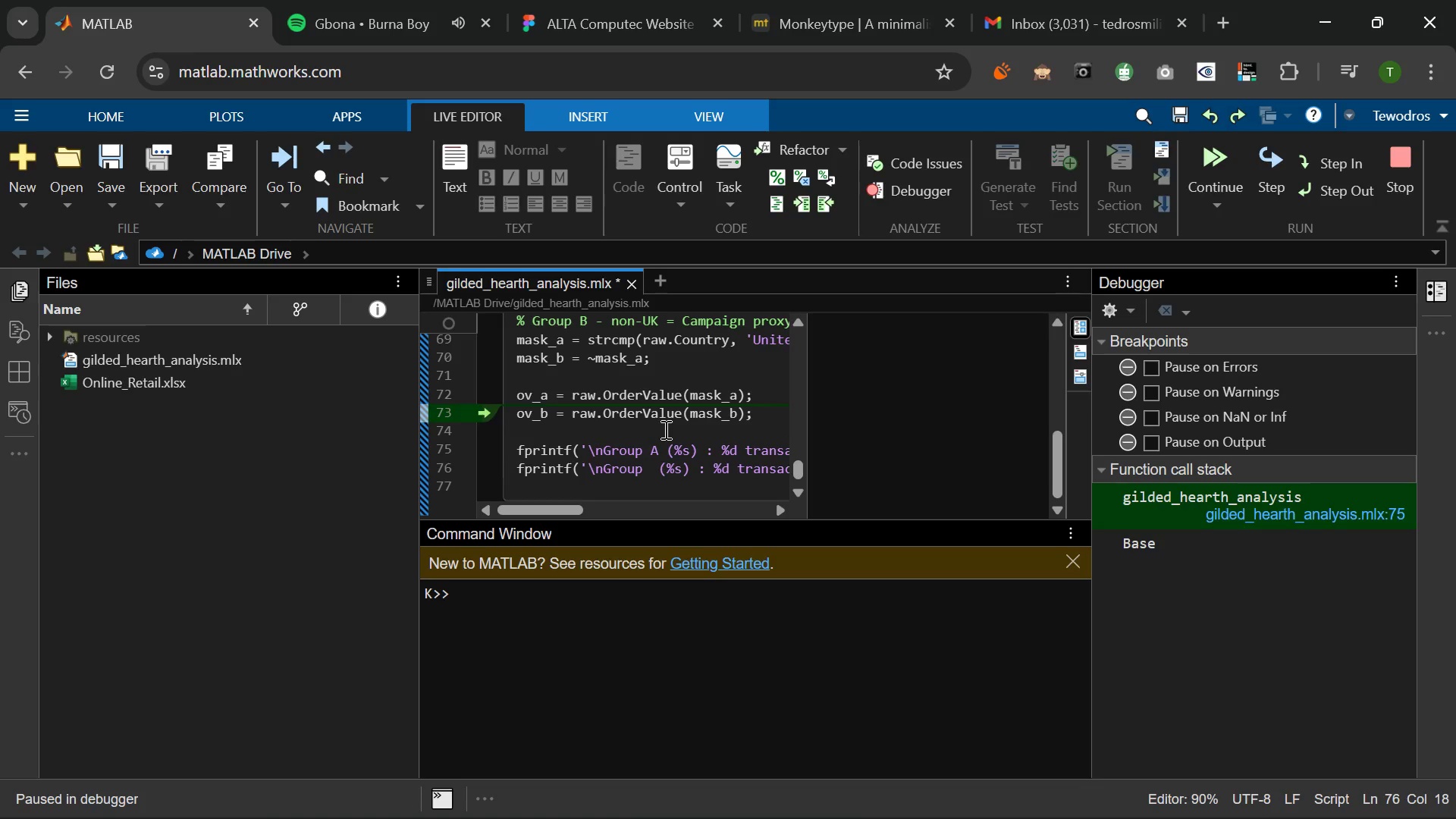 
key(Shift+B)
 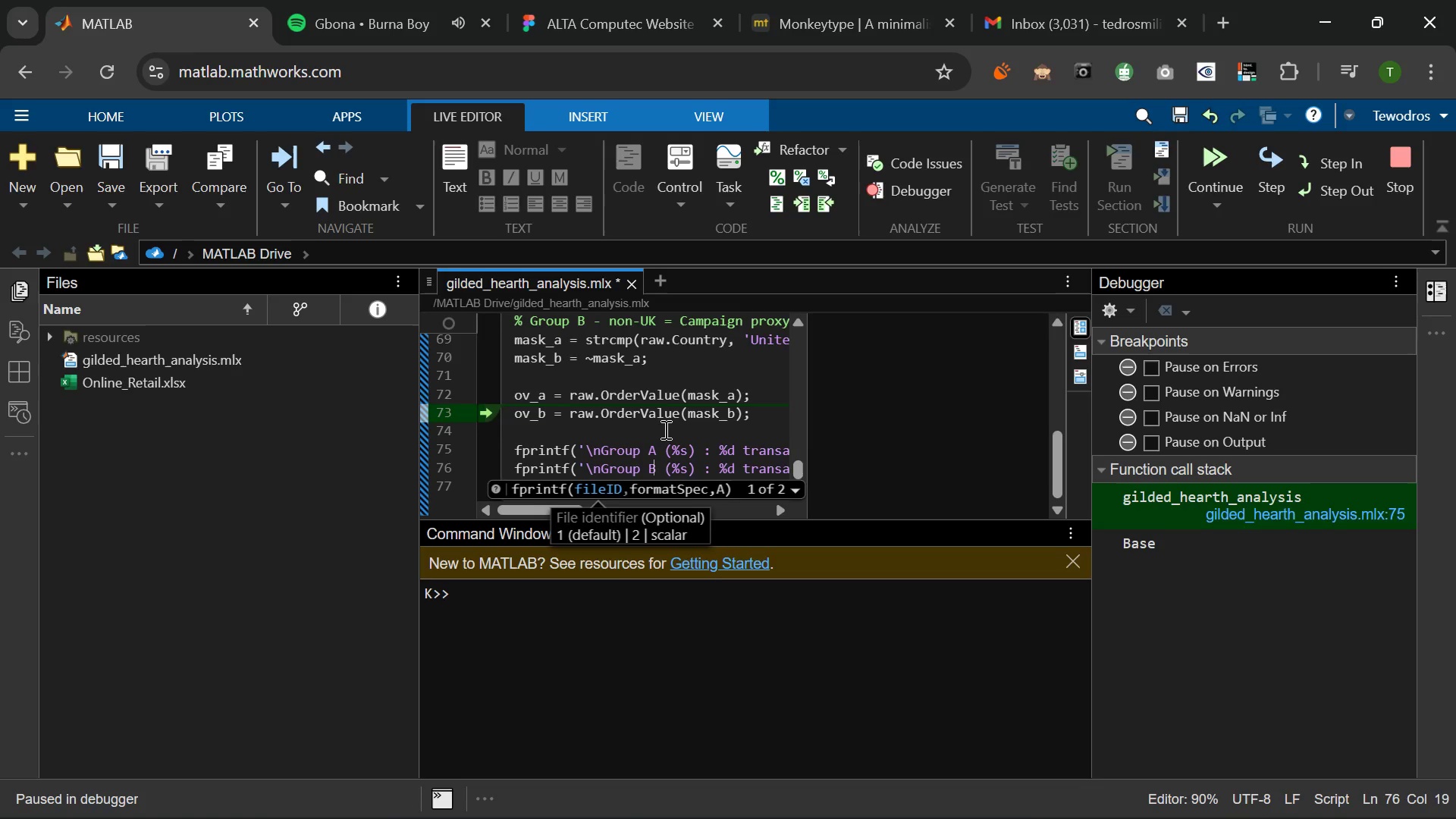 
left_click([604, 467])
 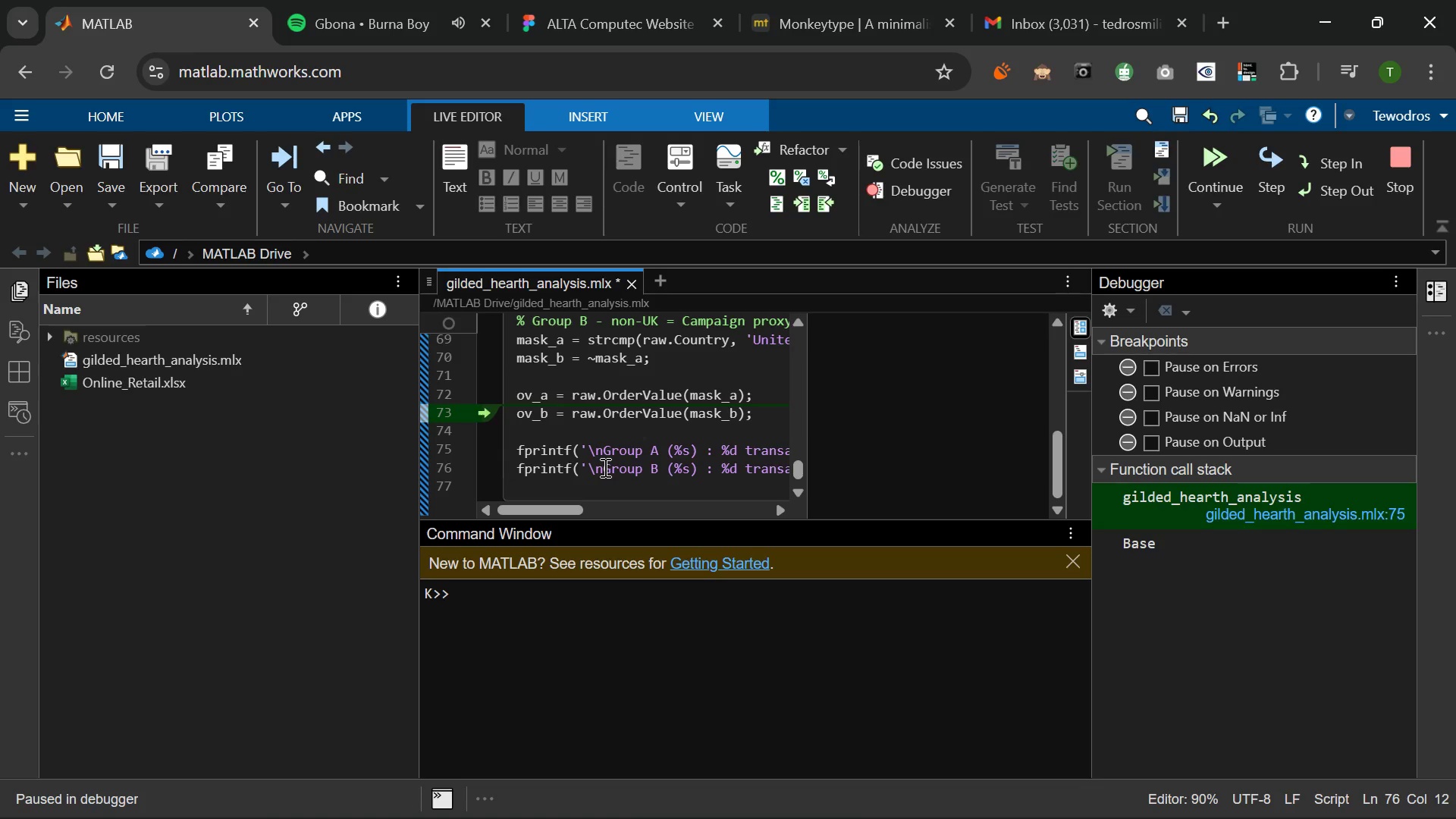 
key(Backspace)
 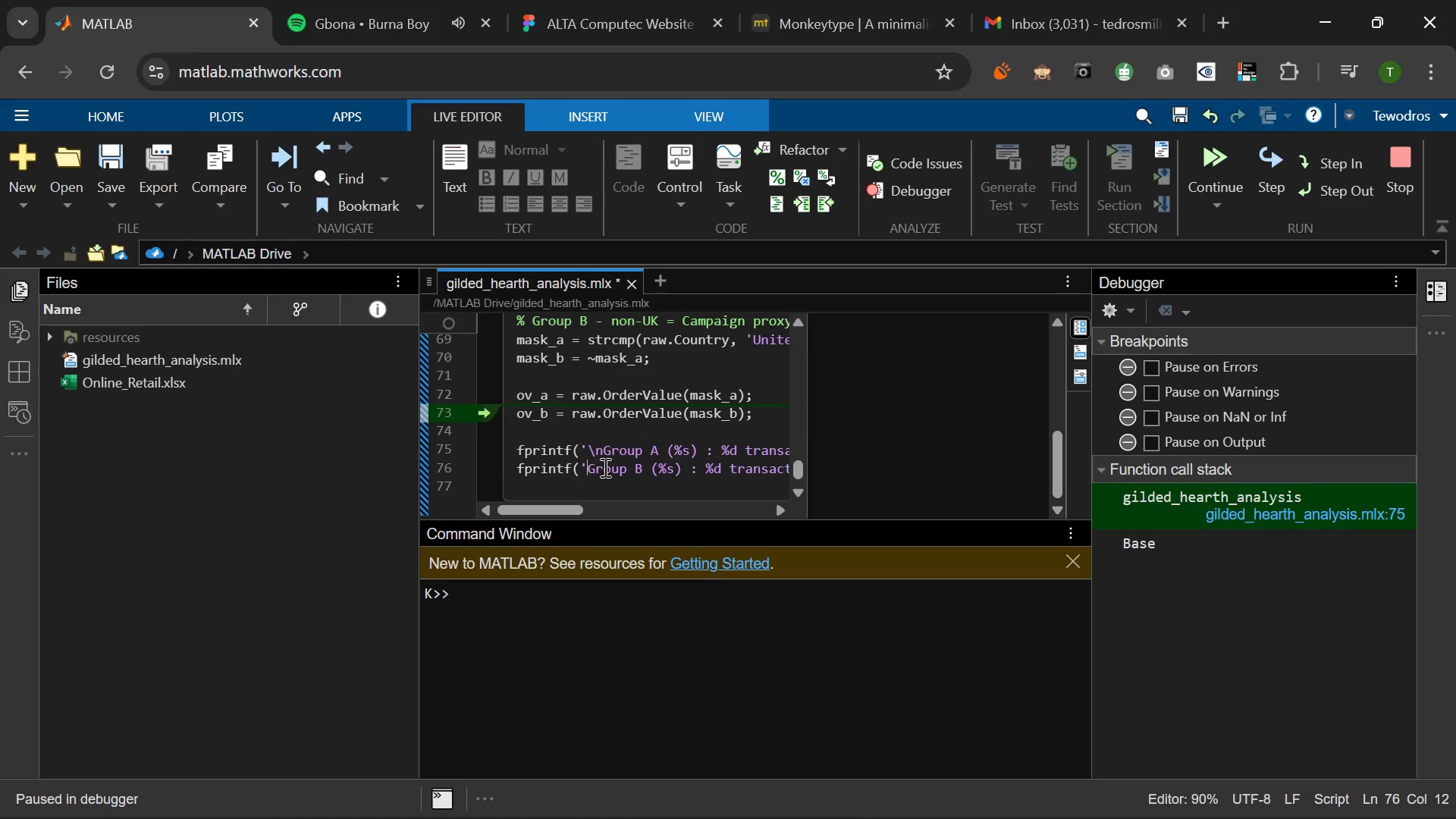 
key(Backspace)
 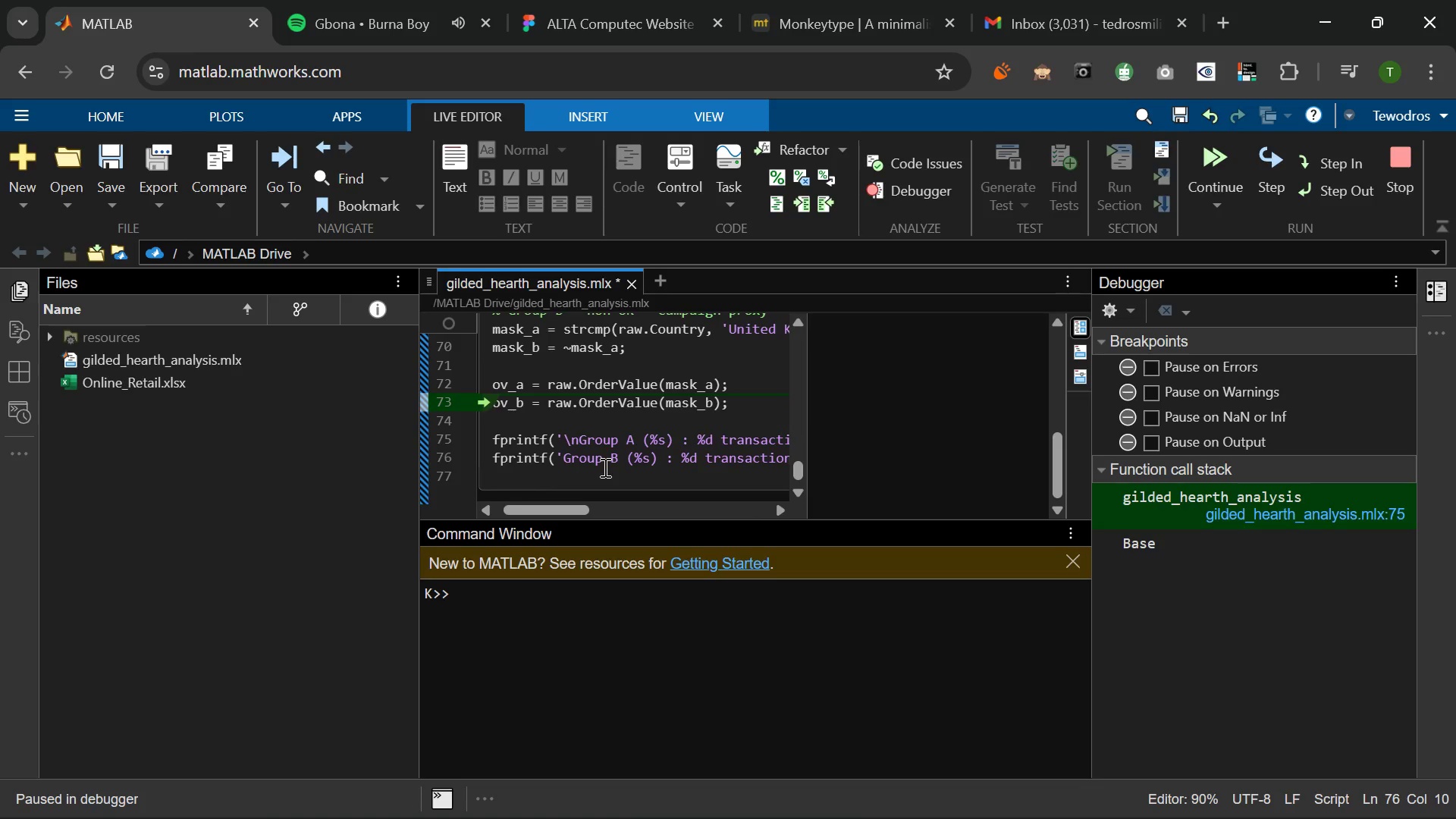 
wait(11.81)
 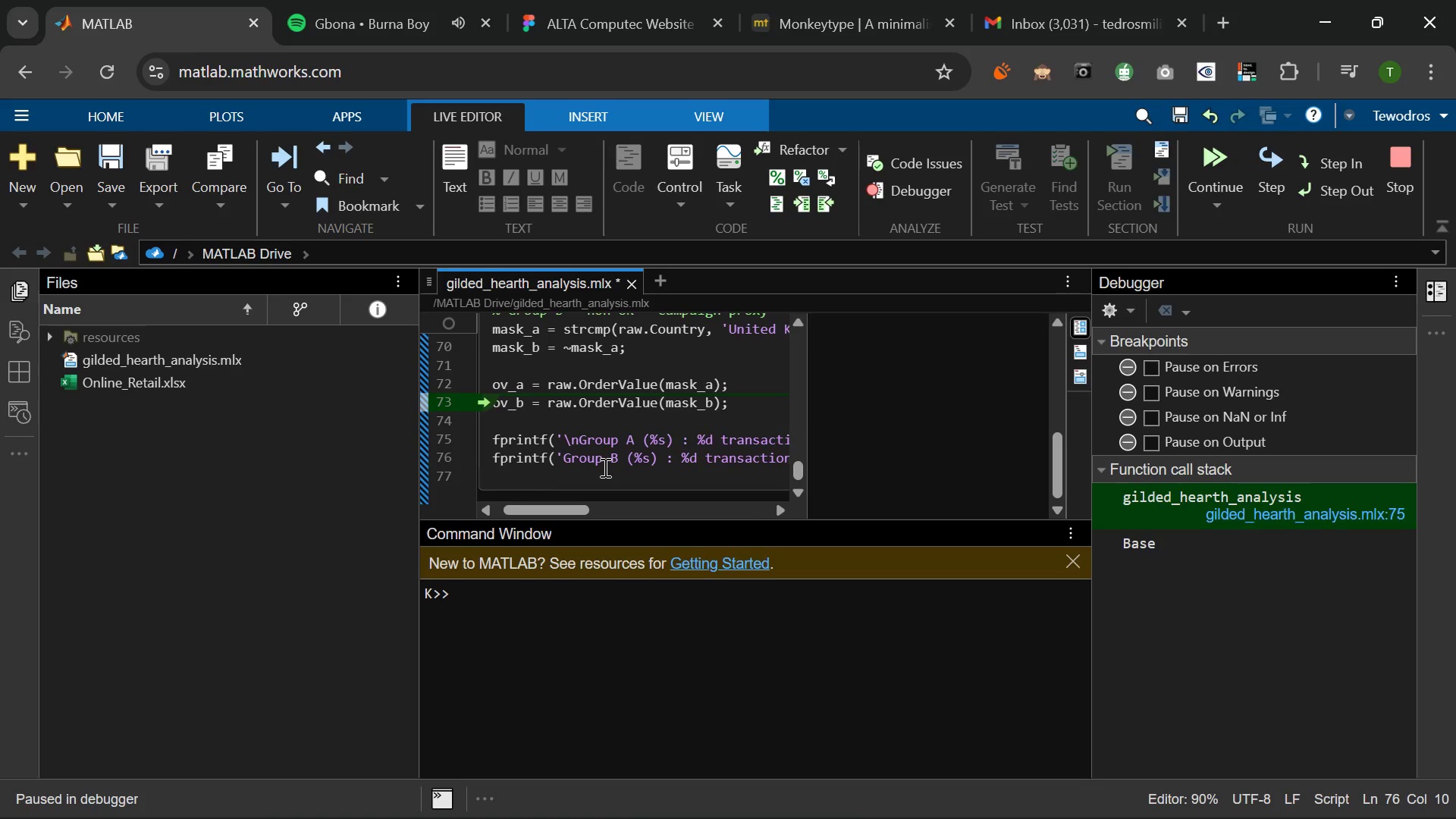 
left_click([634, 458])
 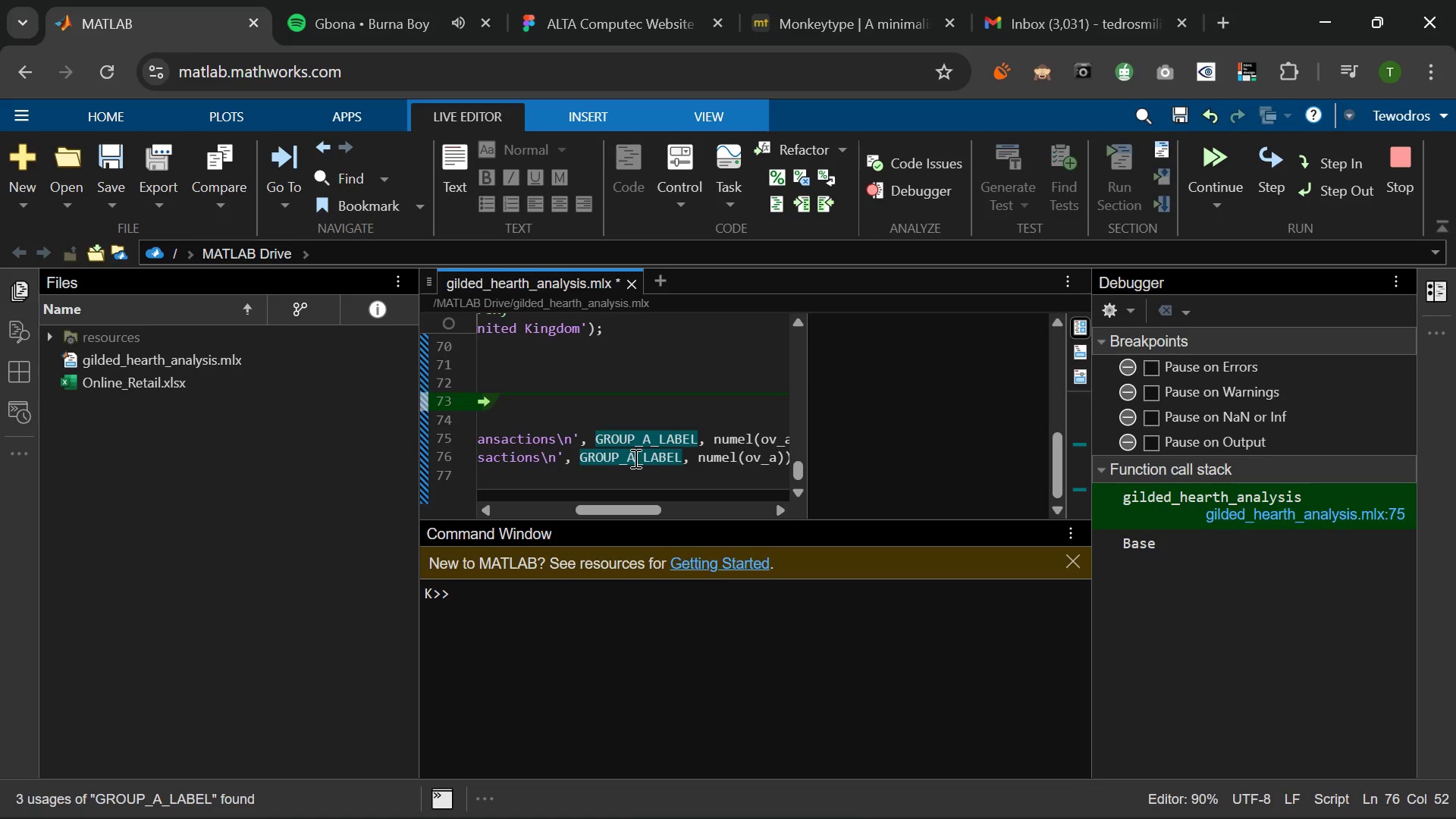 
key(Backspace)
 